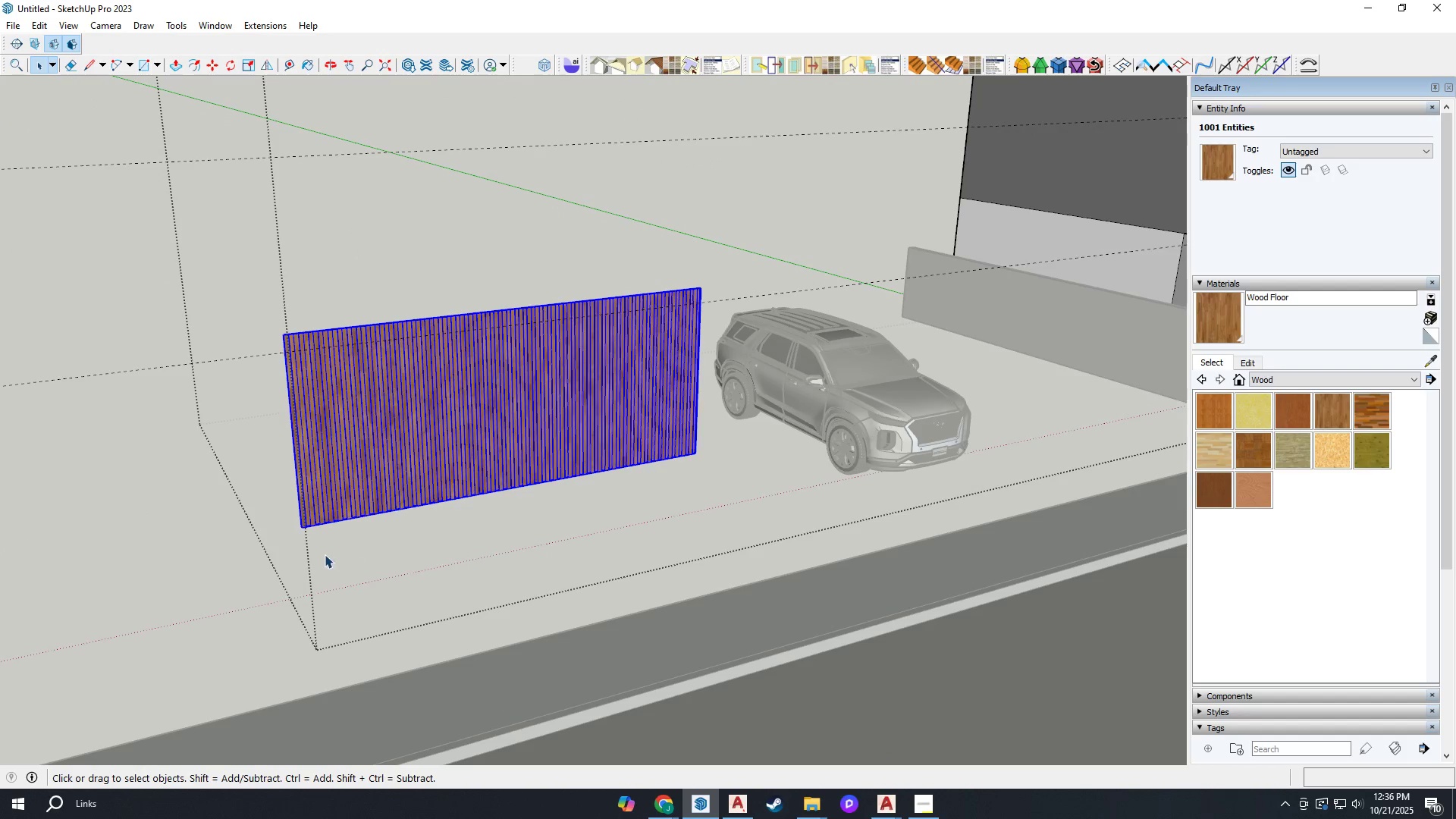 
scroll: coordinate [323, 551], scroll_direction: up, amount: 2.0
 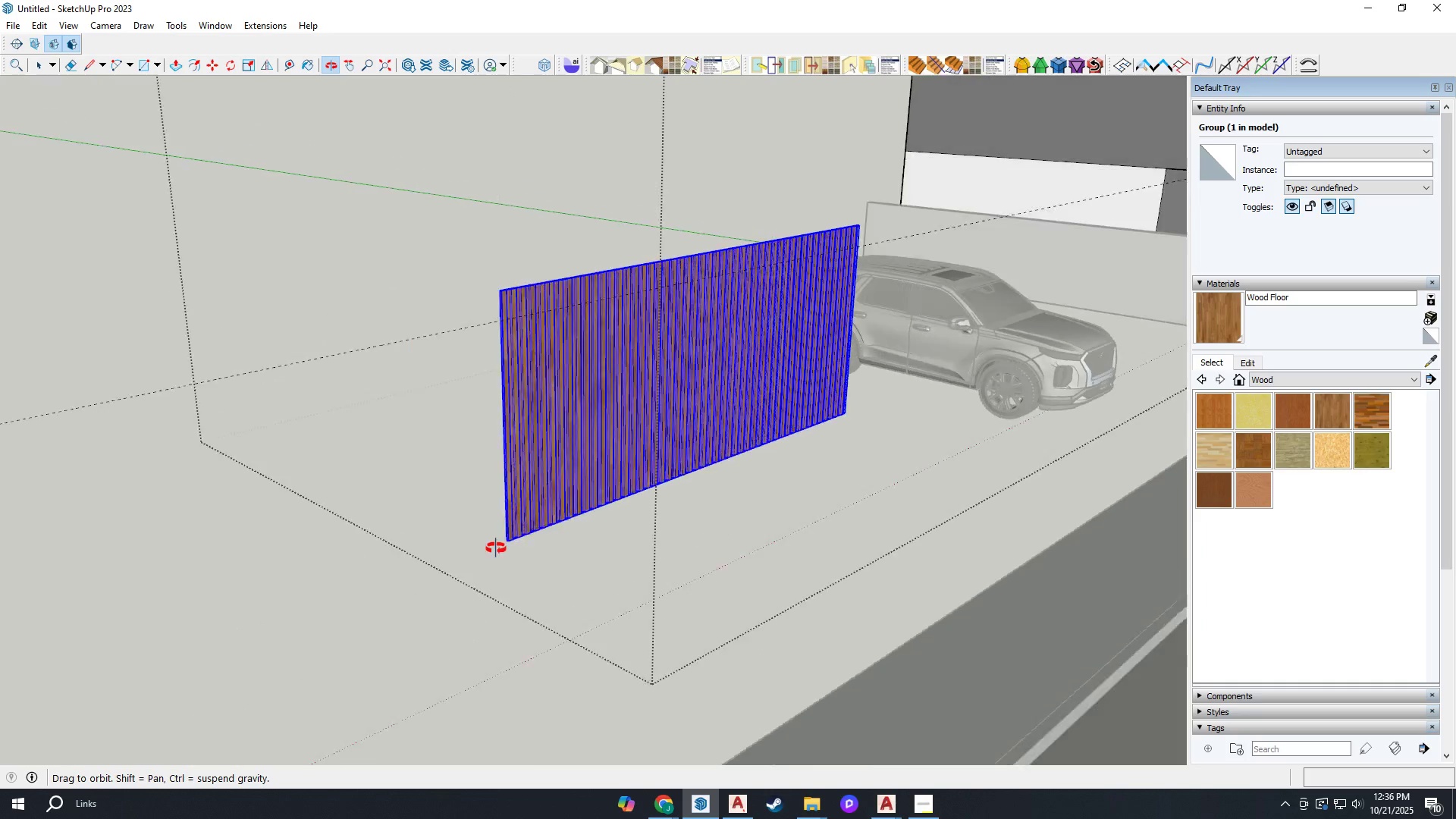 
key(M)
 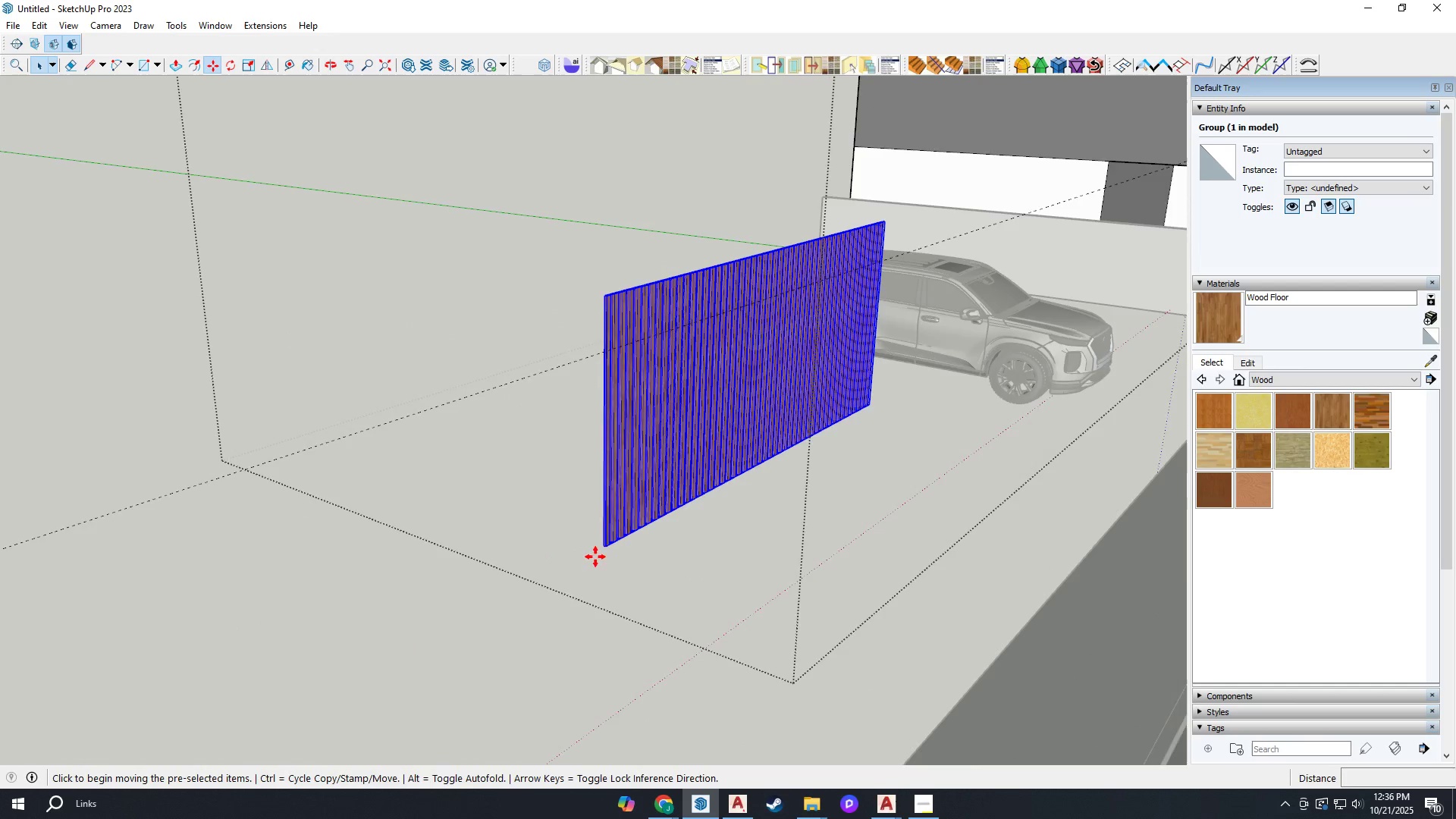 
scroll: coordinate [589, 540], scroll_direction: up, amount: 13.0
 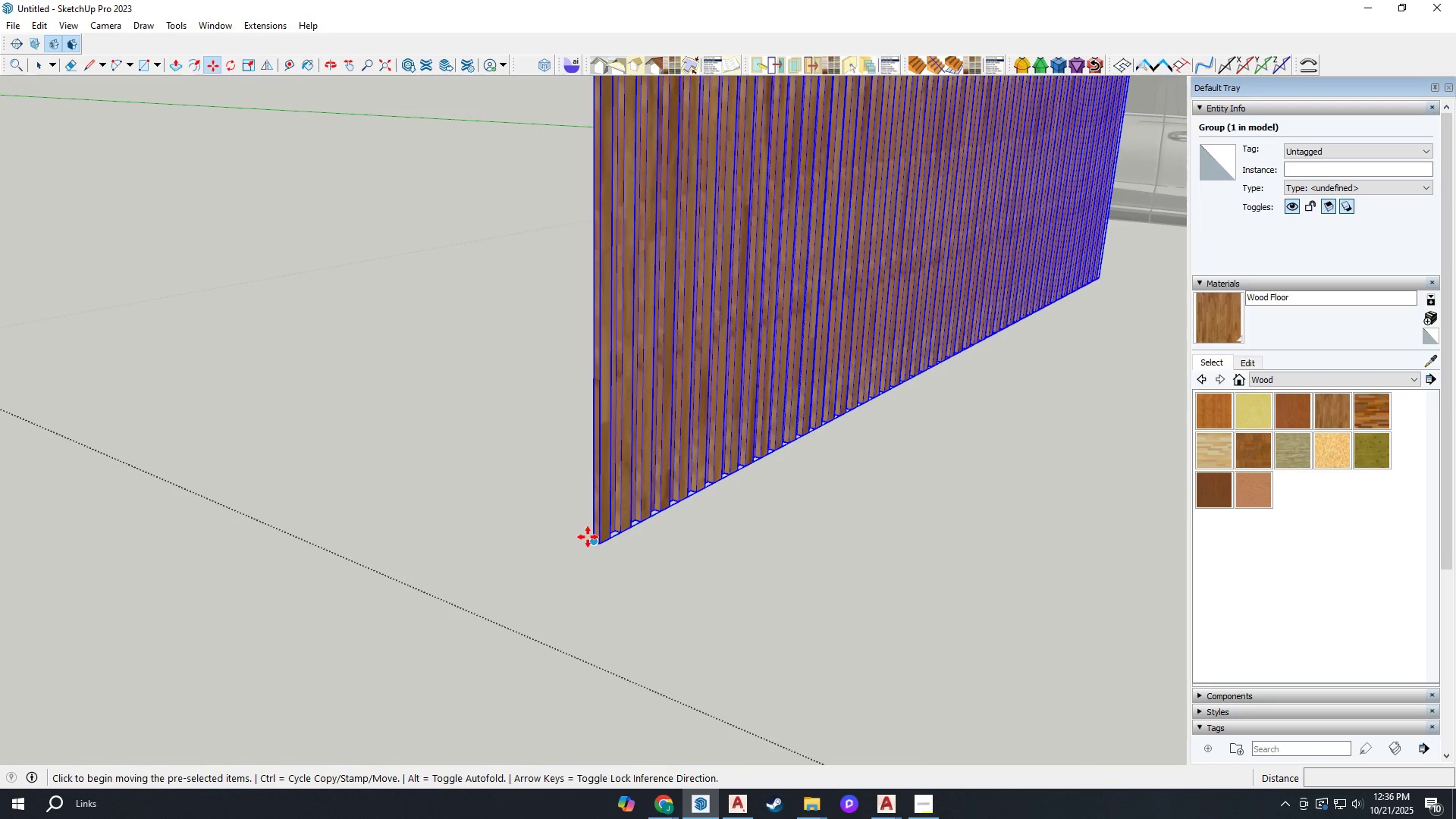 
scroll: coordinate [140, 717], scroll_direction: down, amount: 31.0
 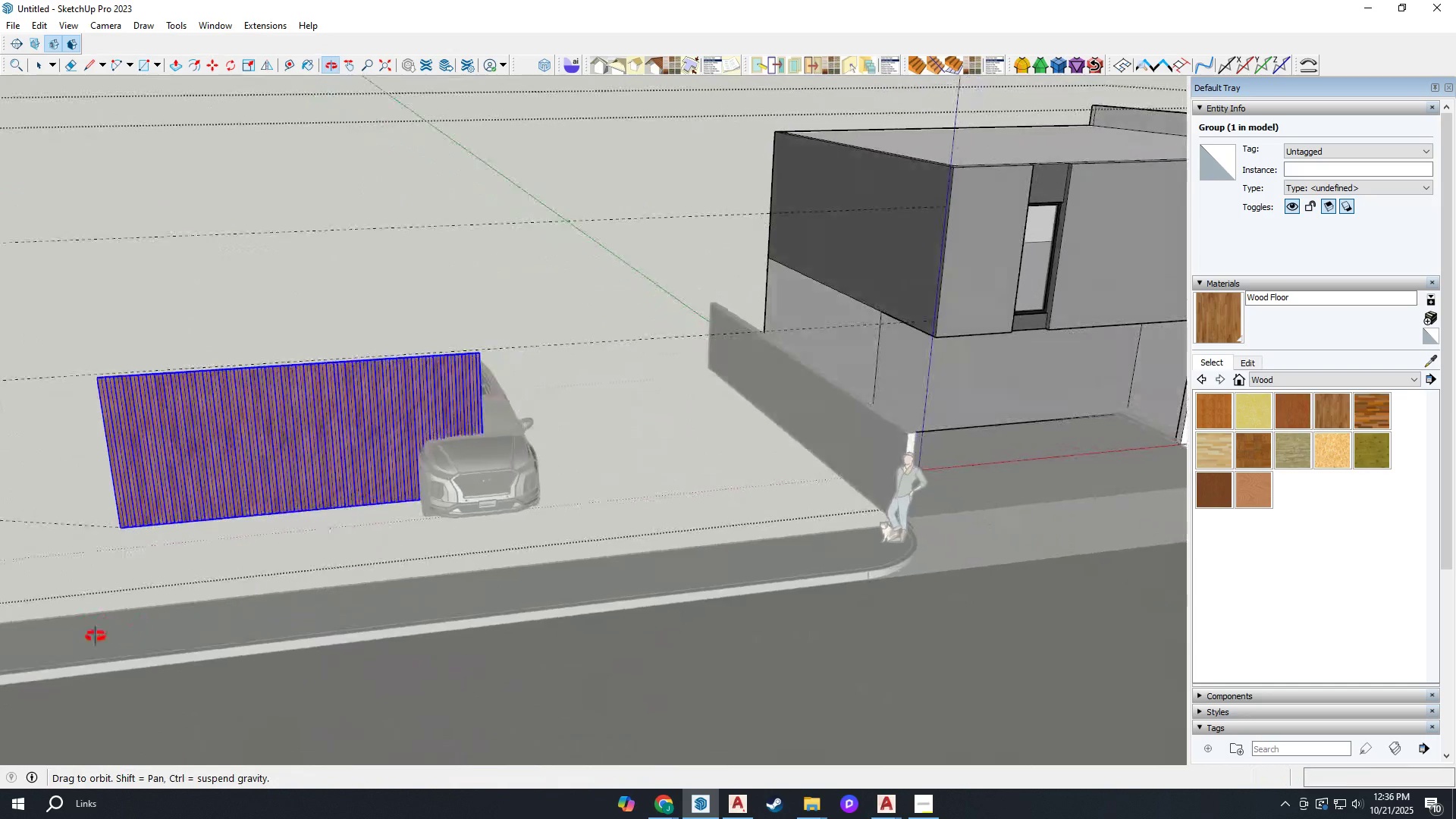 
scroll: coordinate [871, 461], scroll_direction: up, amount: 13.0
 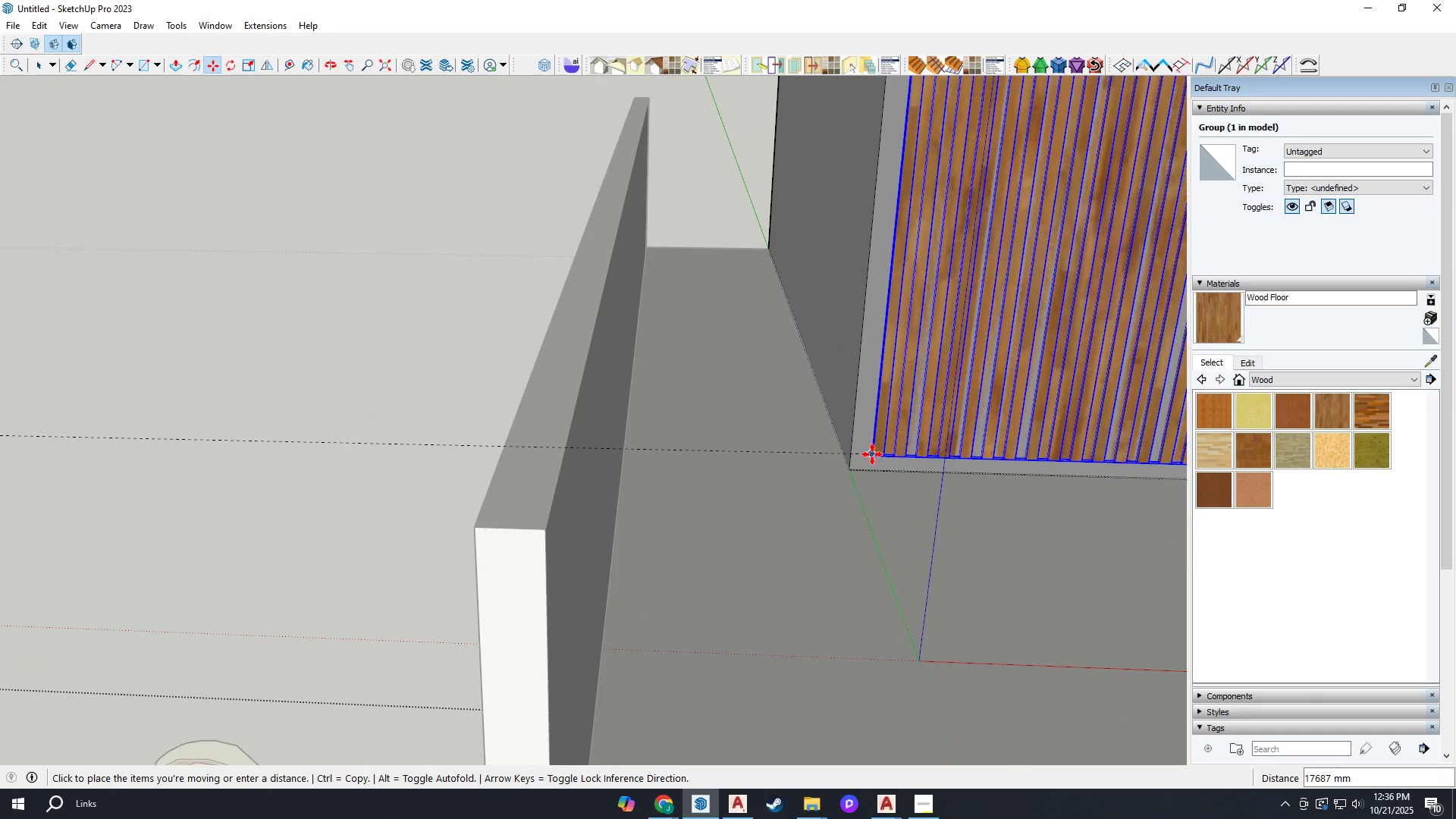 
key(Shift+ShiftLeft)
 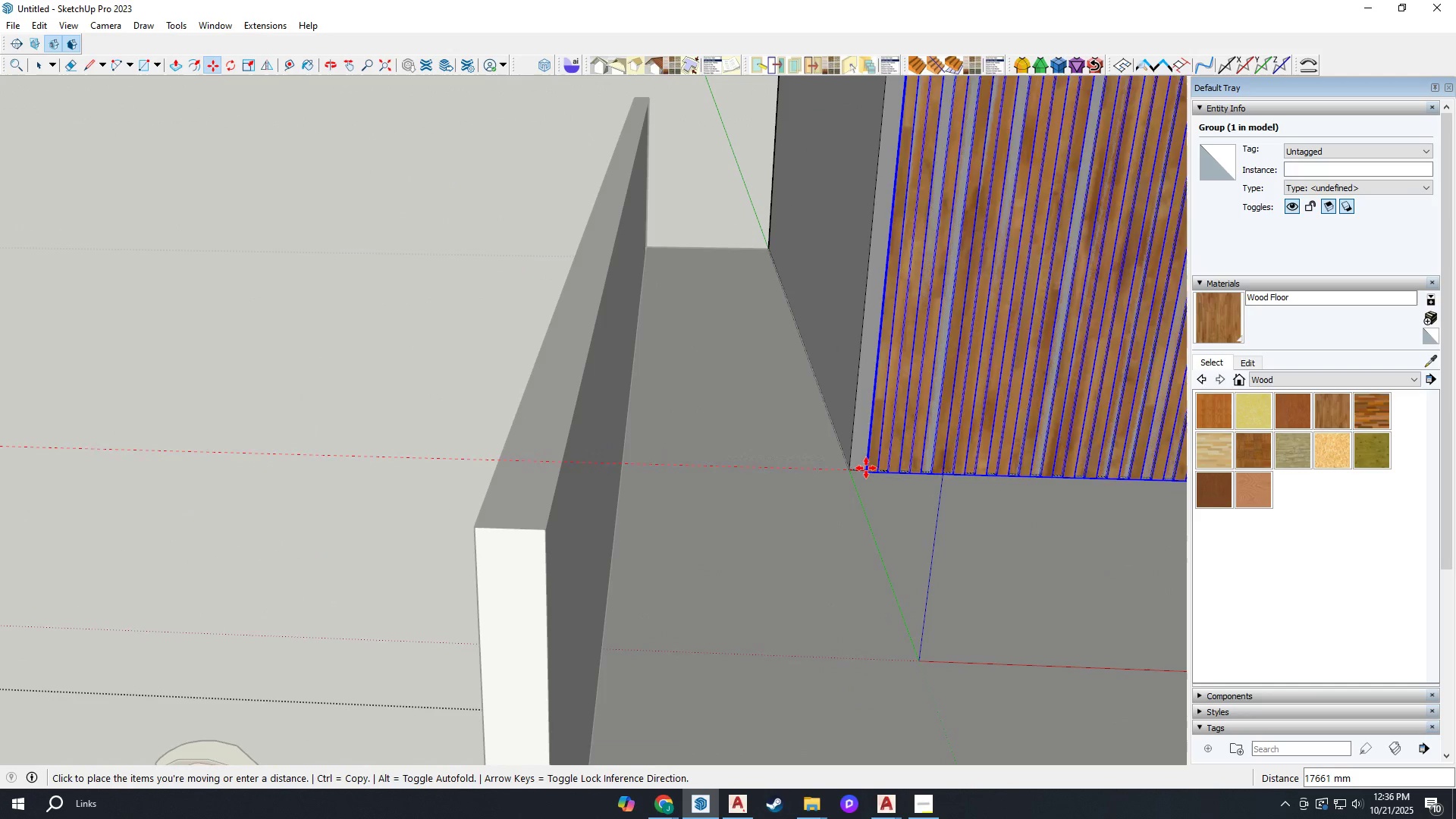 
hold_key(key=ShiftLeft, duration=1.5)
 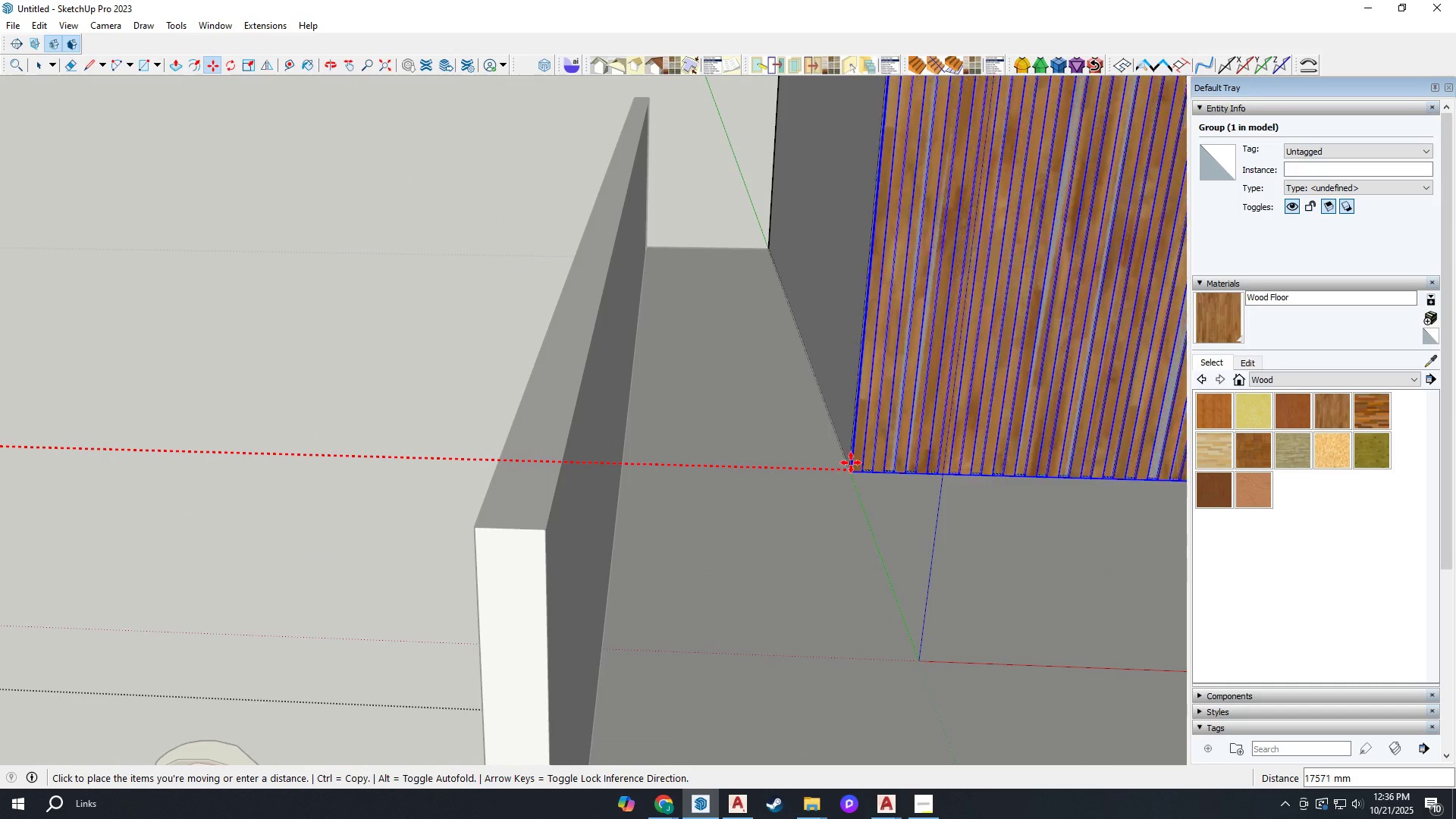 
hold_key(key=ShiftLeft, duration=1.02)
left_click([850, 398])
 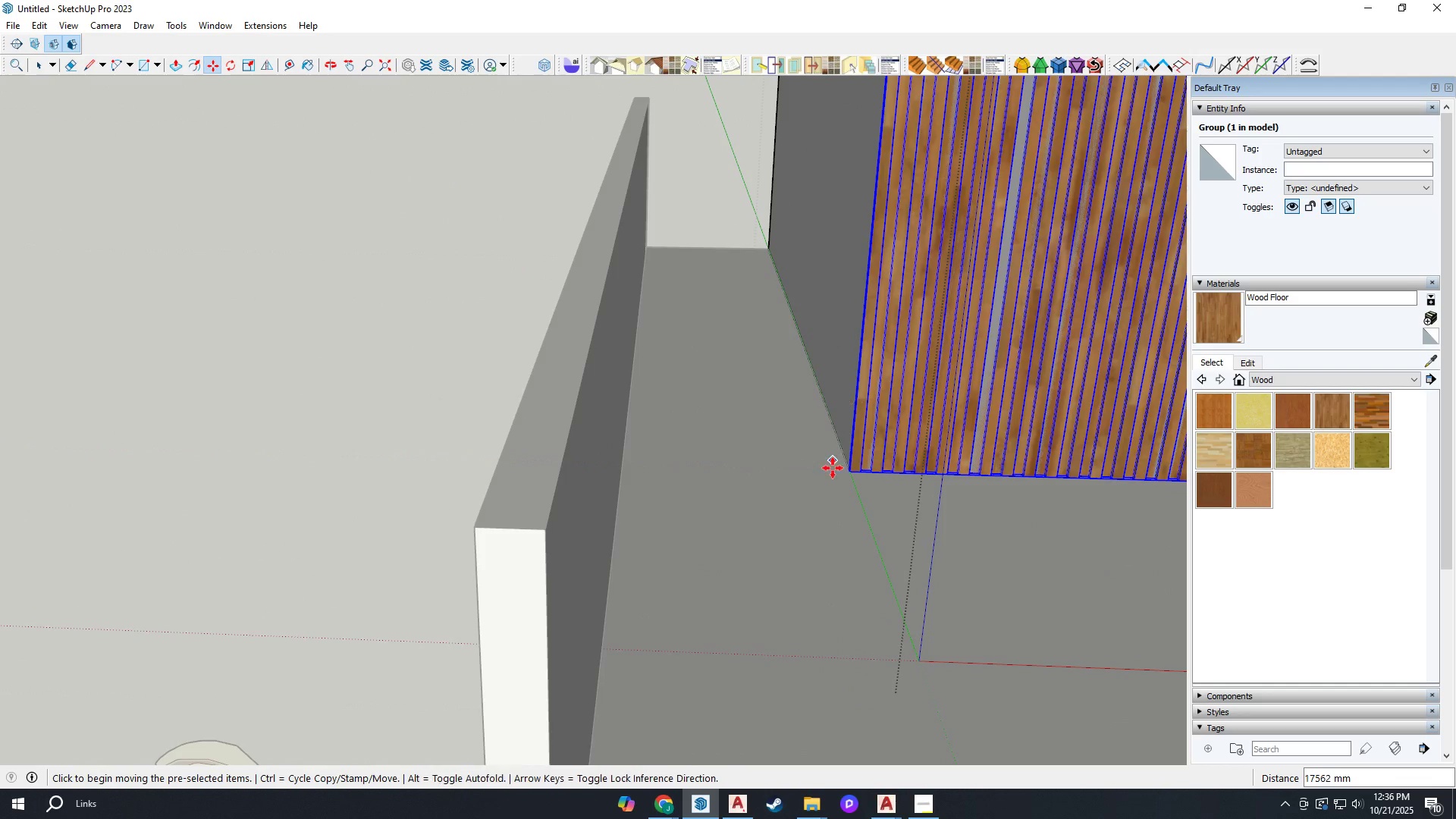 
scroll: coordinate [770, 558], scroll_direction: up, amount: 22.0
 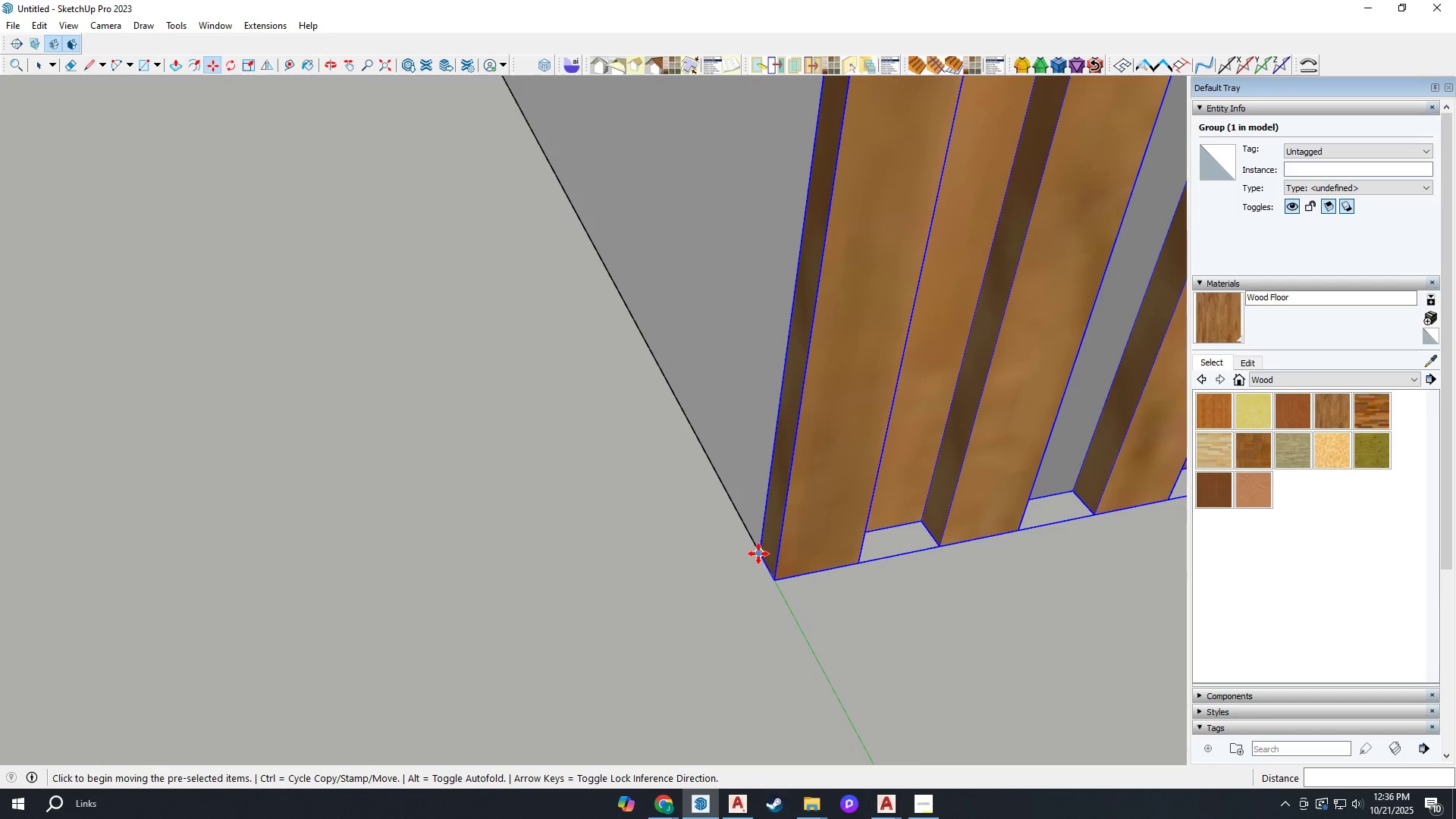 
left_click([758, 554])
 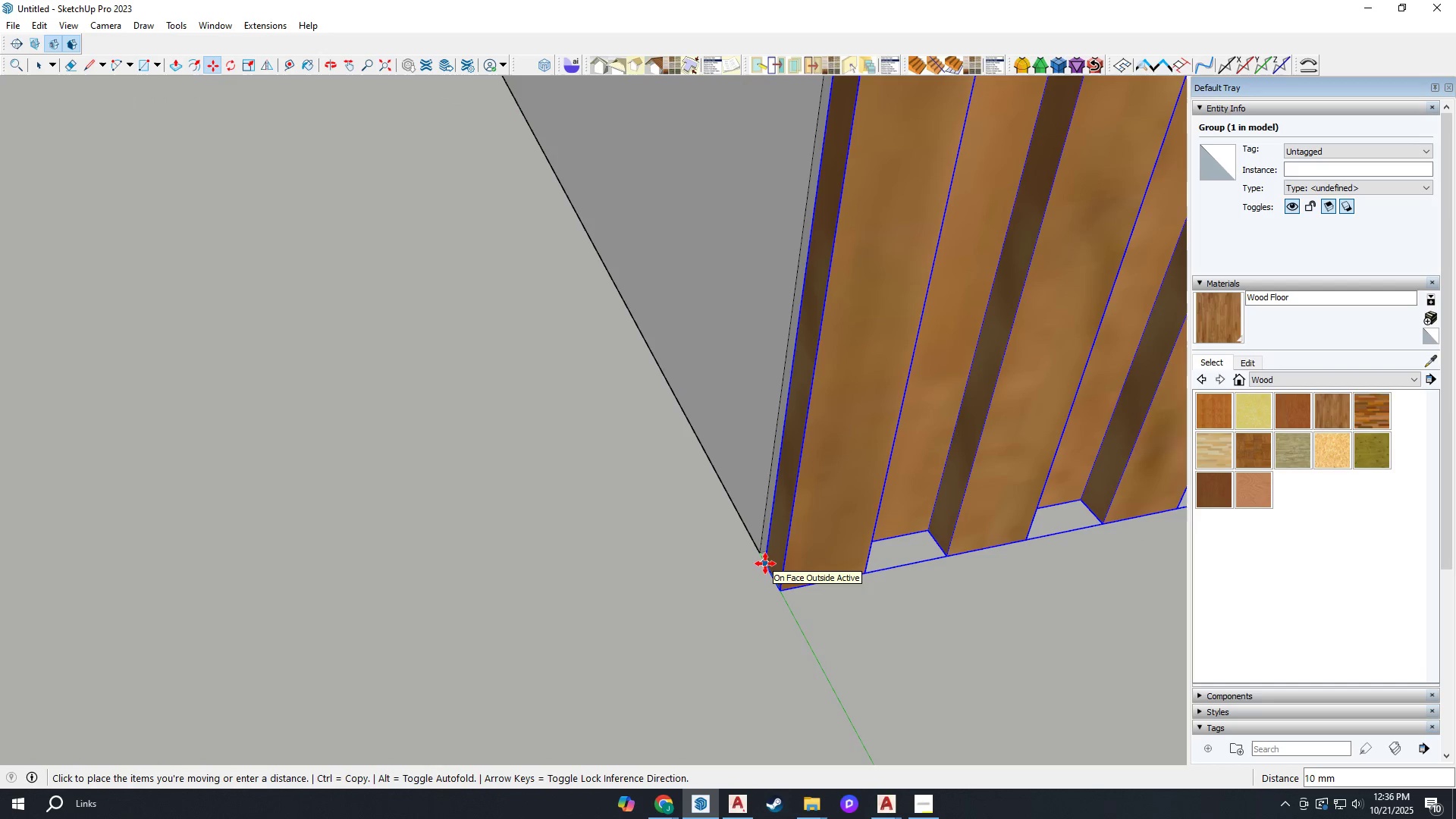 
key(1)
 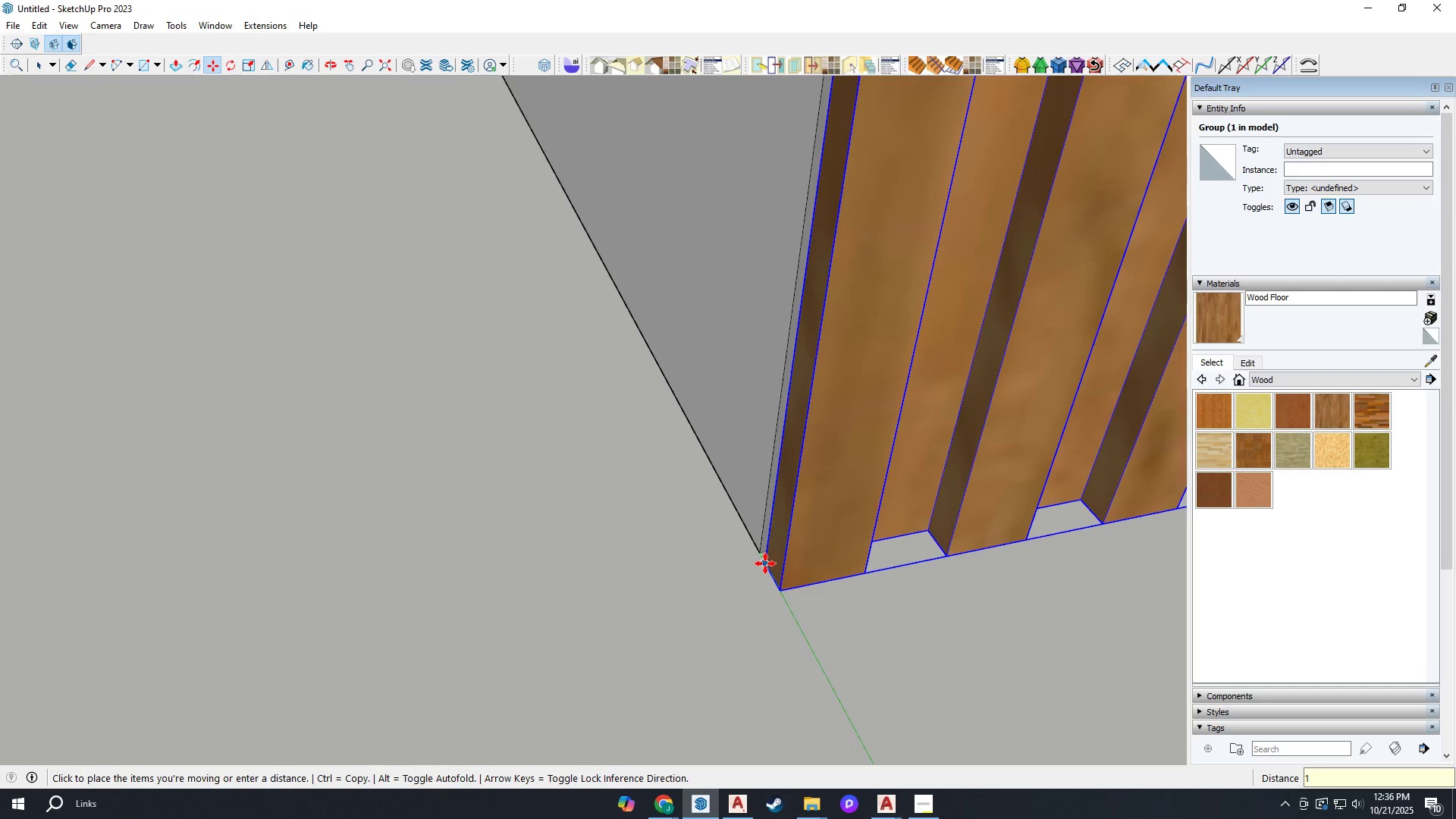 
key(Enter)
 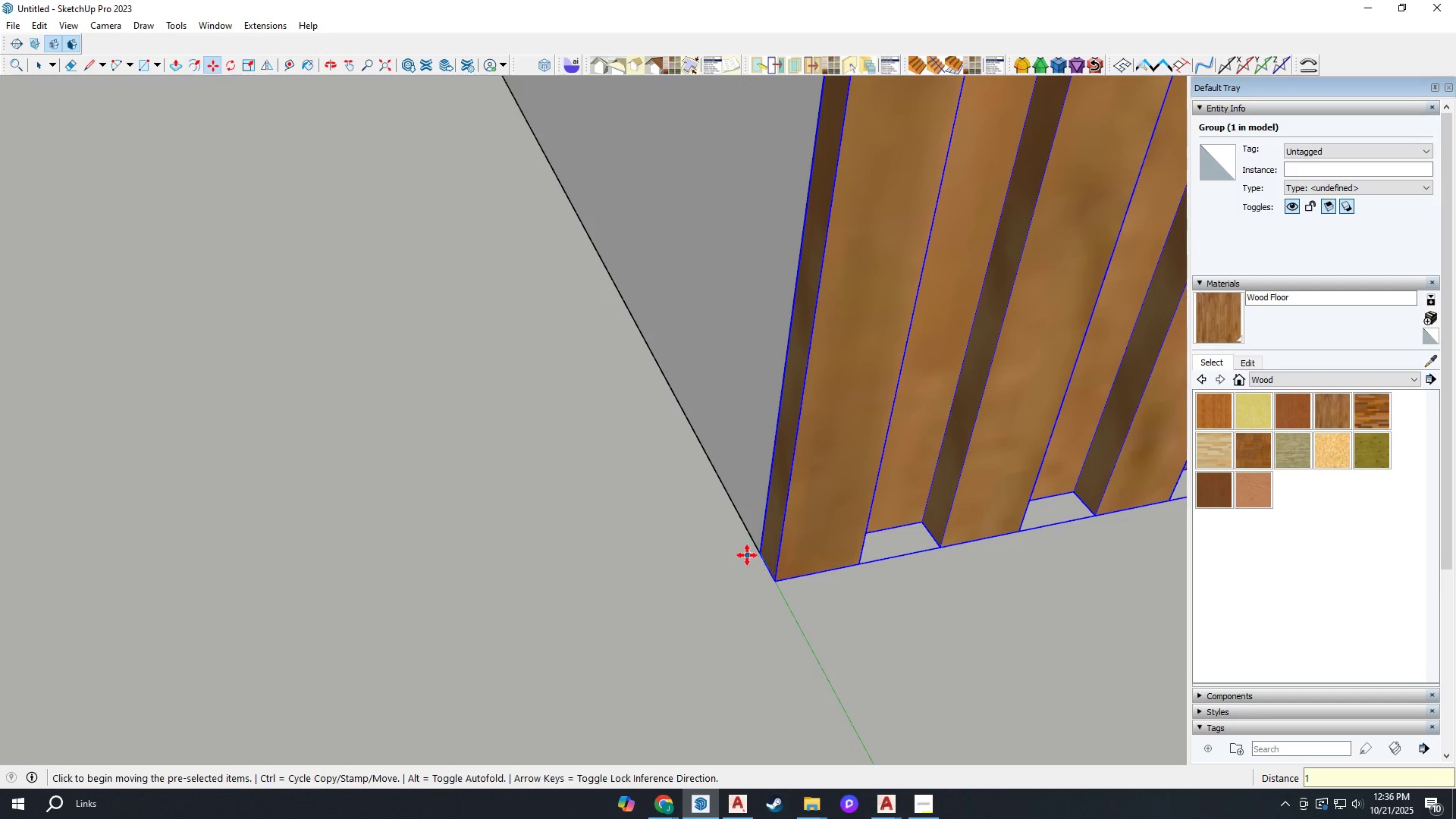 
scroll: coordinate [749, 514], scroll_direction: down, amount: 22.0
 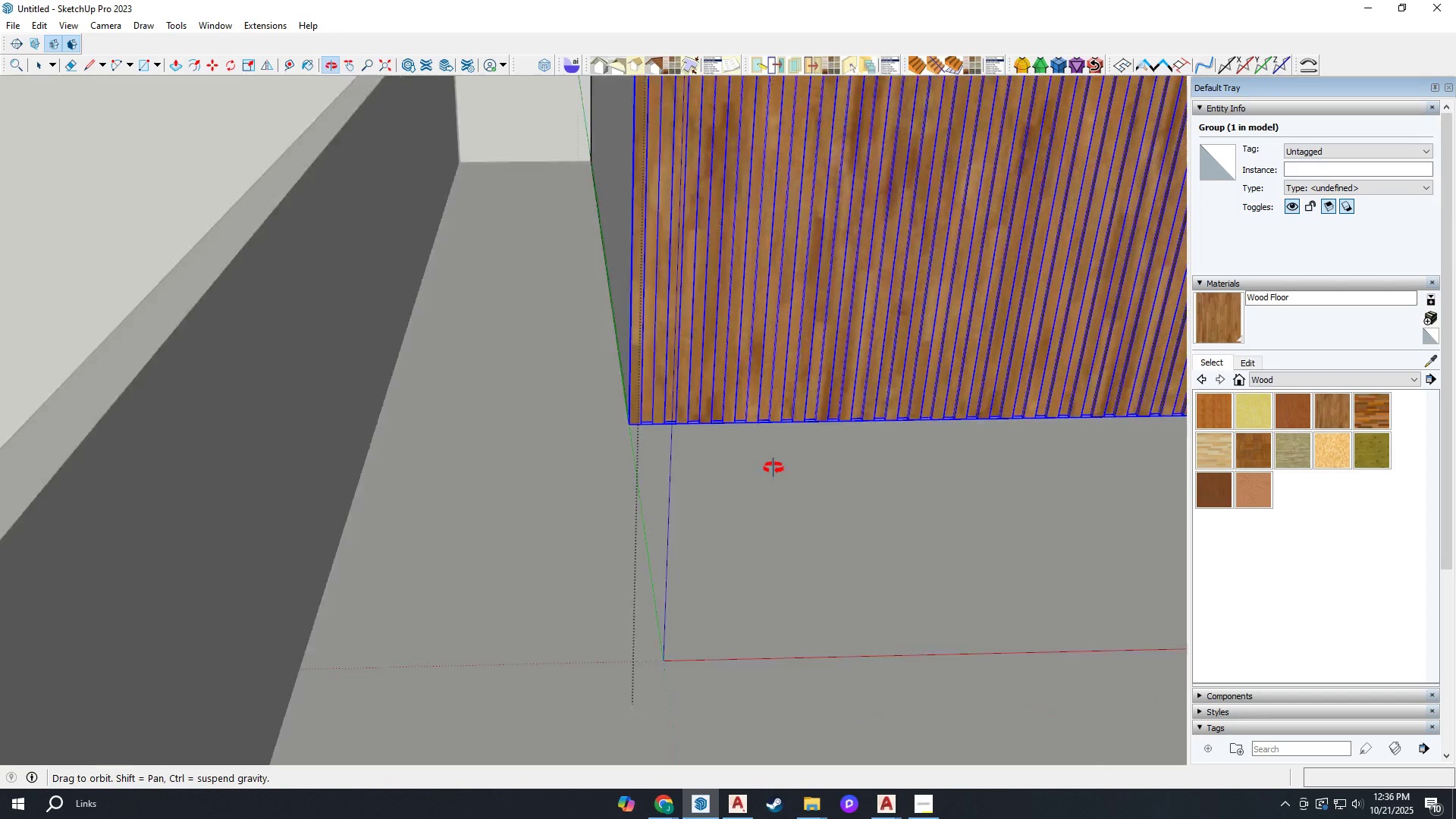 
key(H)
 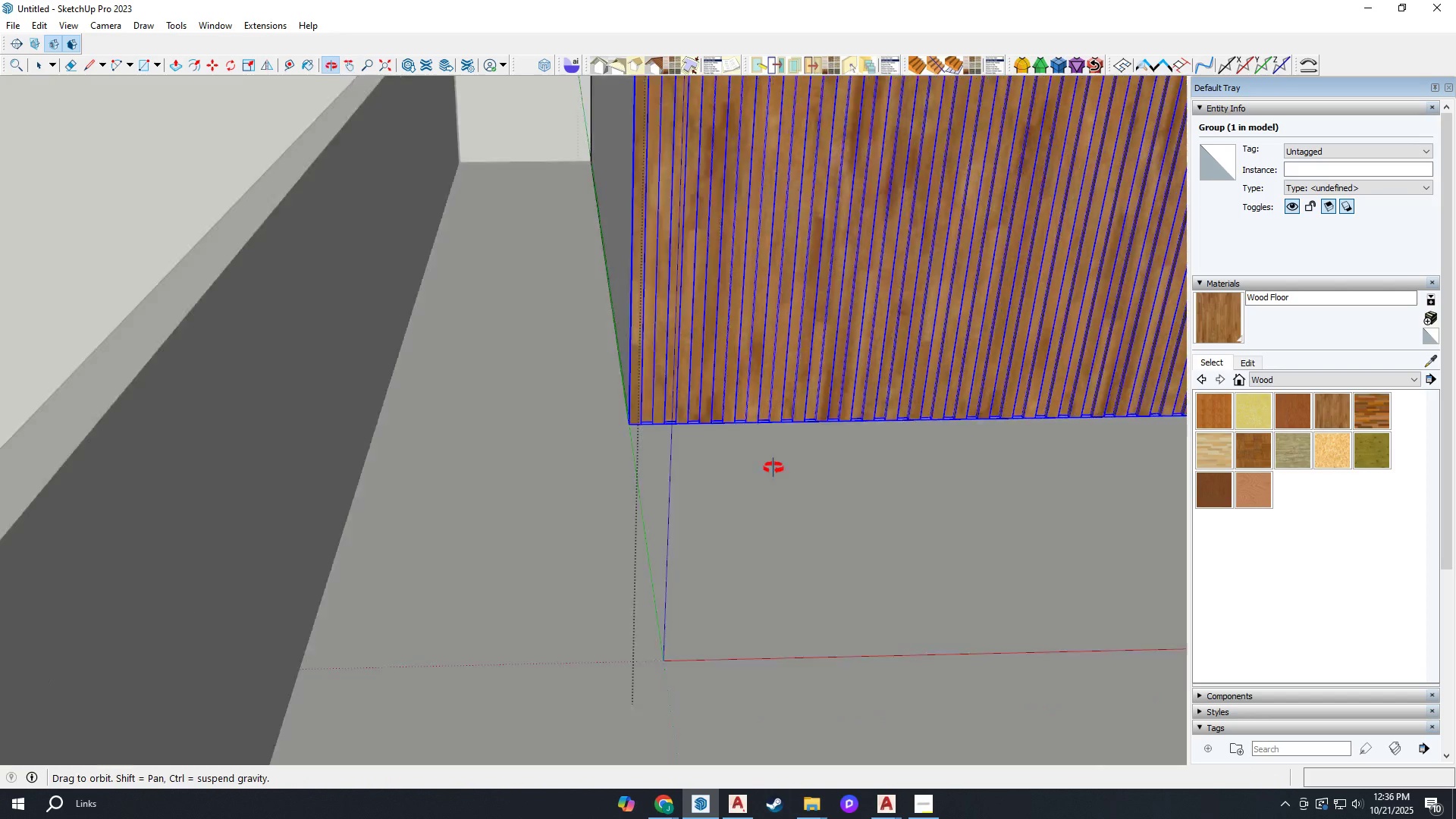 
scroll: coordinate [631, 511], scroll_direction: down, amount: 12.0
 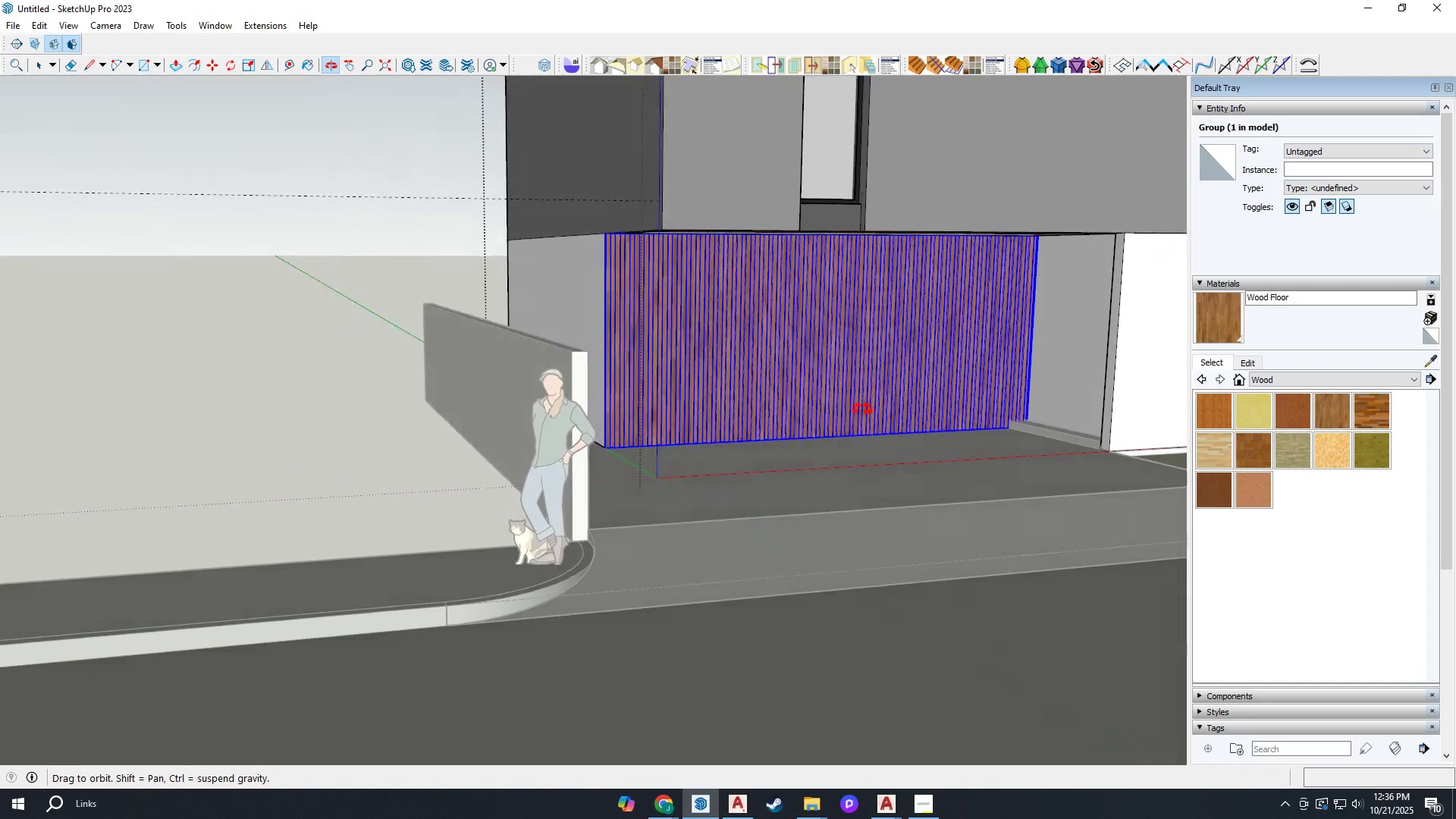 
key(H)
 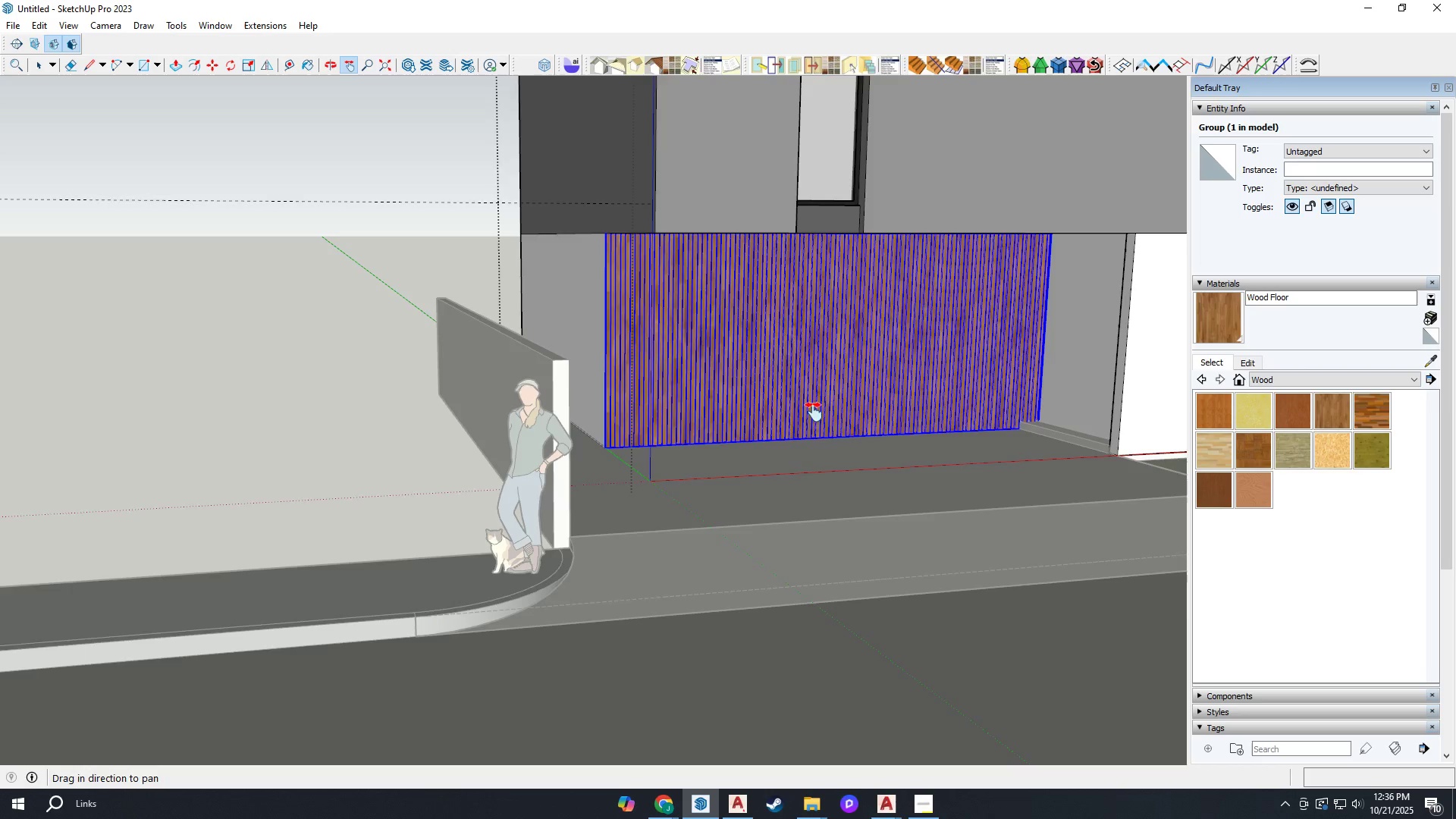 
left_click_drag(start_coordinate=[813, 413], to_coordinate=[667, 553])
 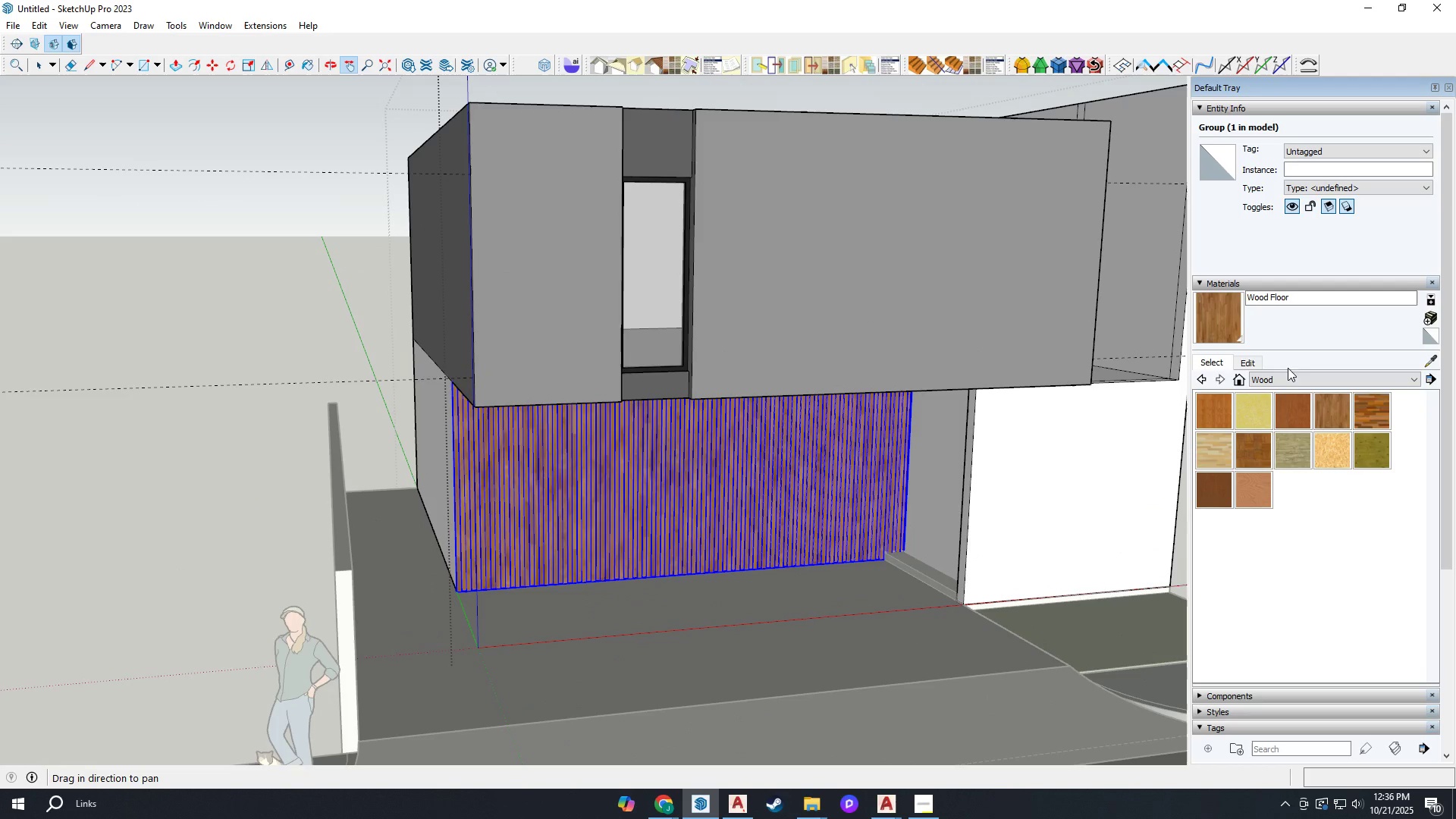 
left_click([1288, 372])
 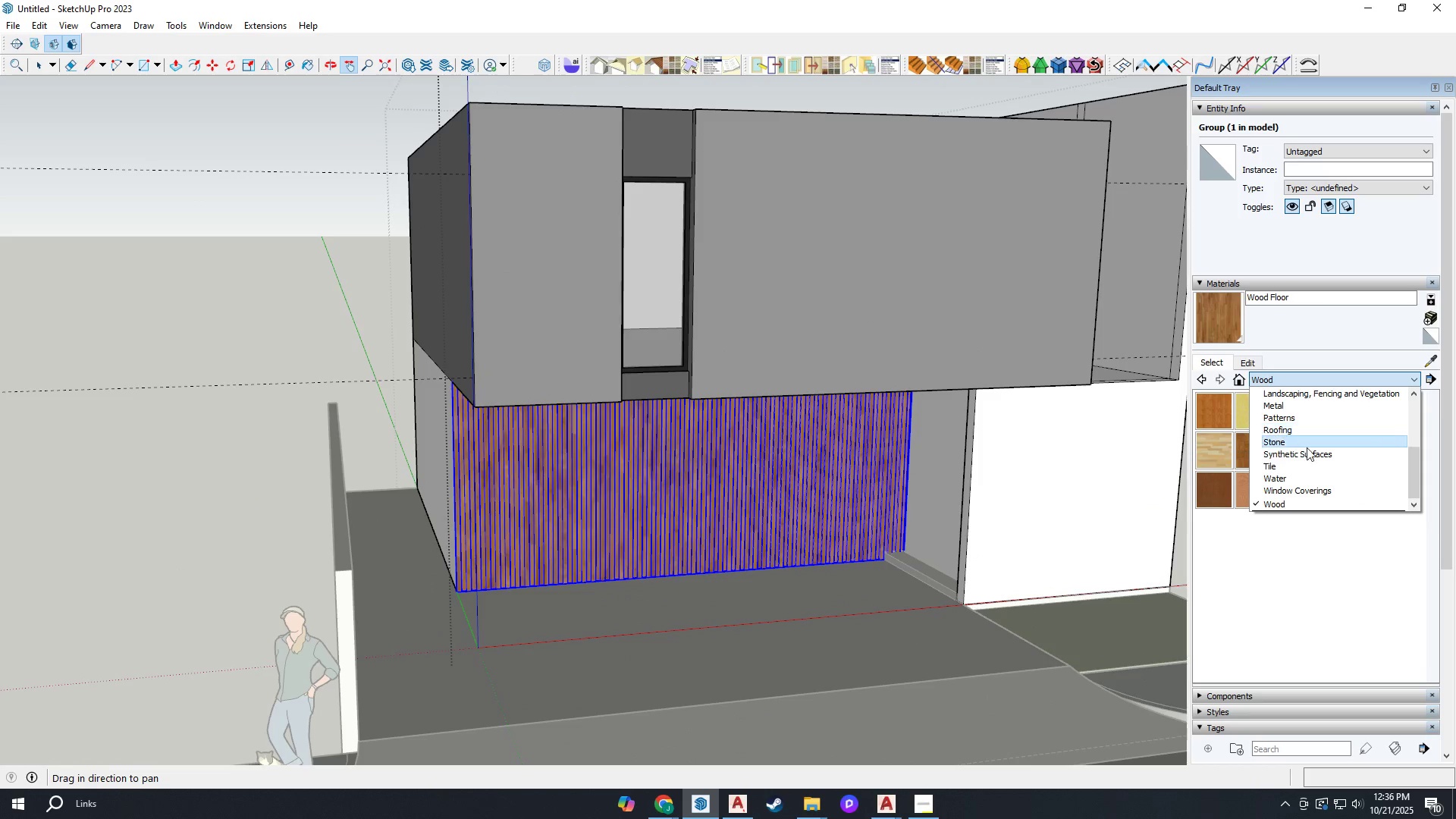 
scroll: coordinate [1313, 449], scroll_direction: up, amount: 1.0
 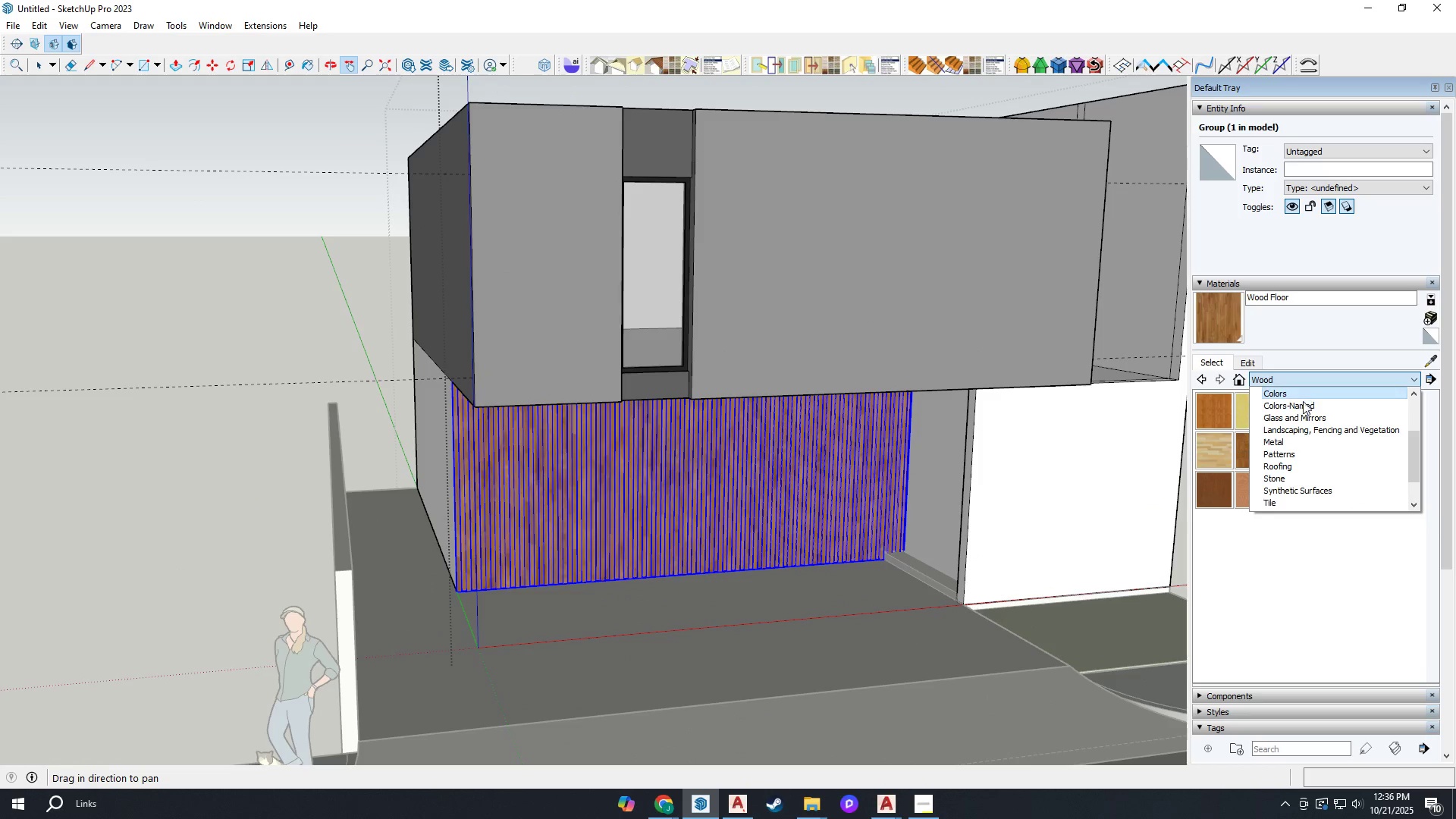 
left_click([1302, 406])
 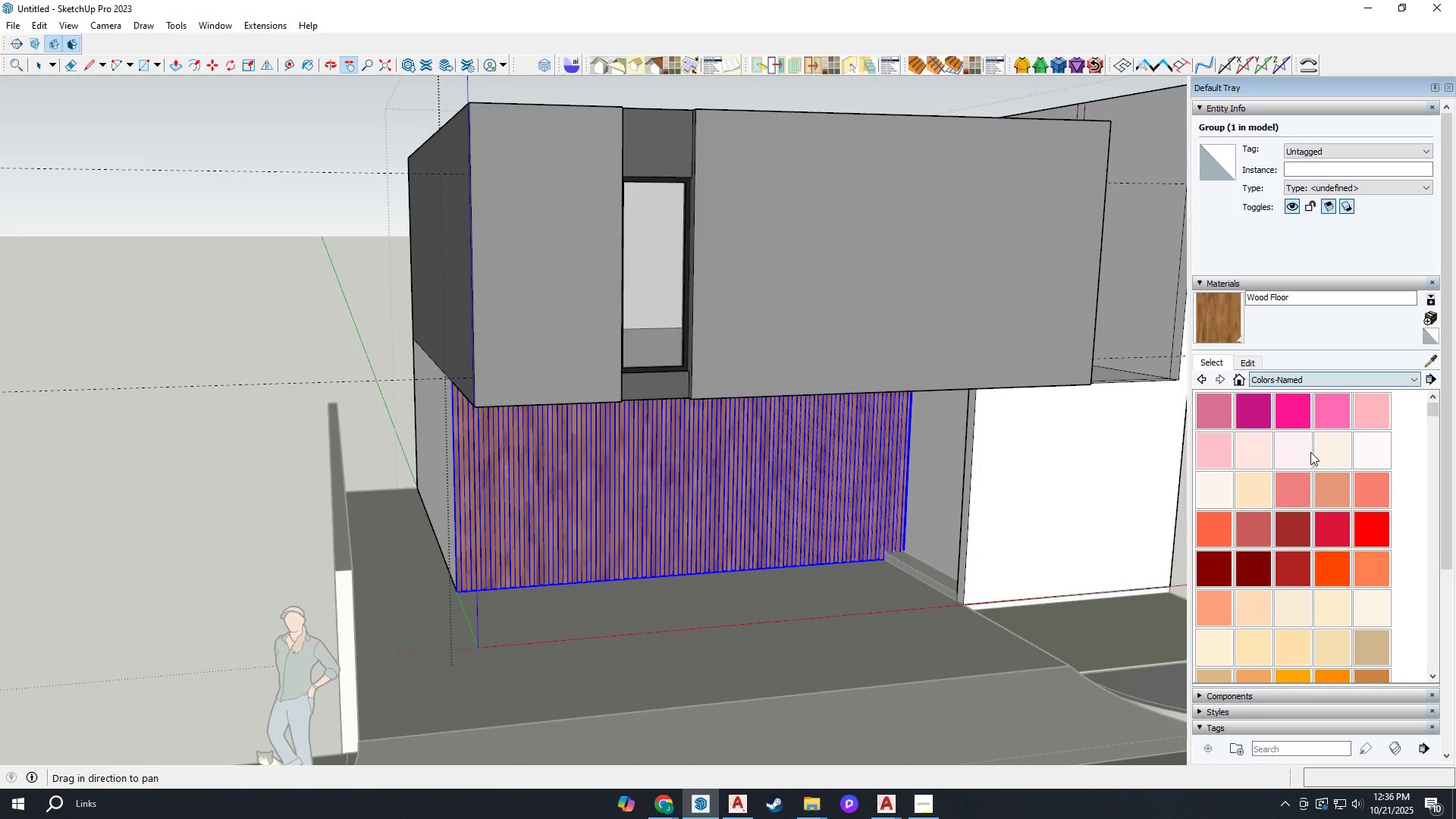 
scroll: coordinate [1310, 452], scroll_direction: down, amount: 27.0
 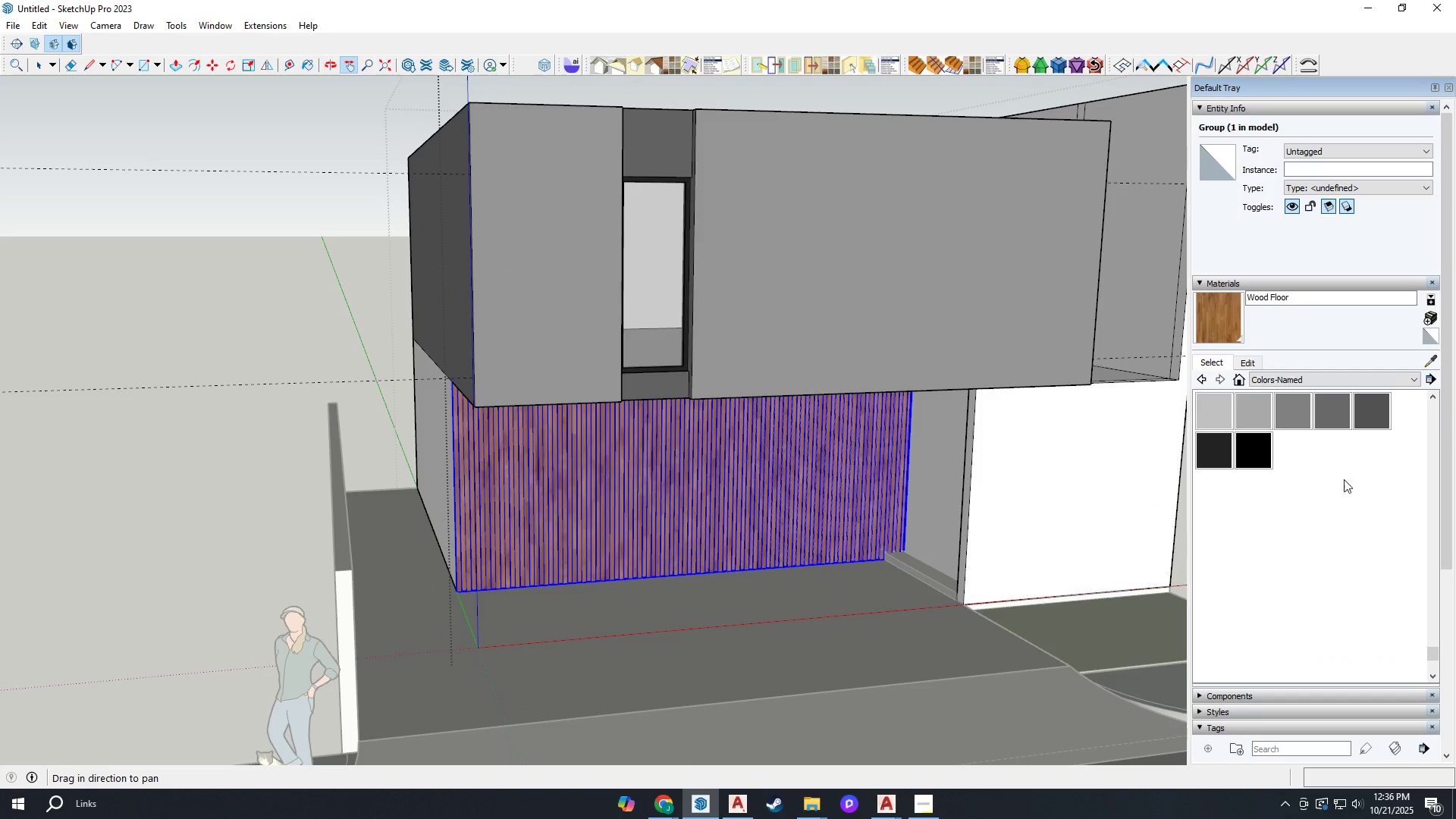 
left_click([1225, 454])
 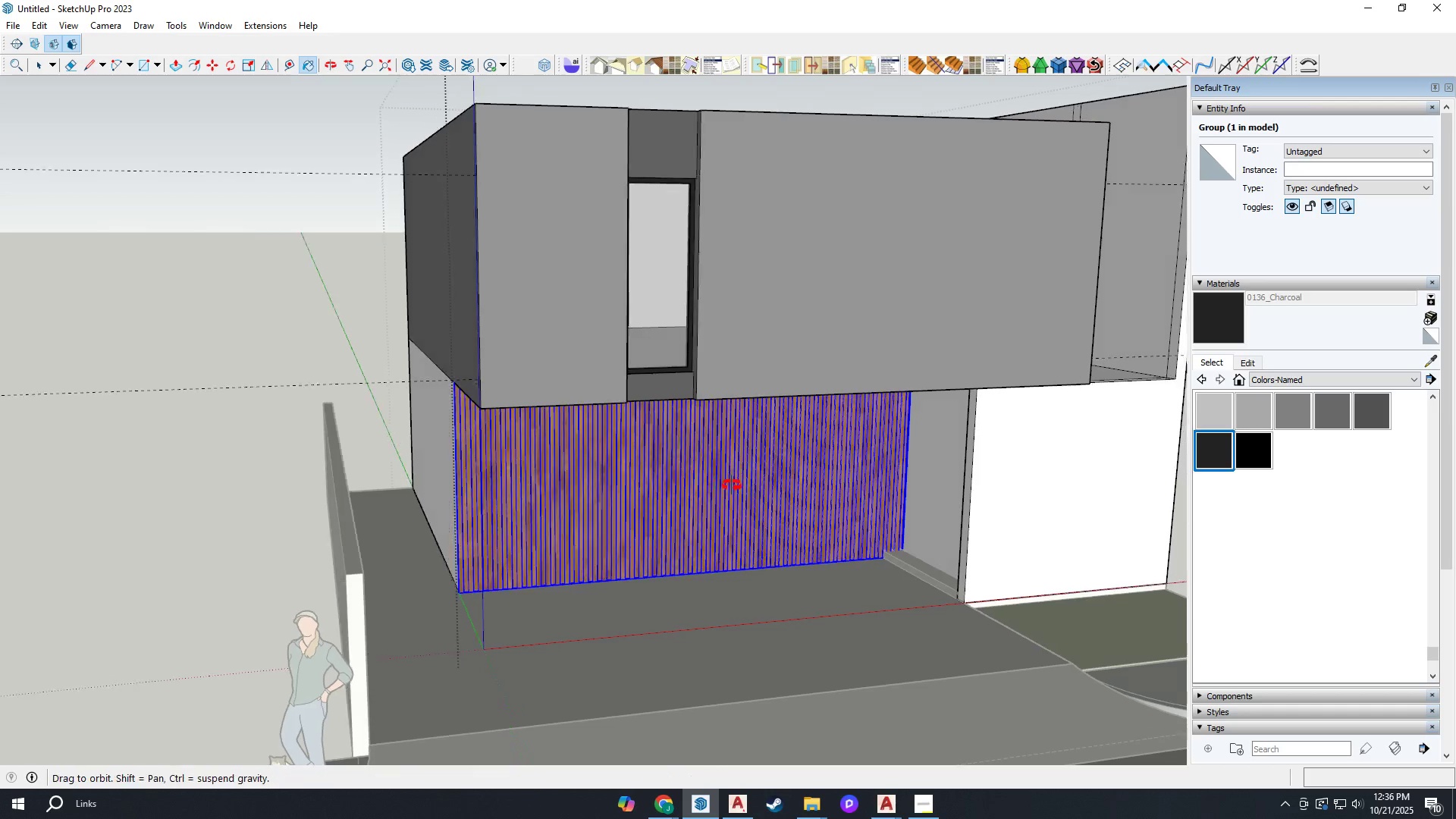 
key(Space)
 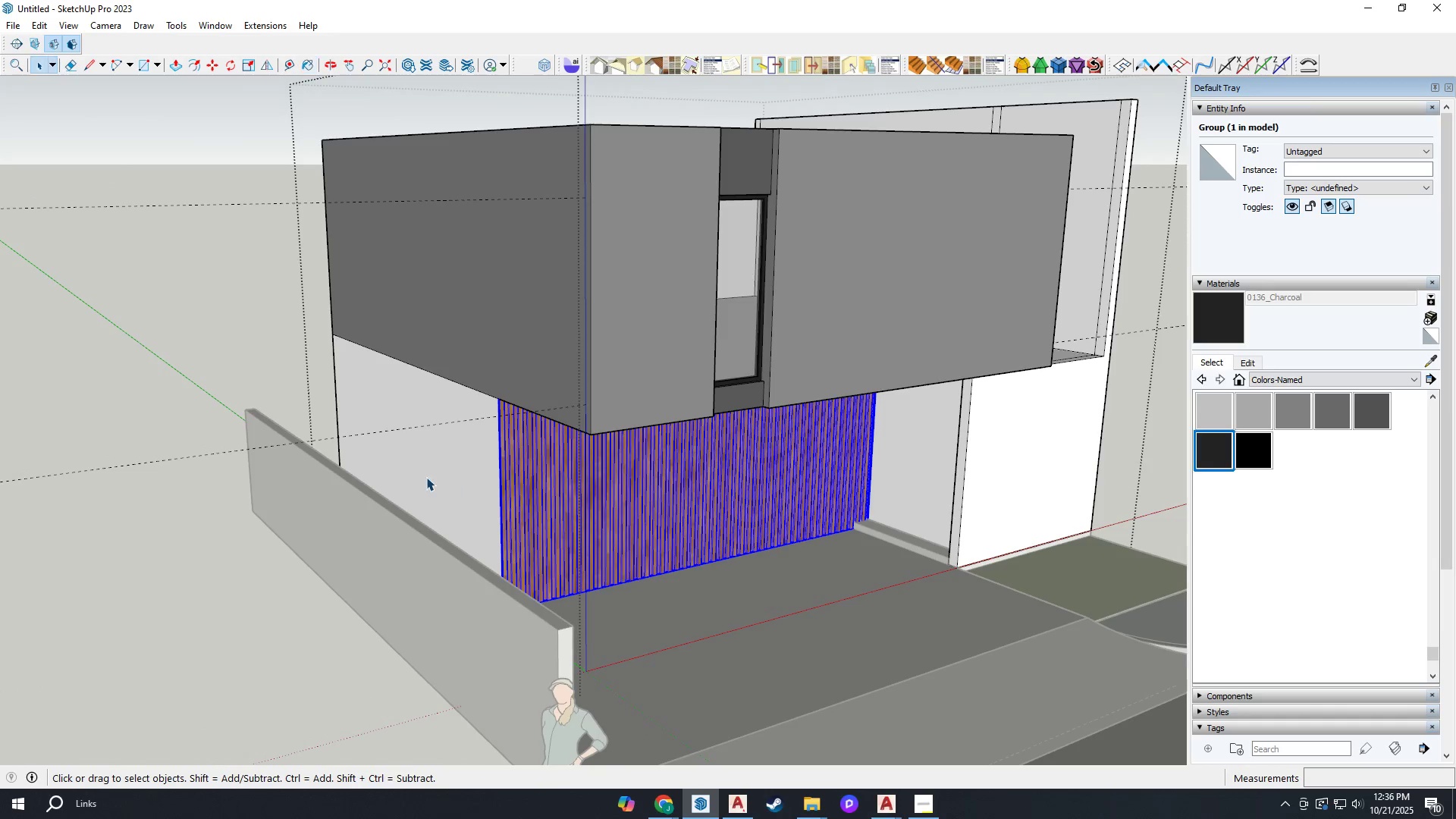 
left_click([426, 477])
 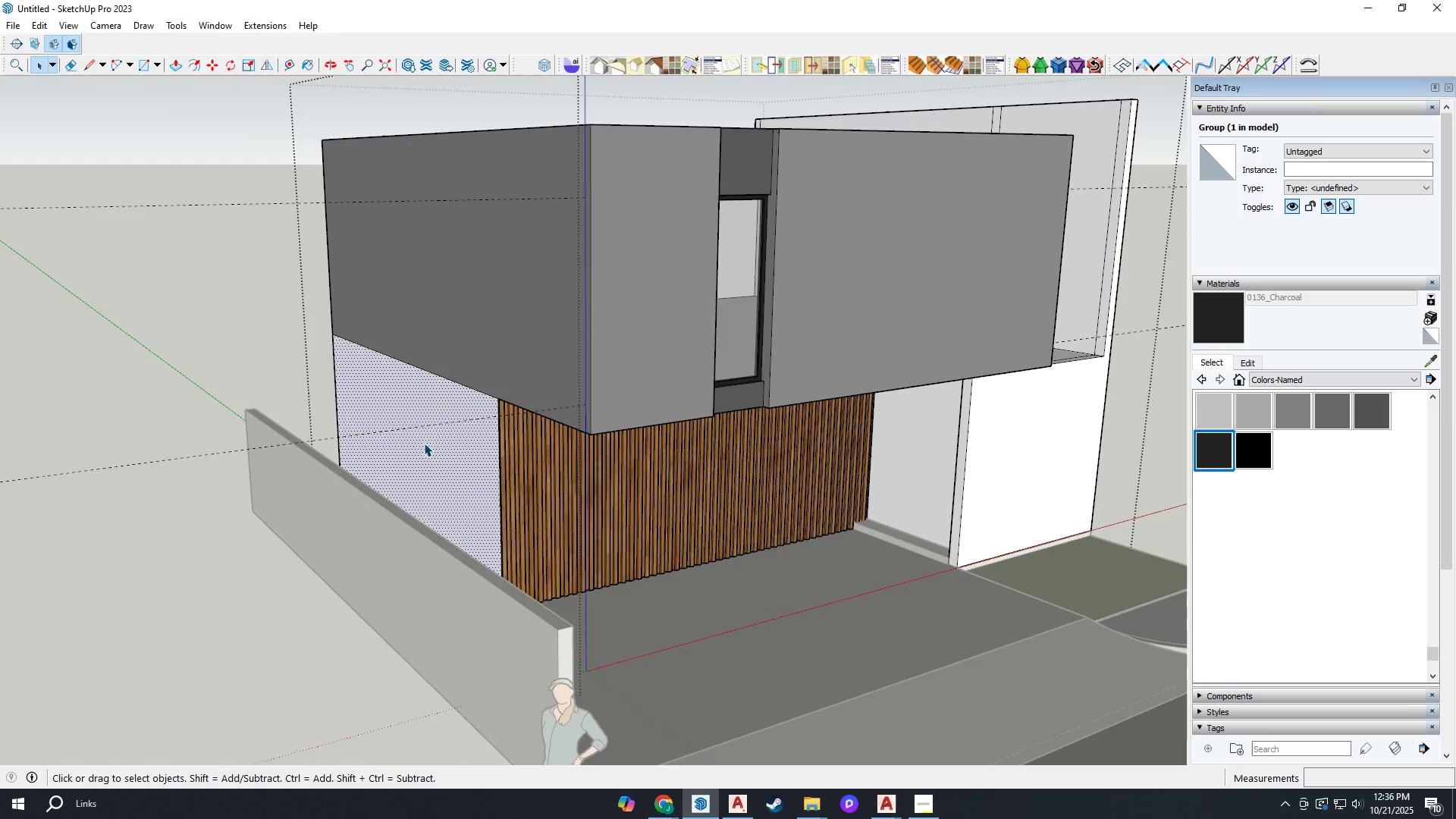 
scroll: coordinate [427, 440], scroll_direction: up, amount: 3.0
 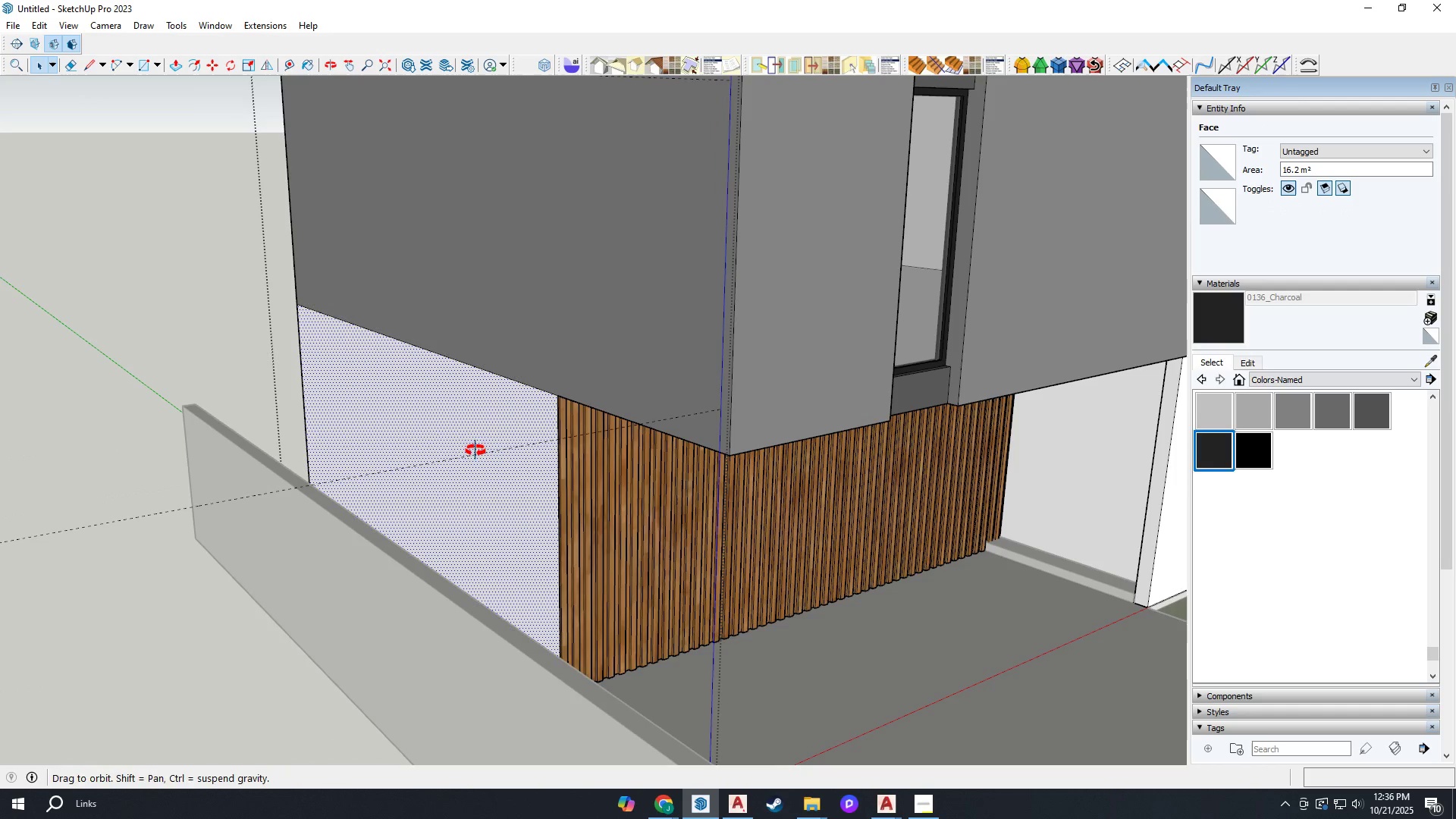 
left_click([475, 450])
 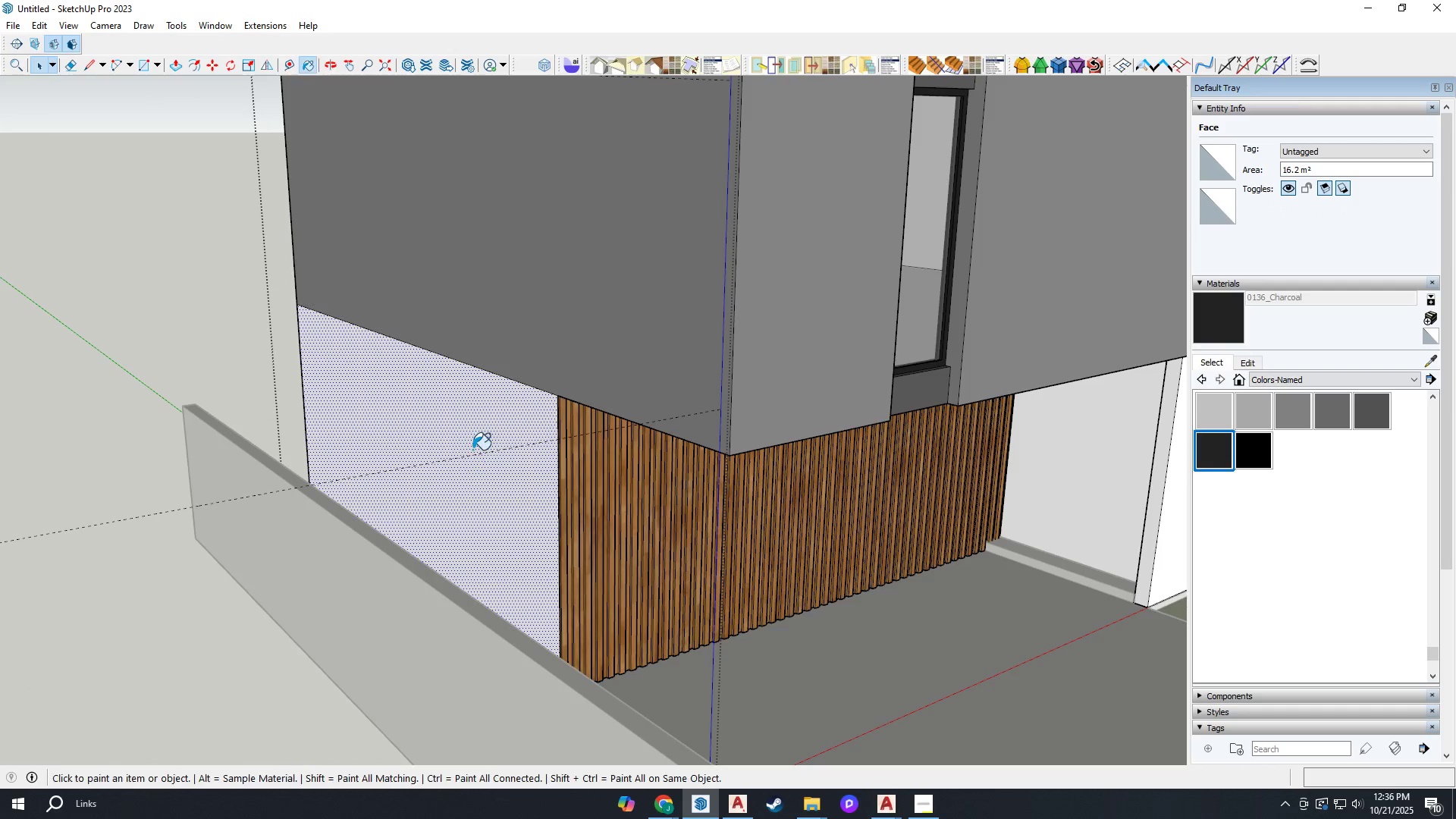 
key(B)
 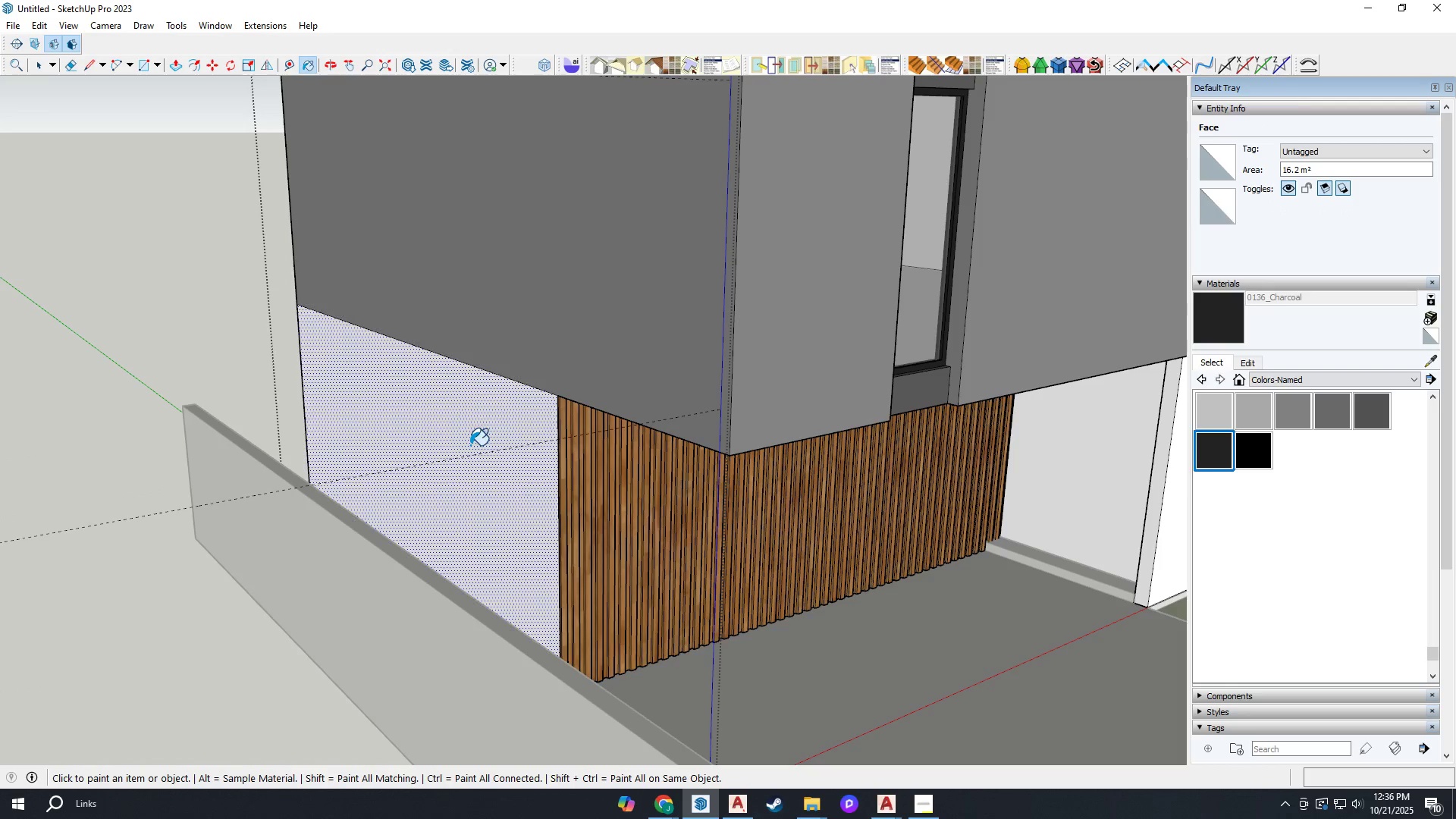 
double_click([470, 445])
 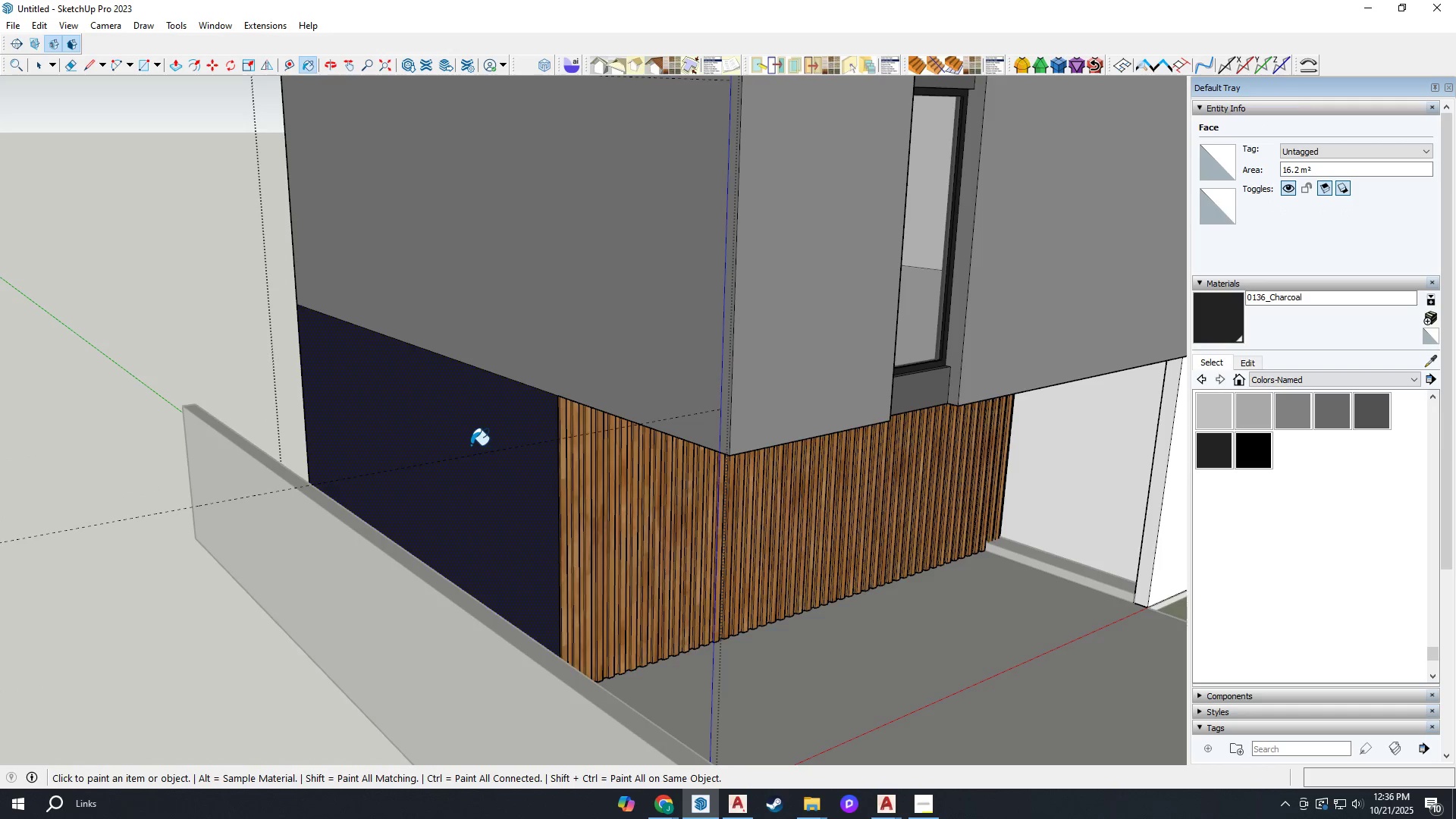 
scroll: coordinate [486, 444], scroll_direction: down, amount: 4.0
 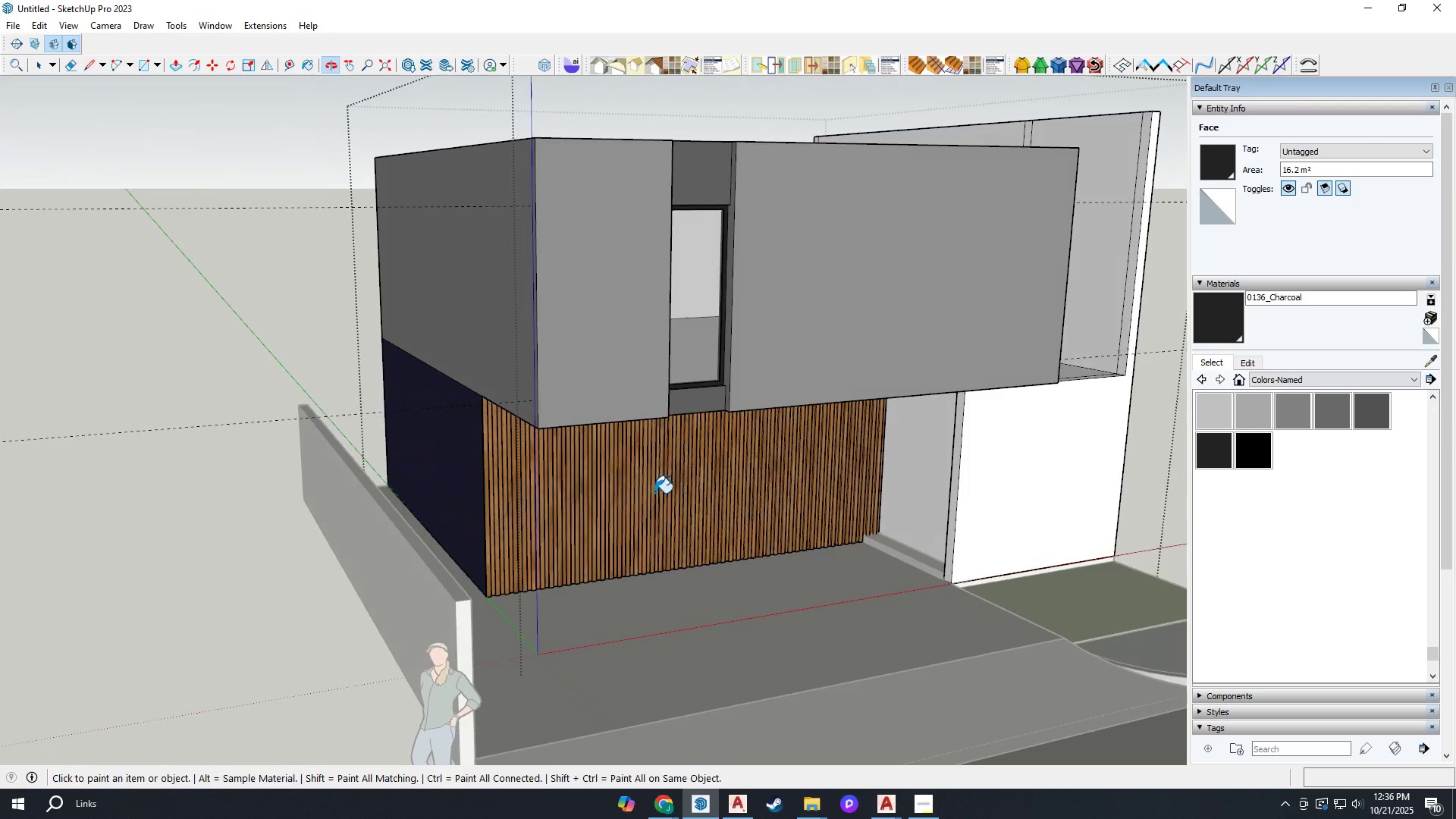 
key(Space)
 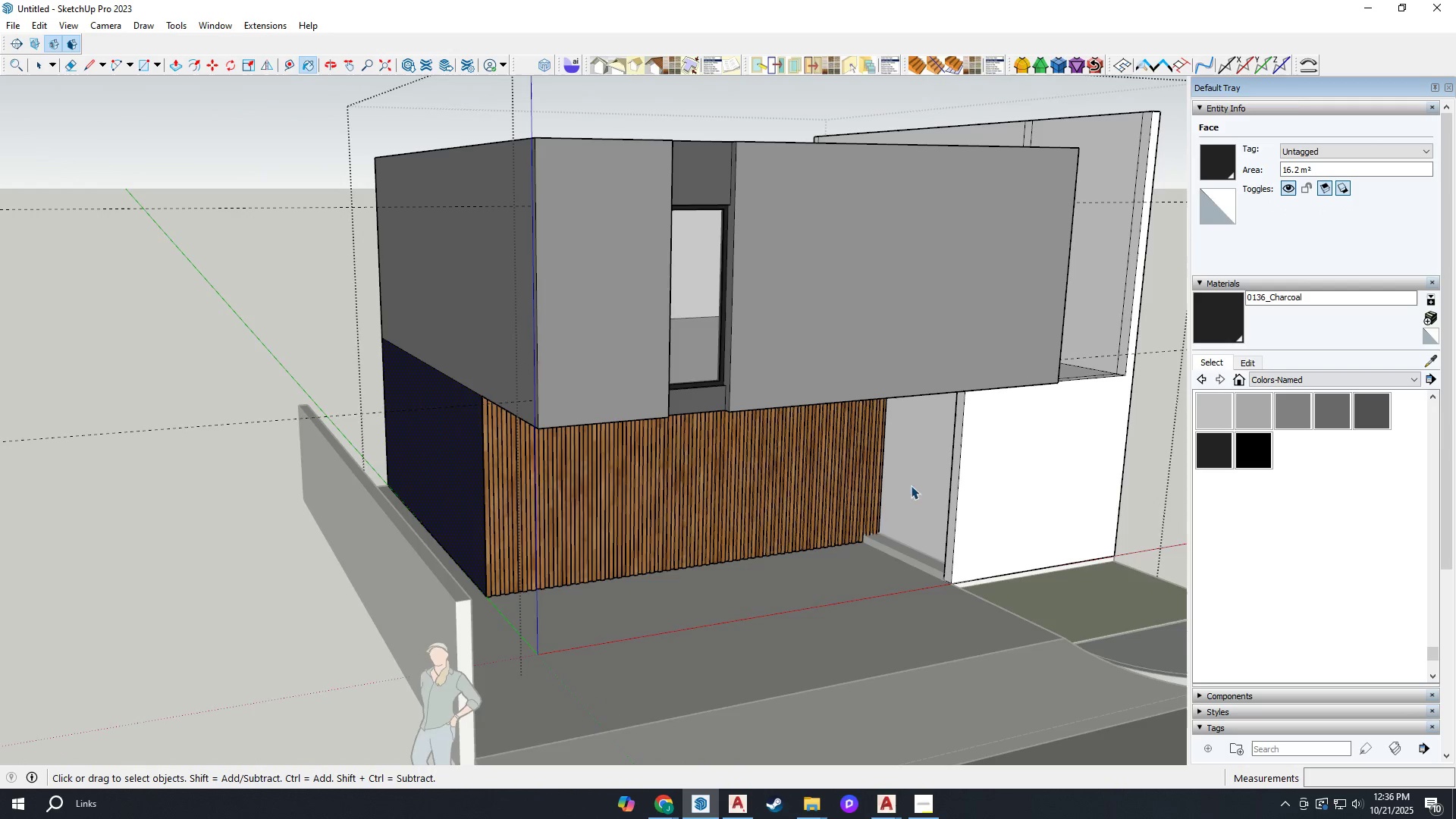 
key(Escape)
 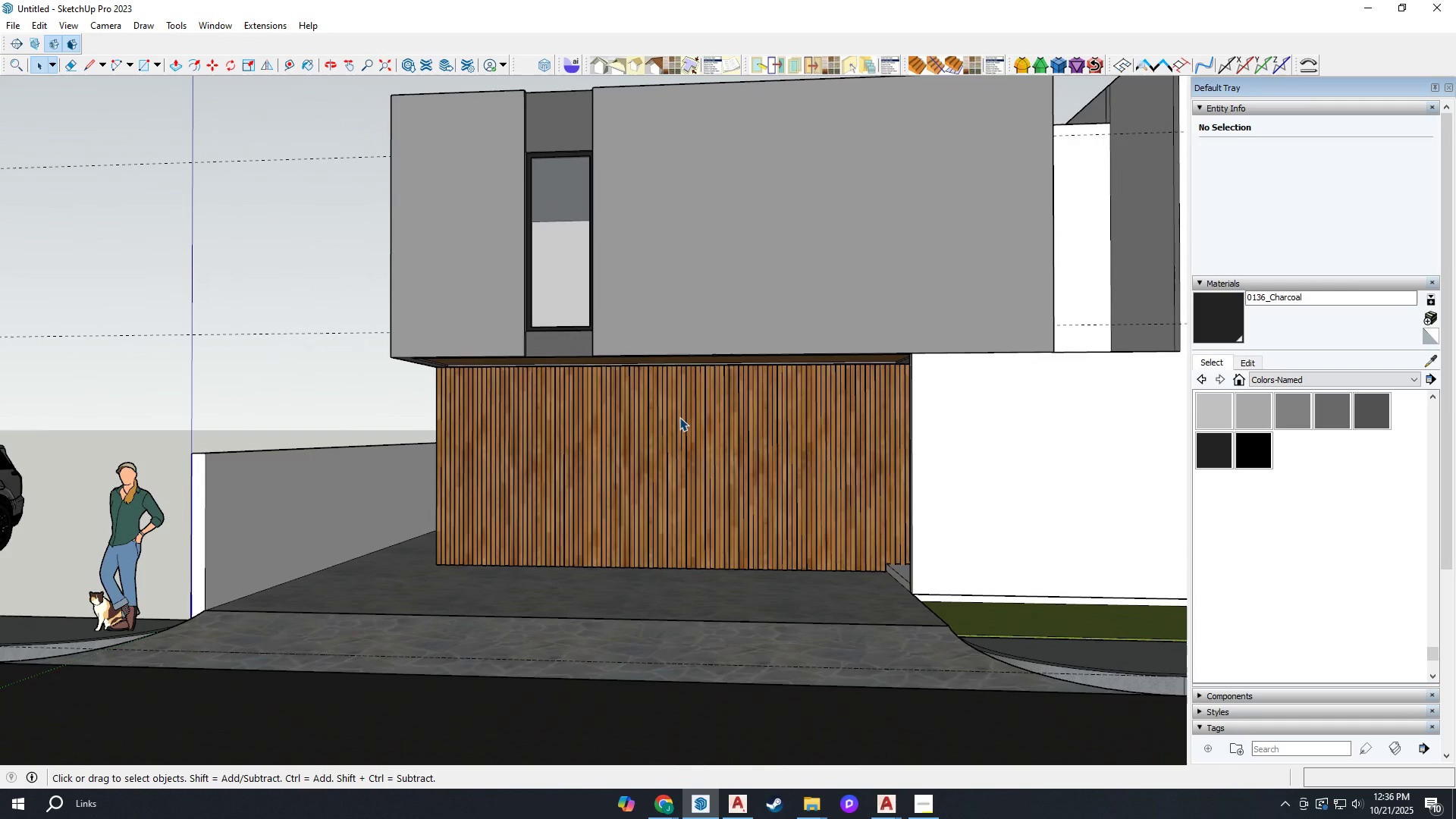 
wait(7.93)
 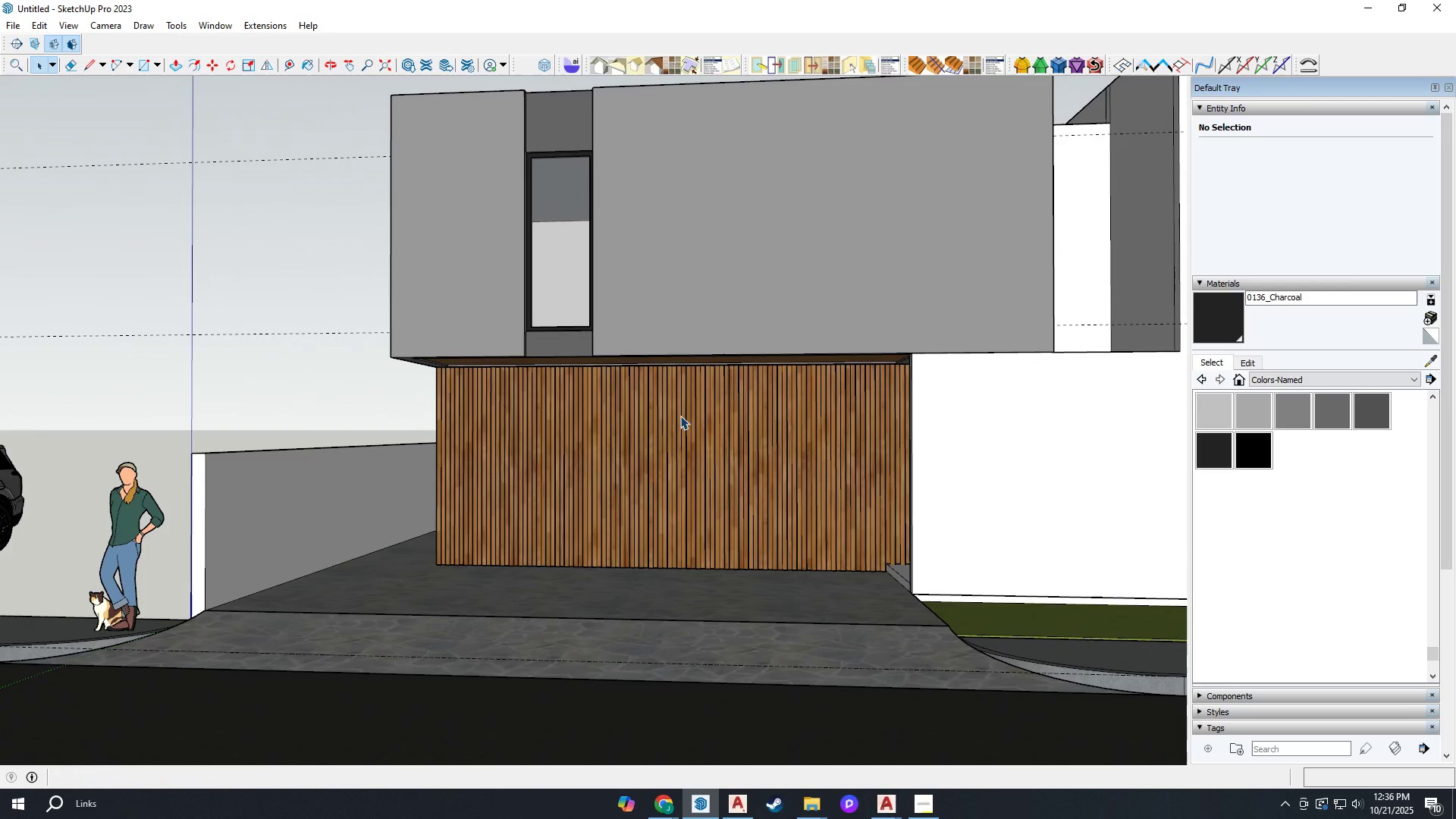 
scroll: coordinate [746, 486], scroll_direction: down, amount: 3.0
 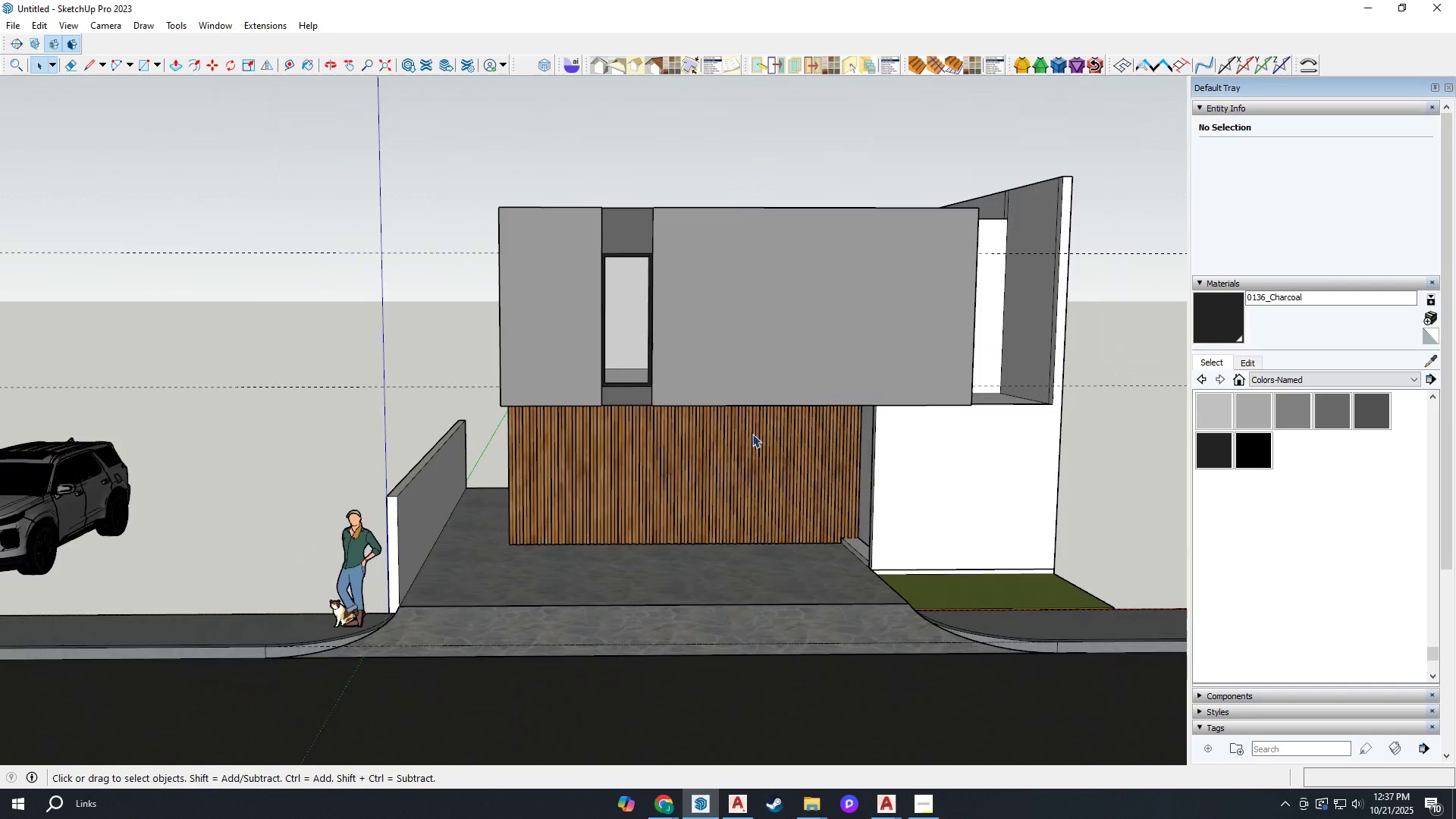 
key(Space)
 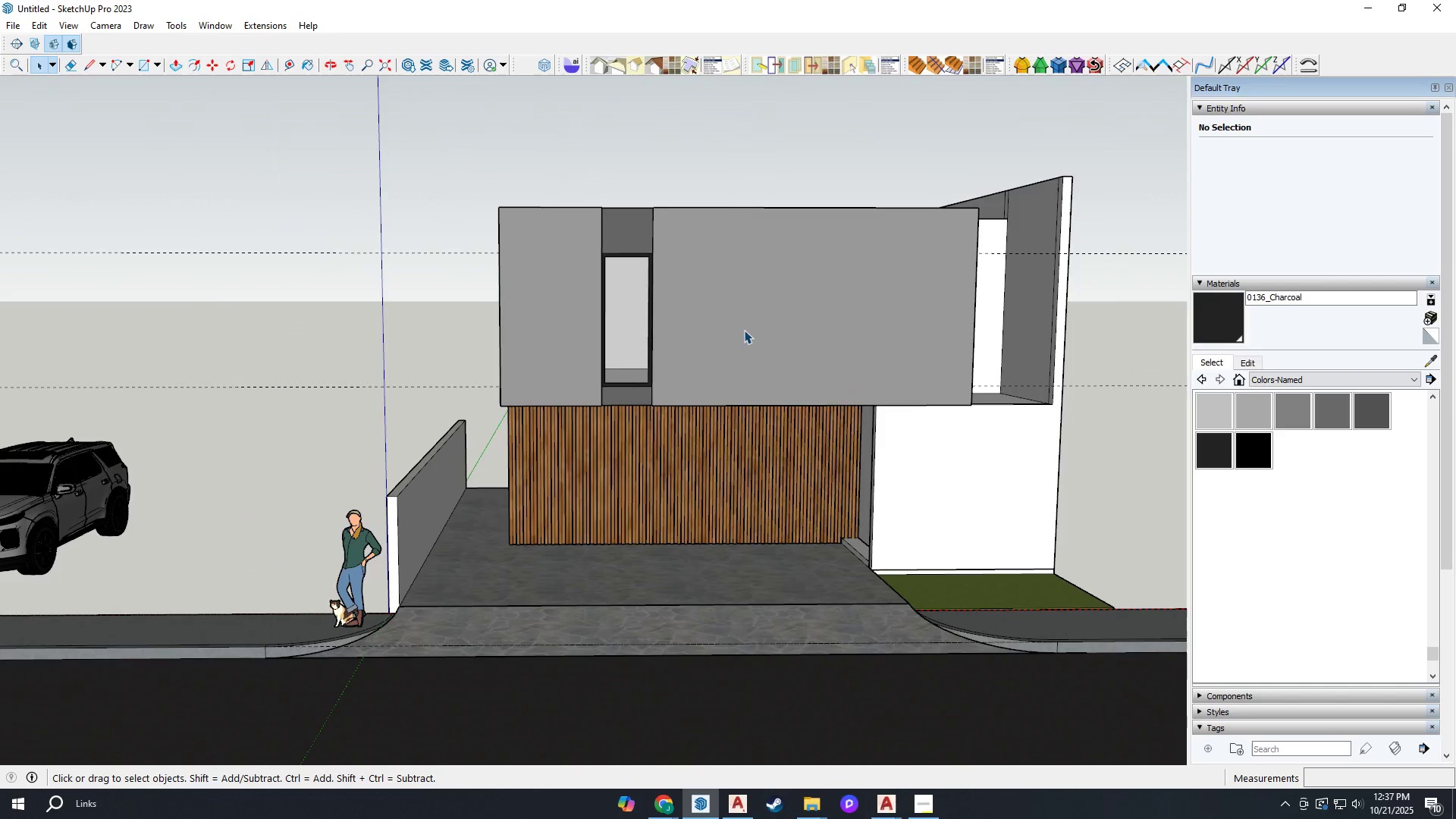 
left_click([744, 330])
 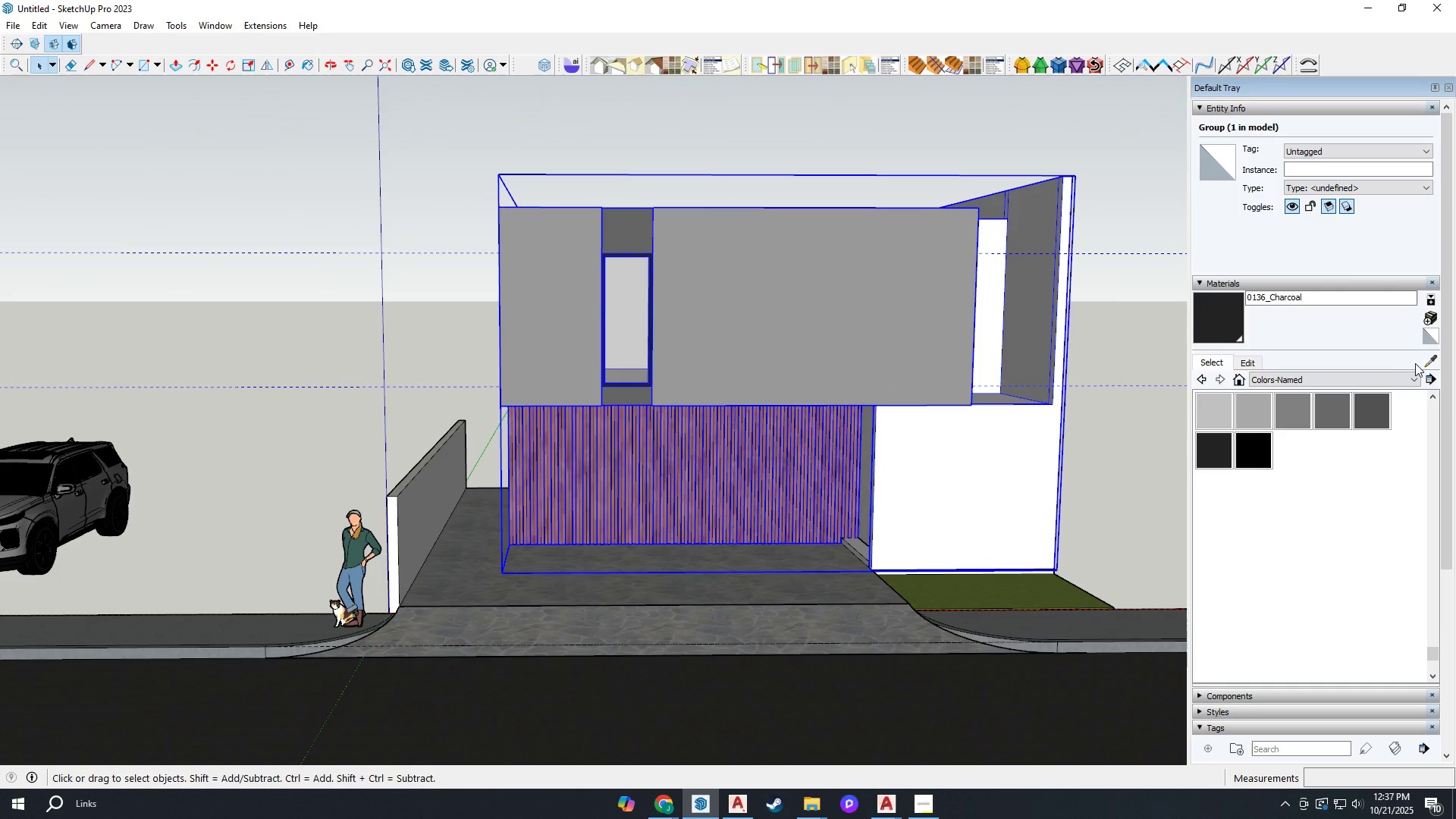 
left_click([1431, 362])
 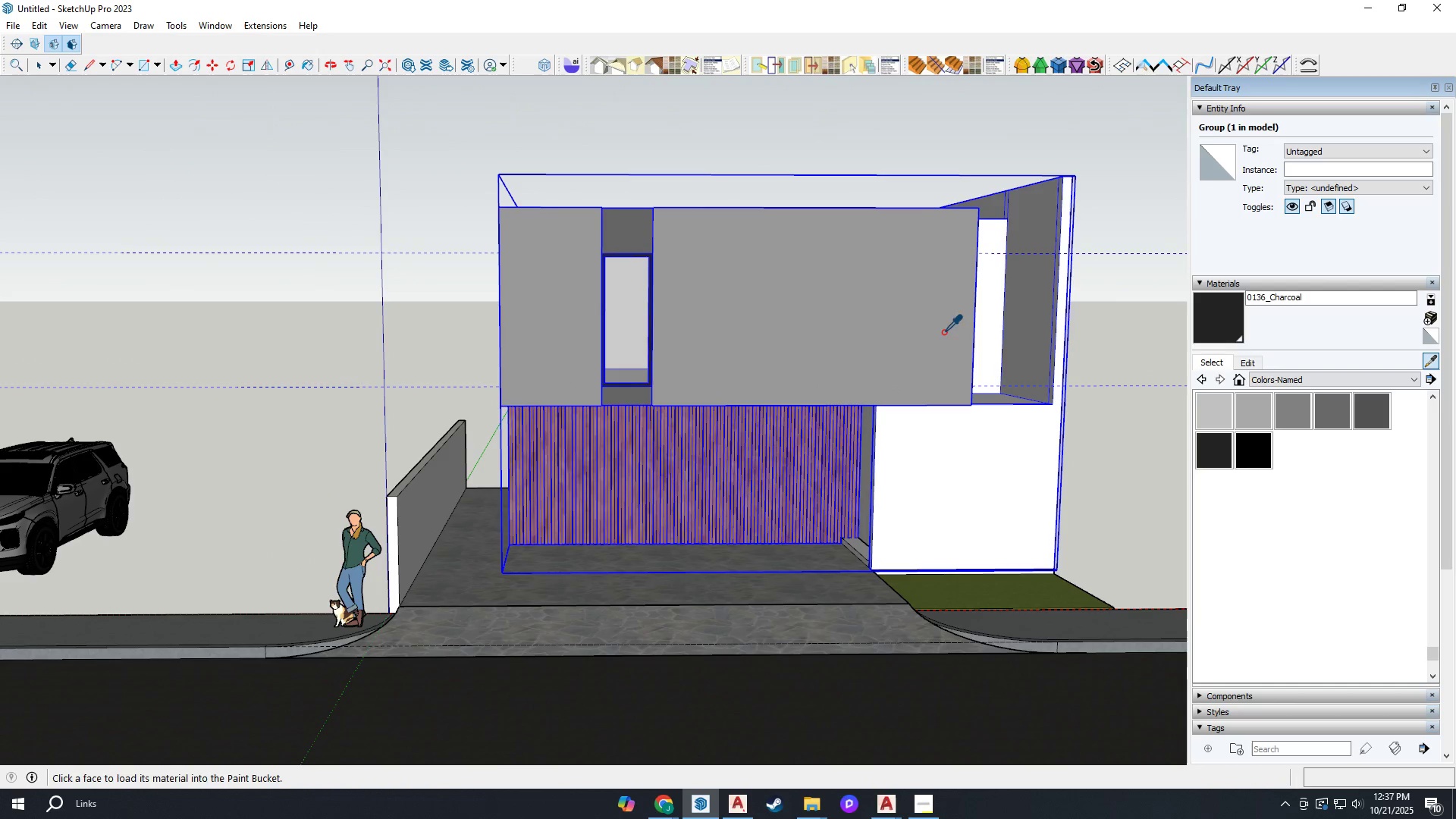 
left_click([893, 319])
 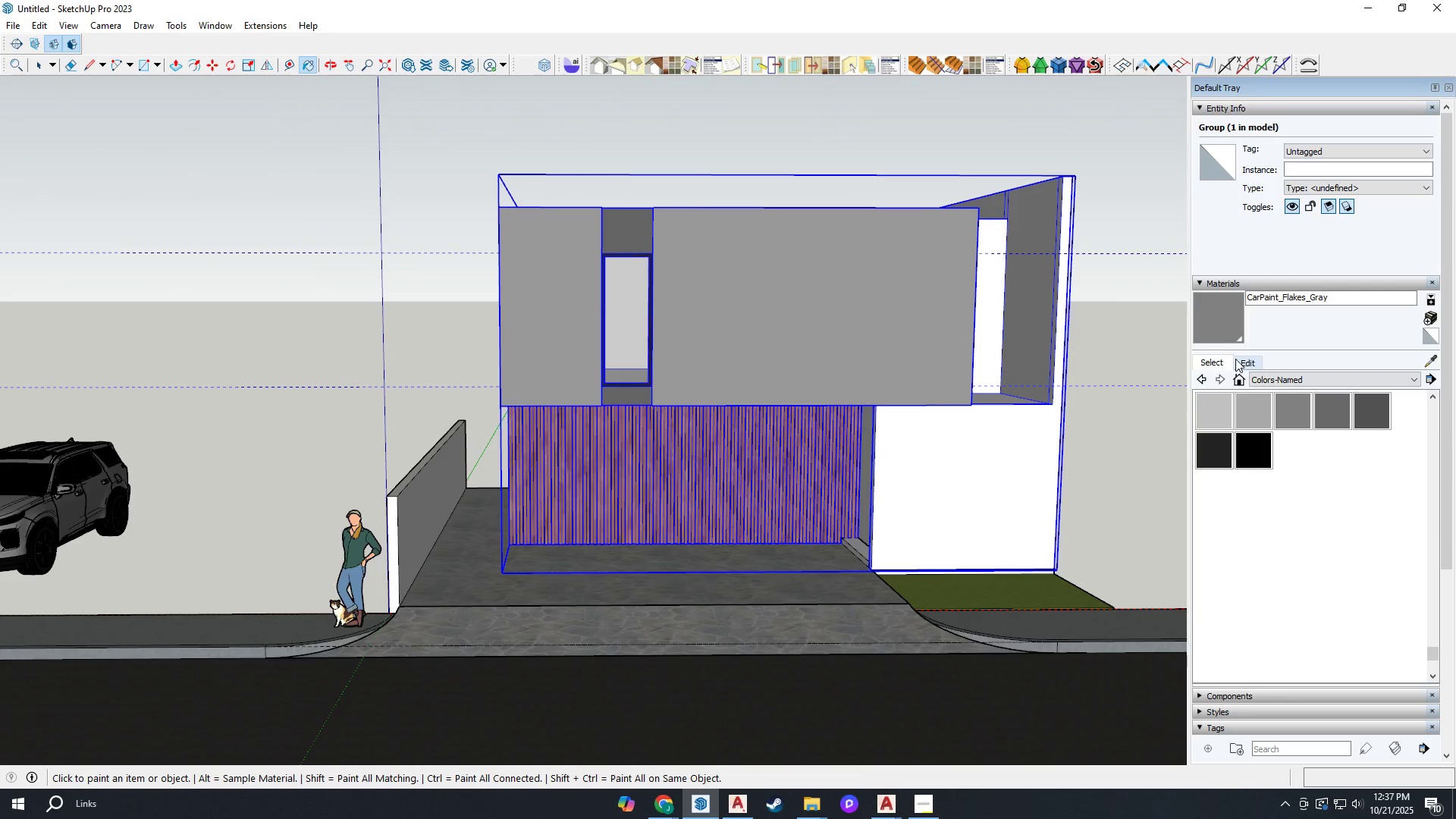 
left_click([1239, 359])
 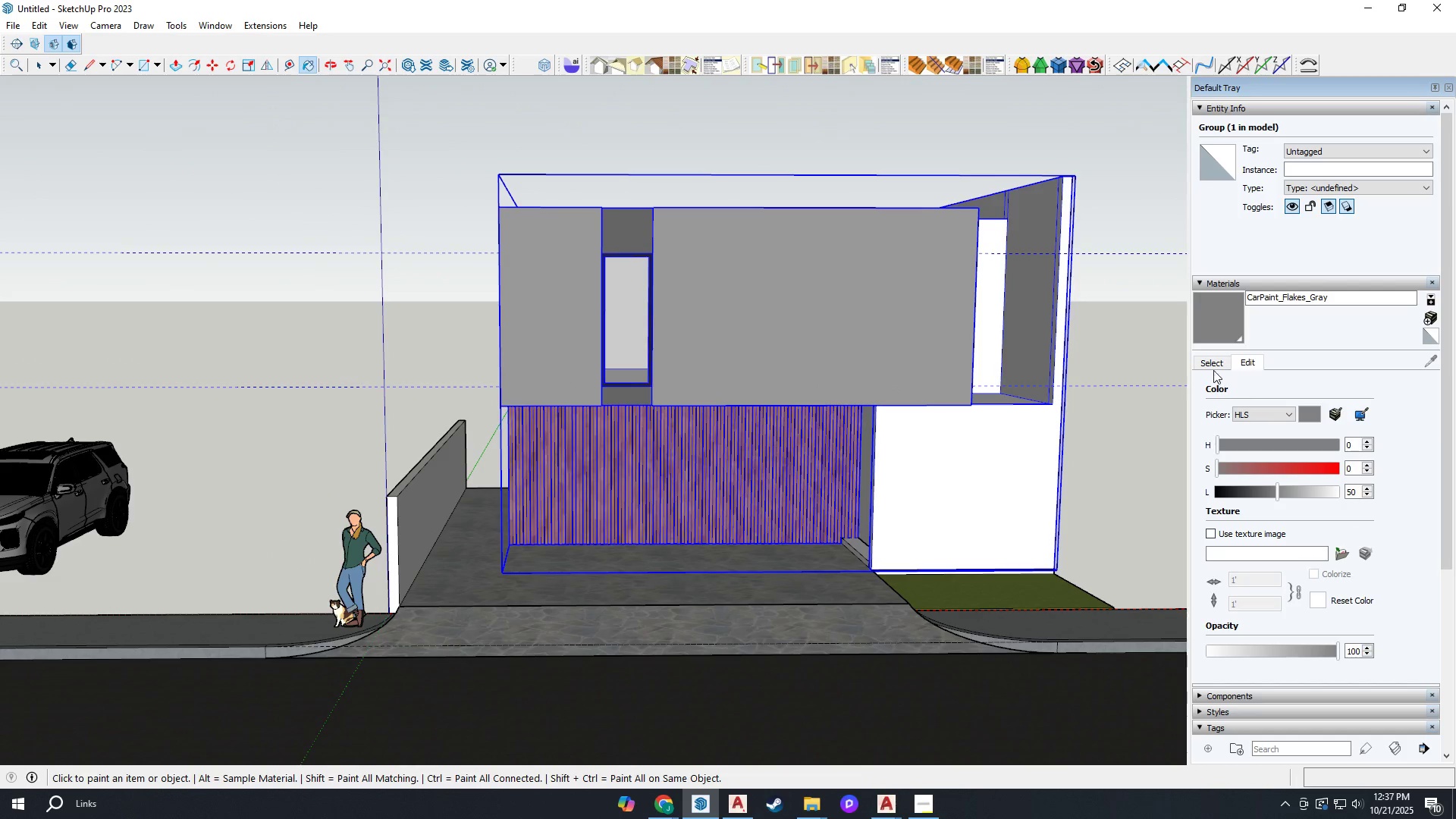 
left_click([1213, 369])
 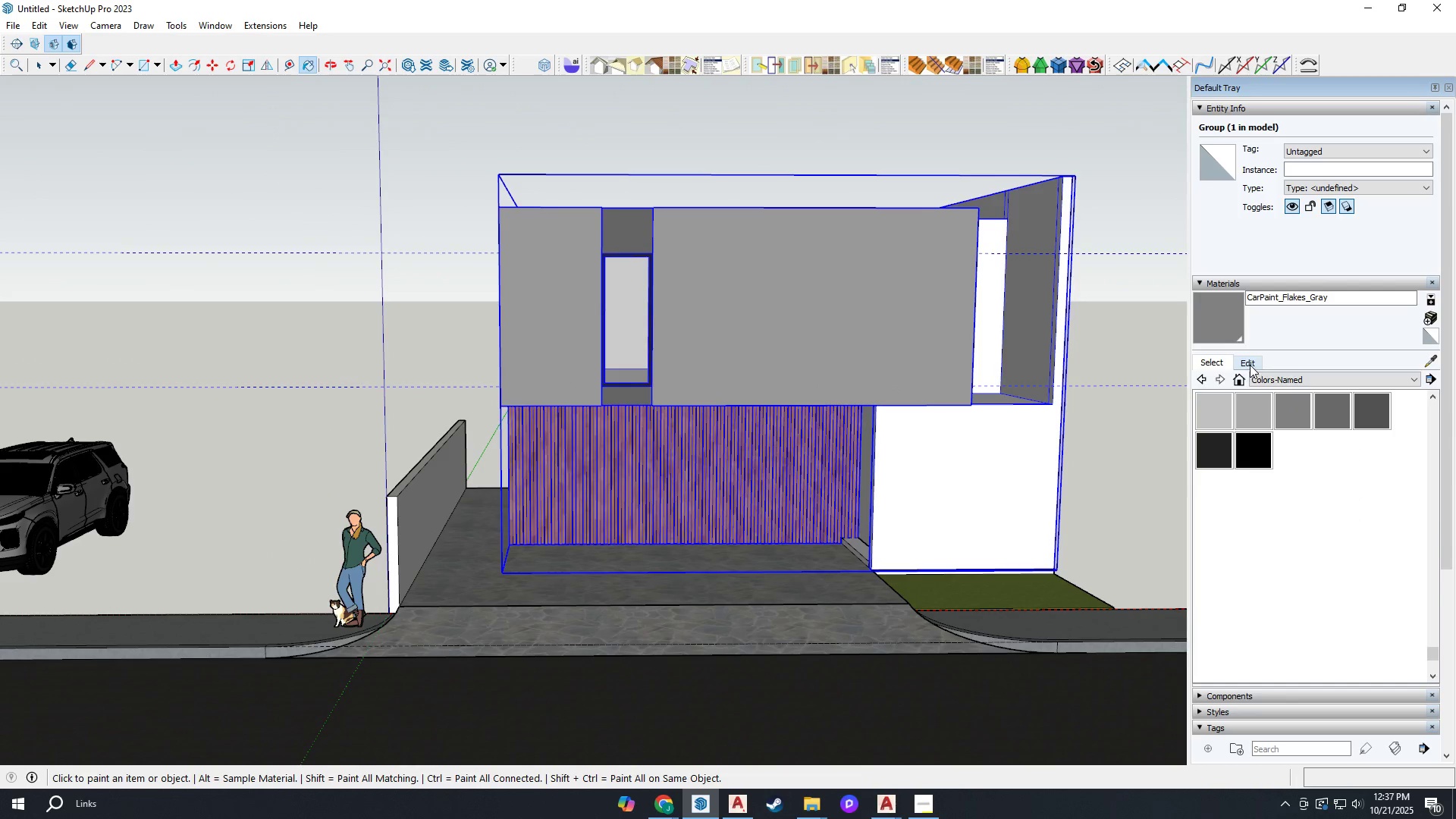 
left_click([1250, 365])
 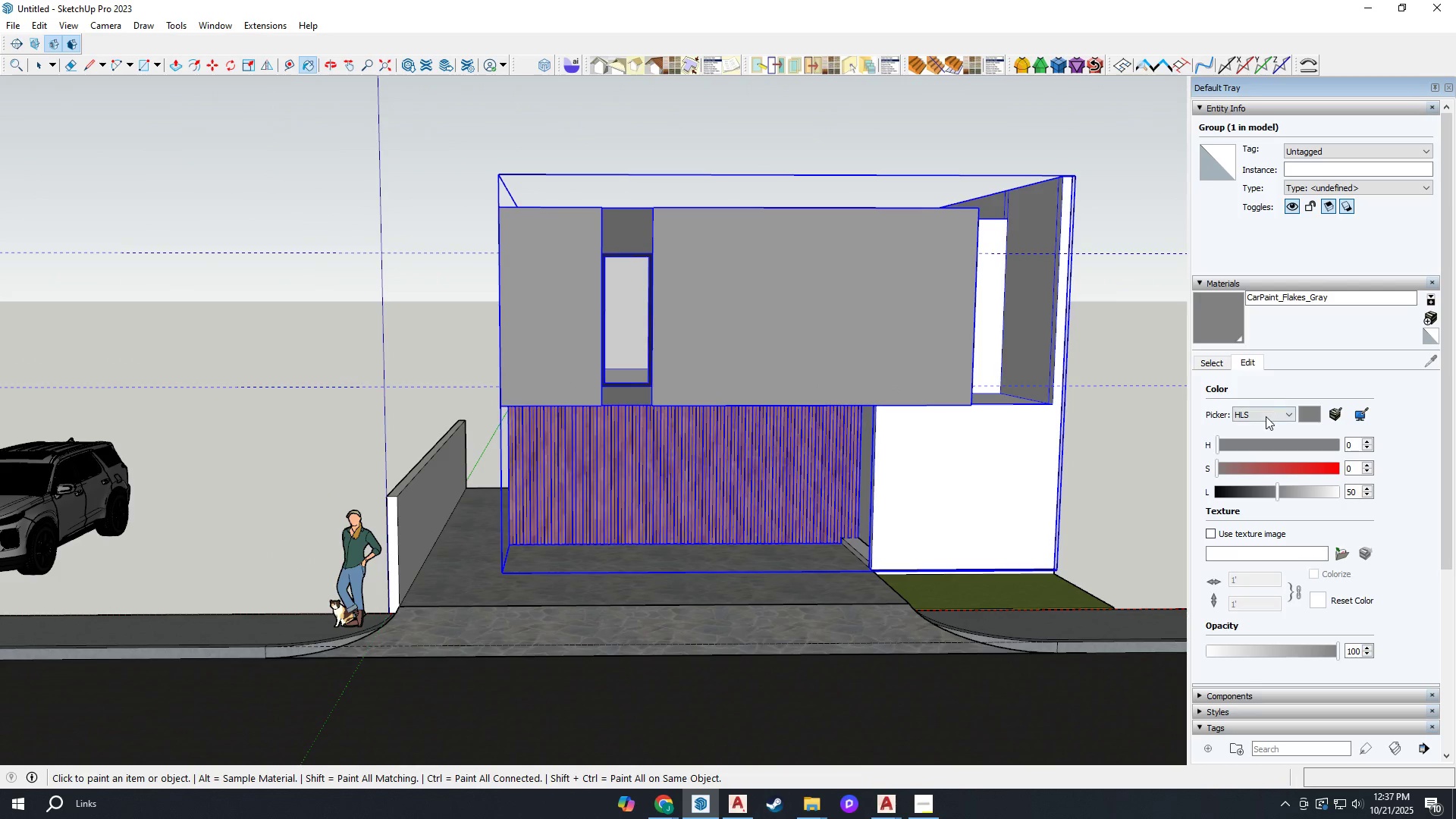 
left_click([1266, 416])
 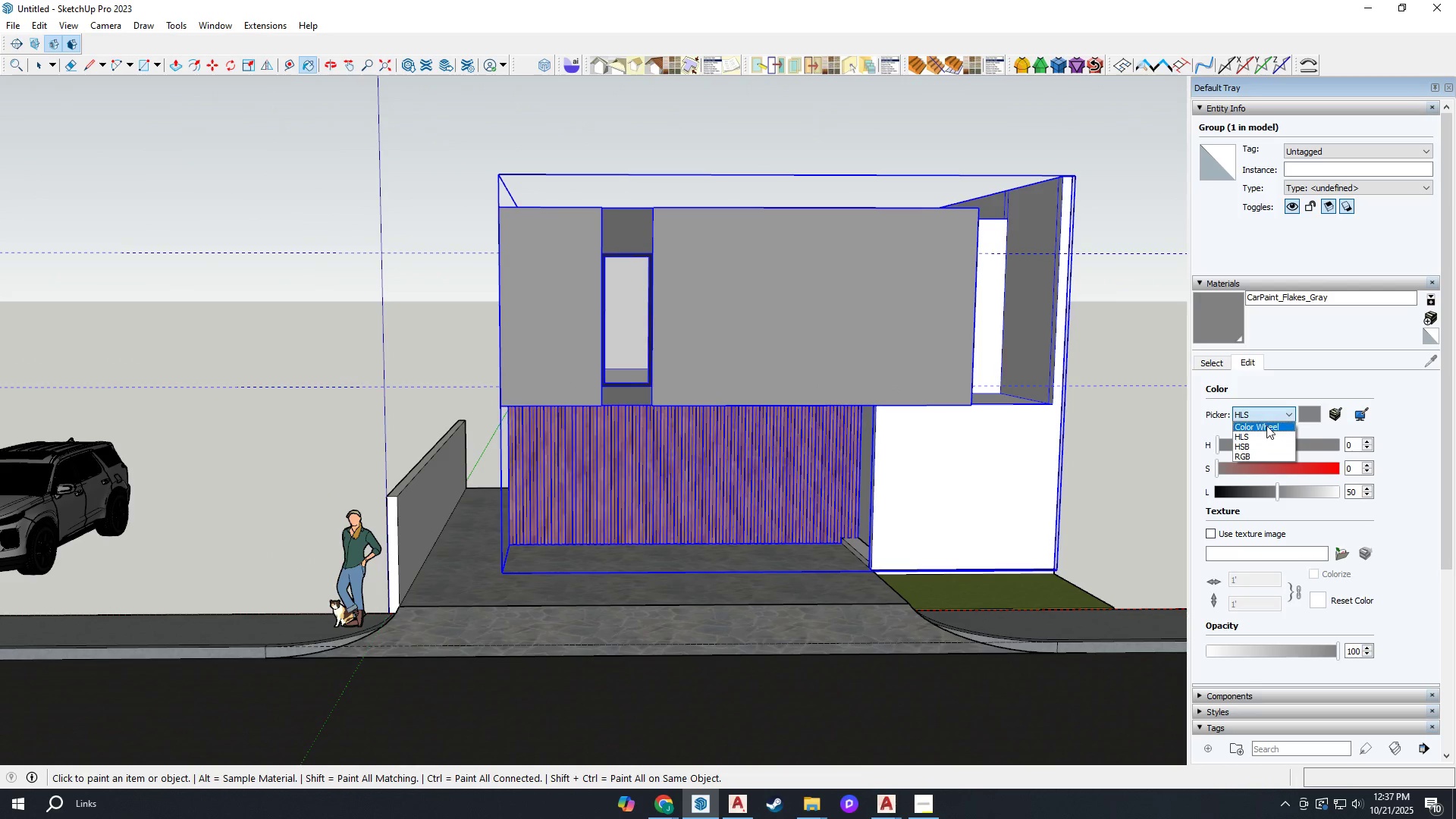 
left_click([1266, 427])
 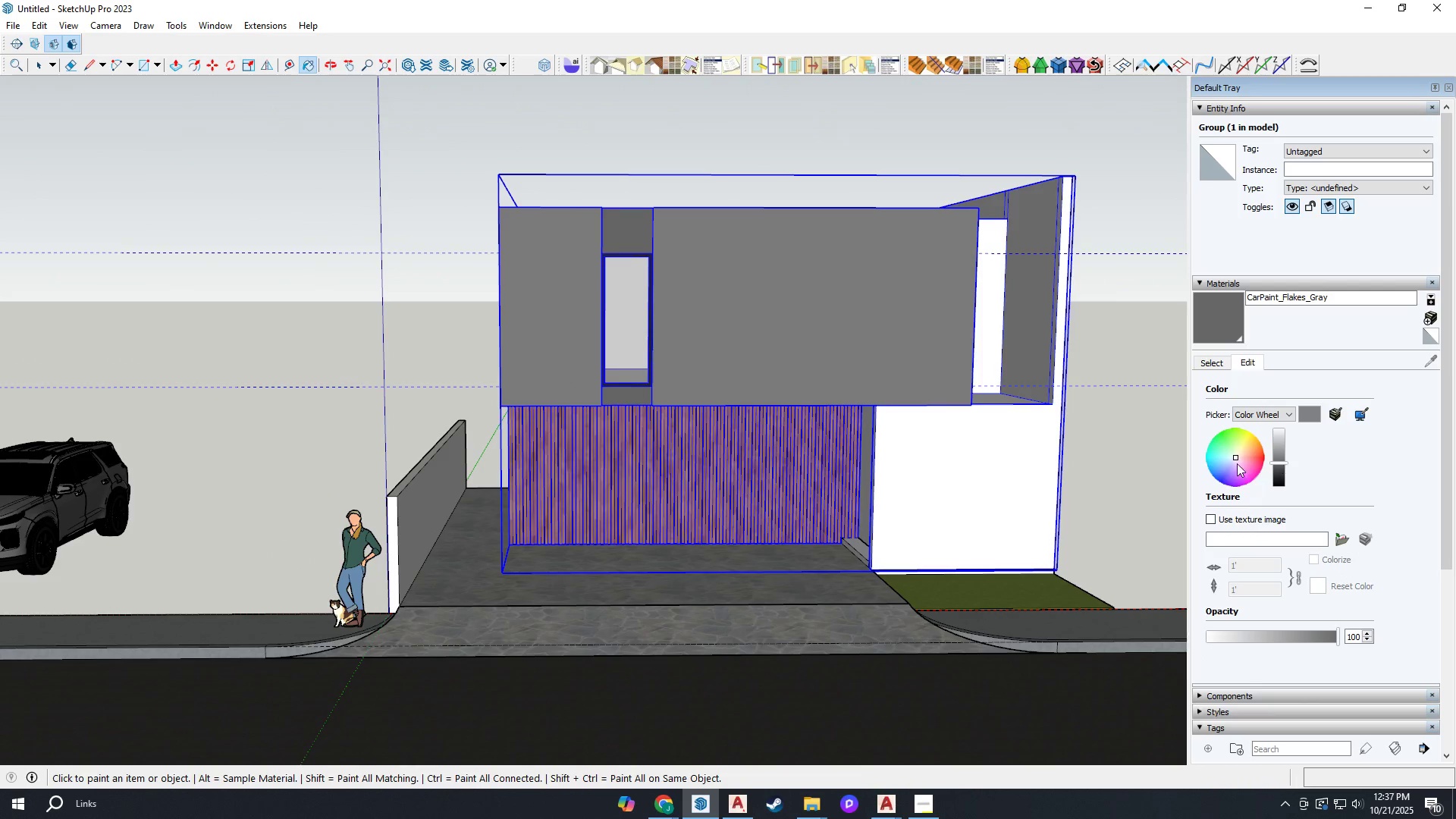 
key(Space)
 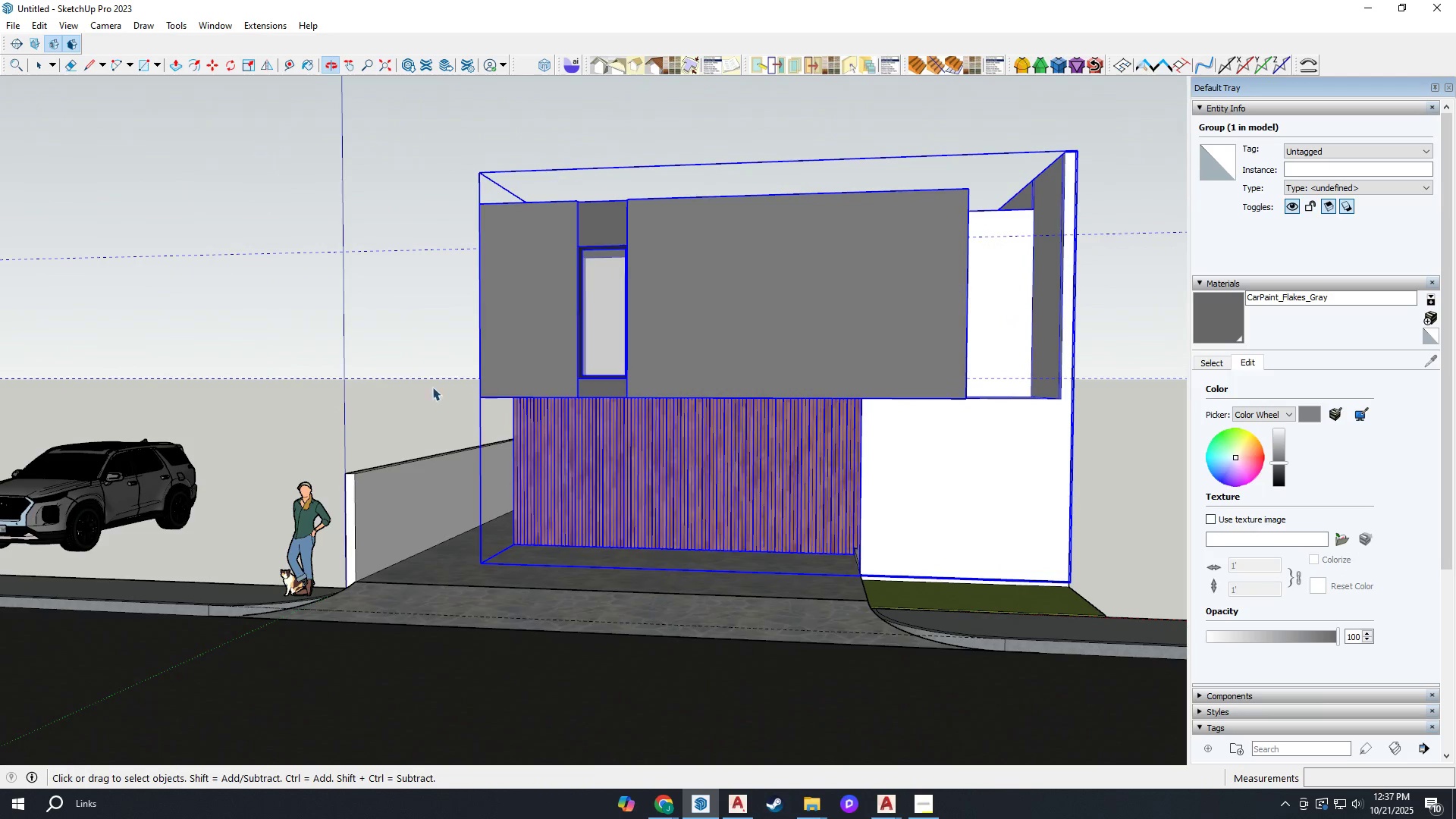 
left_click_drag(start_coordinate=[224, 368], to_coordinate=[246, 367])
 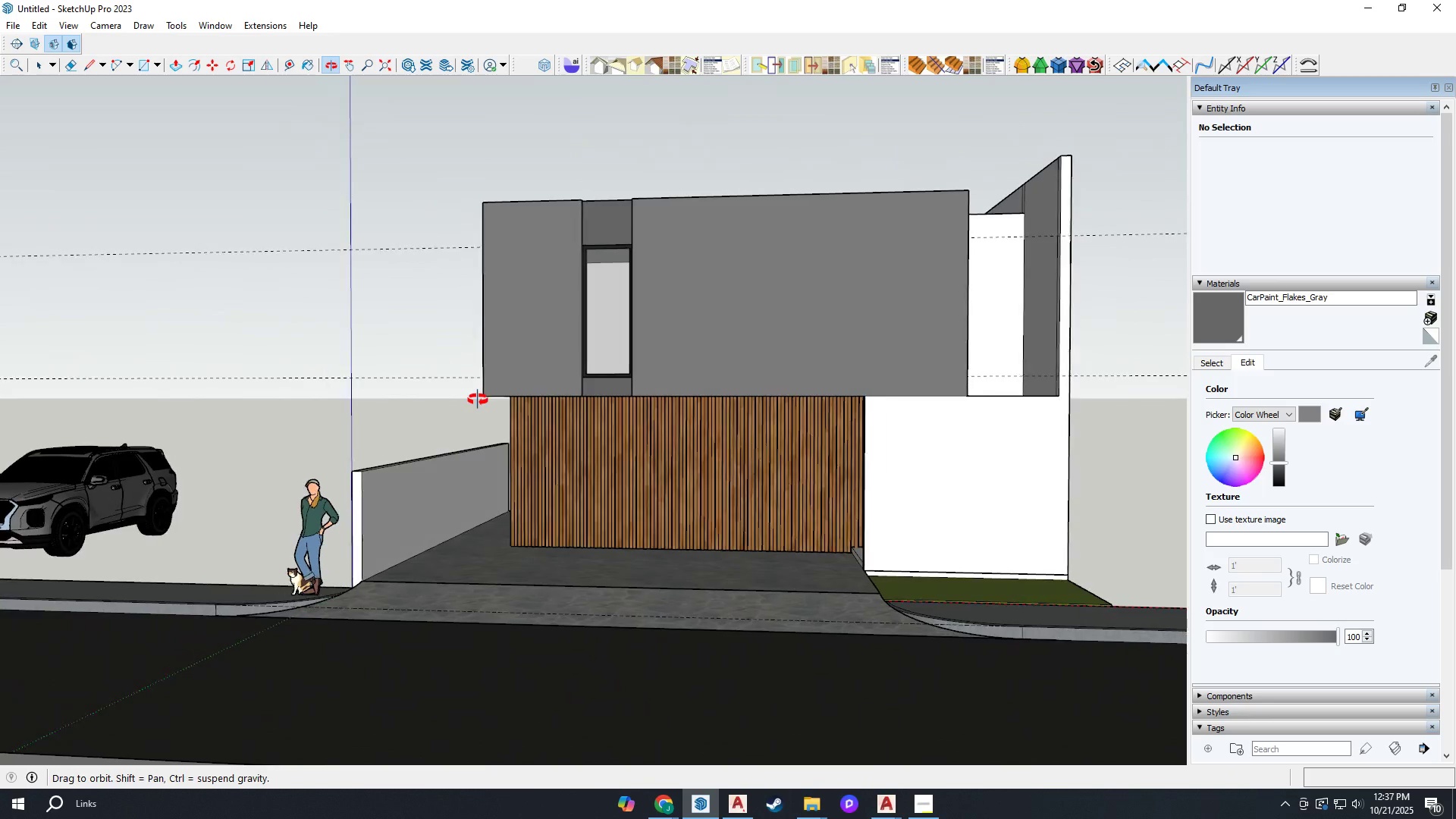 
scroll: coordinate [695, 331], scroll_direction: up, amount: 5.0
 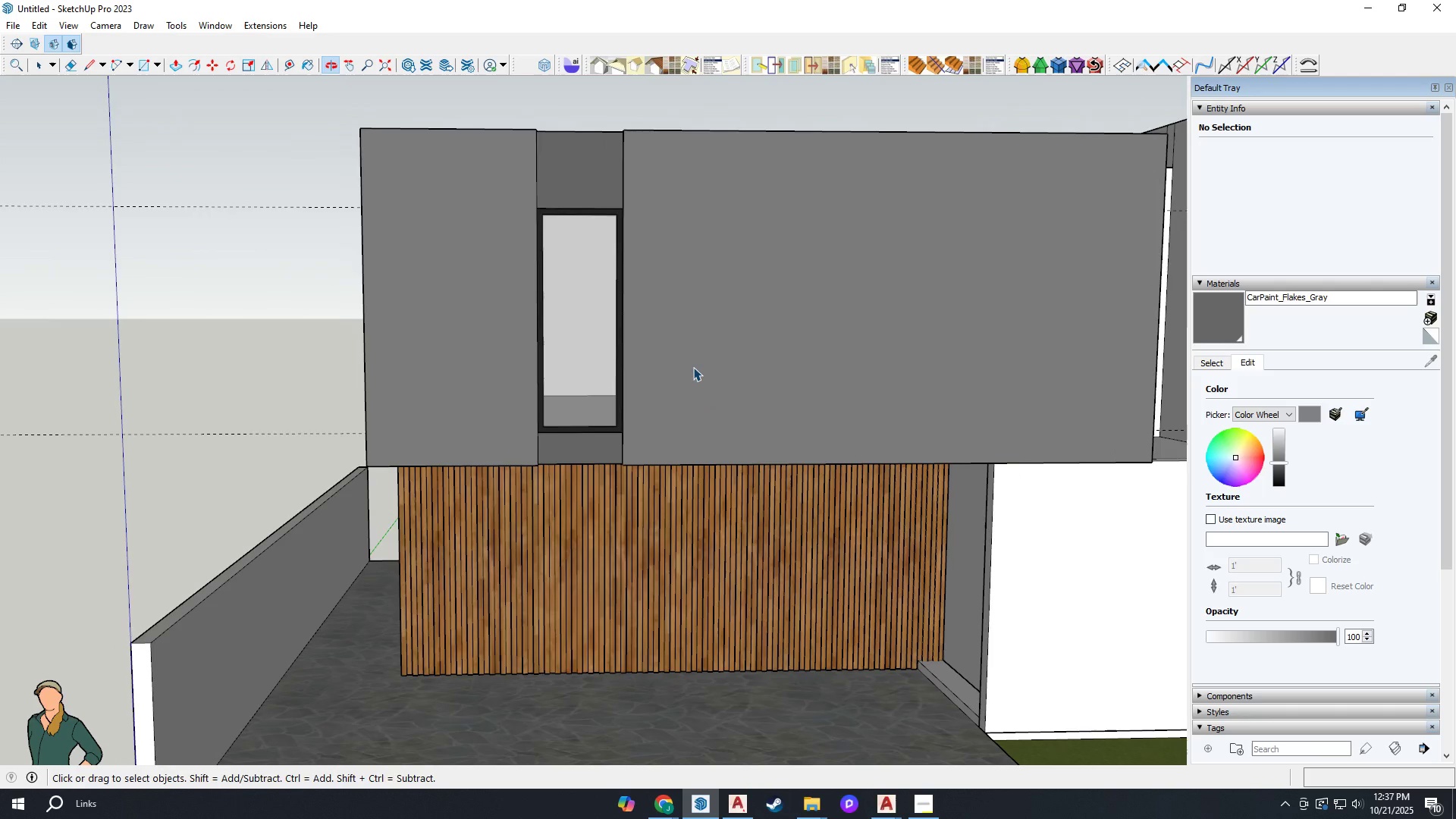 
left_click([692, 370])
 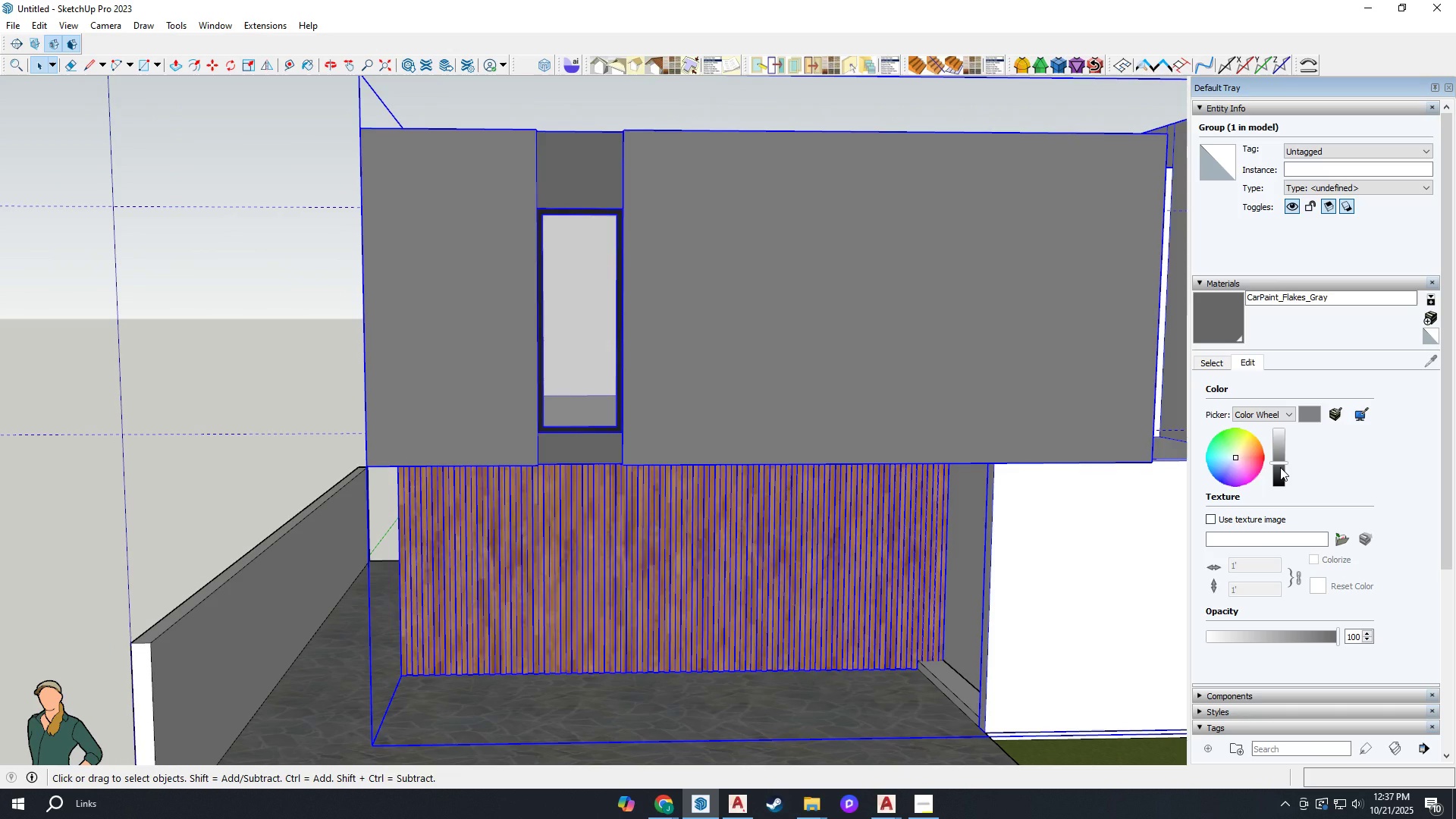 
left_click([1280, 467])
 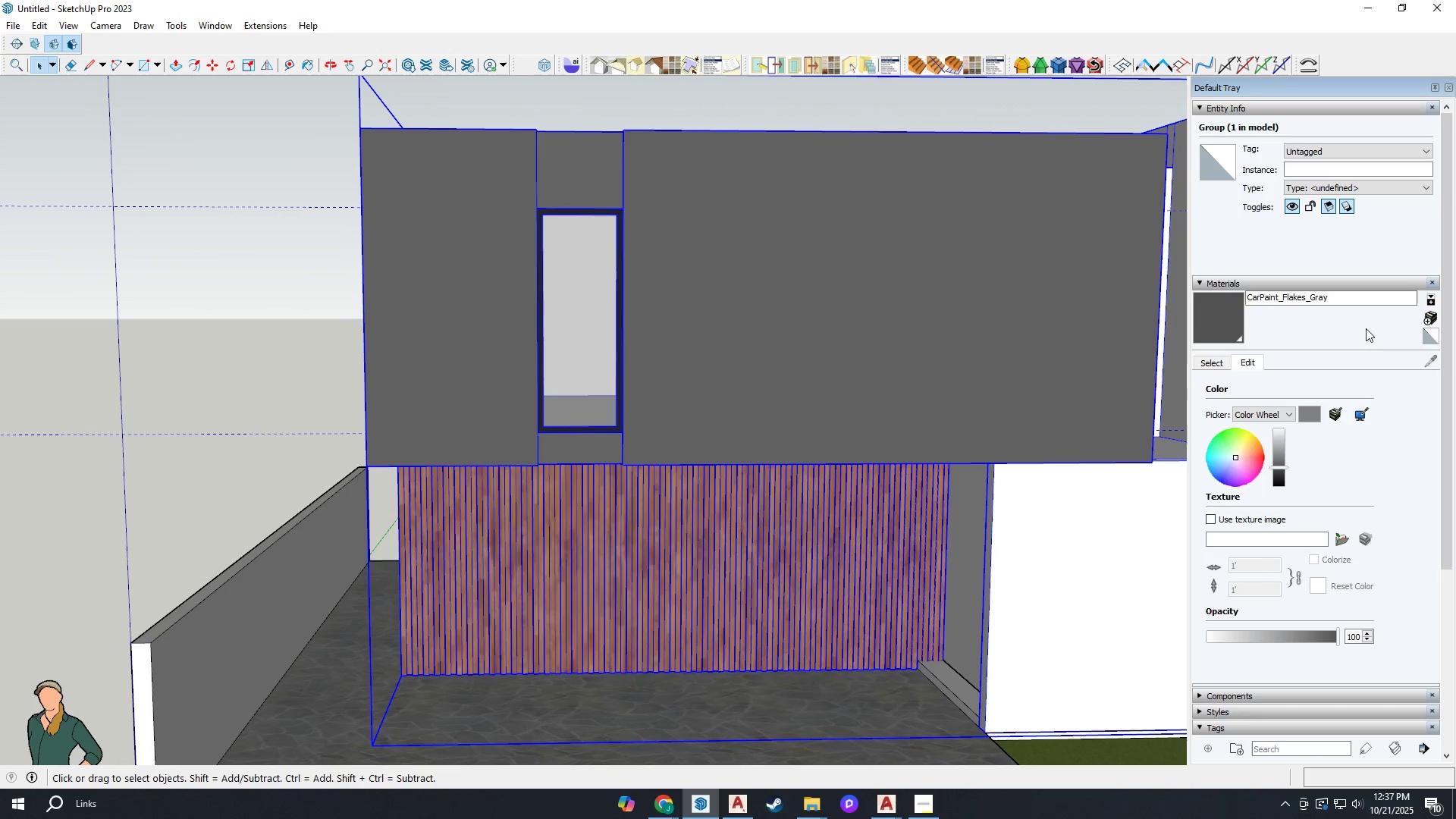 
left_click([1214, 367])
 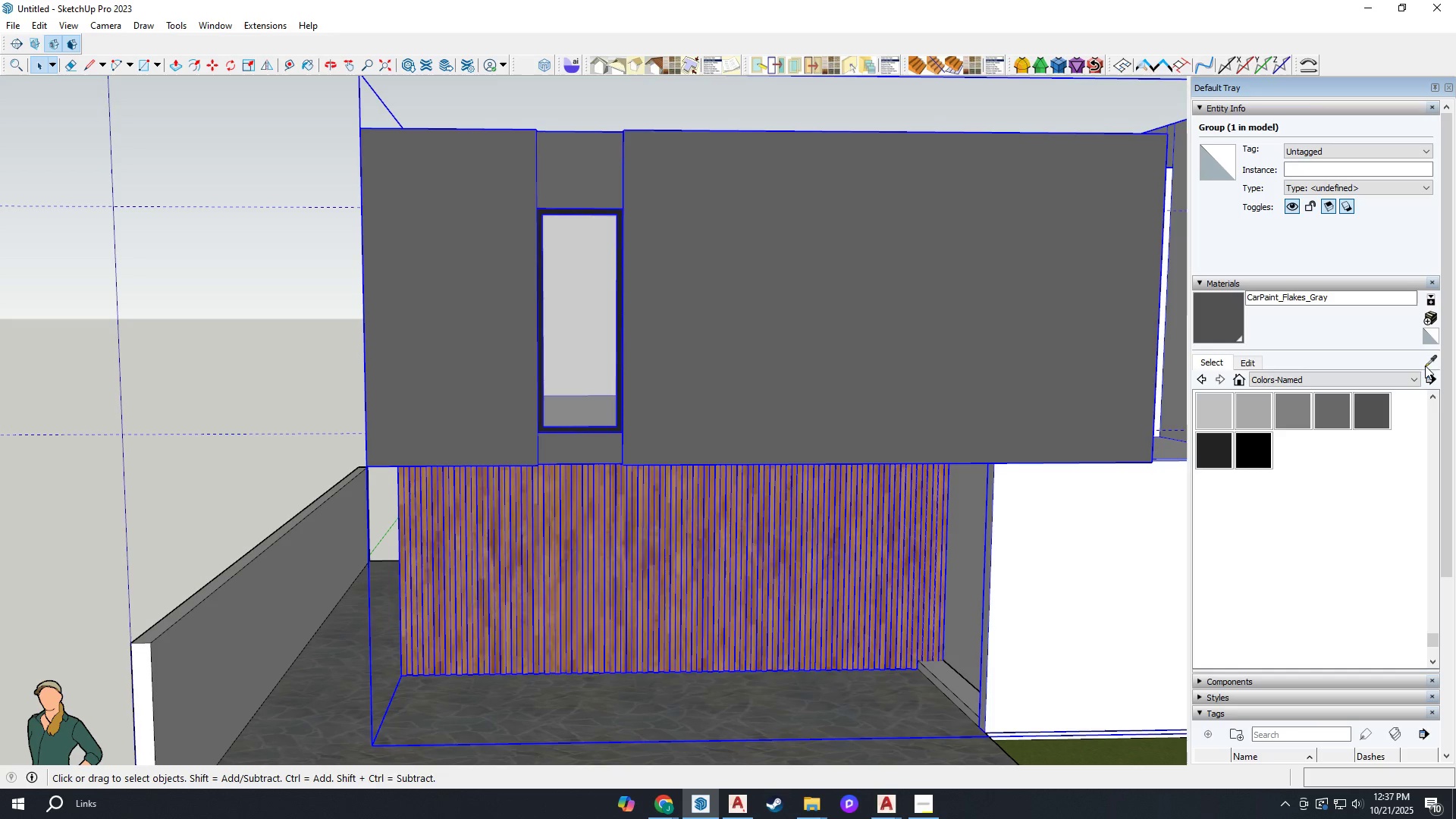 
left_click([1437, 364])
 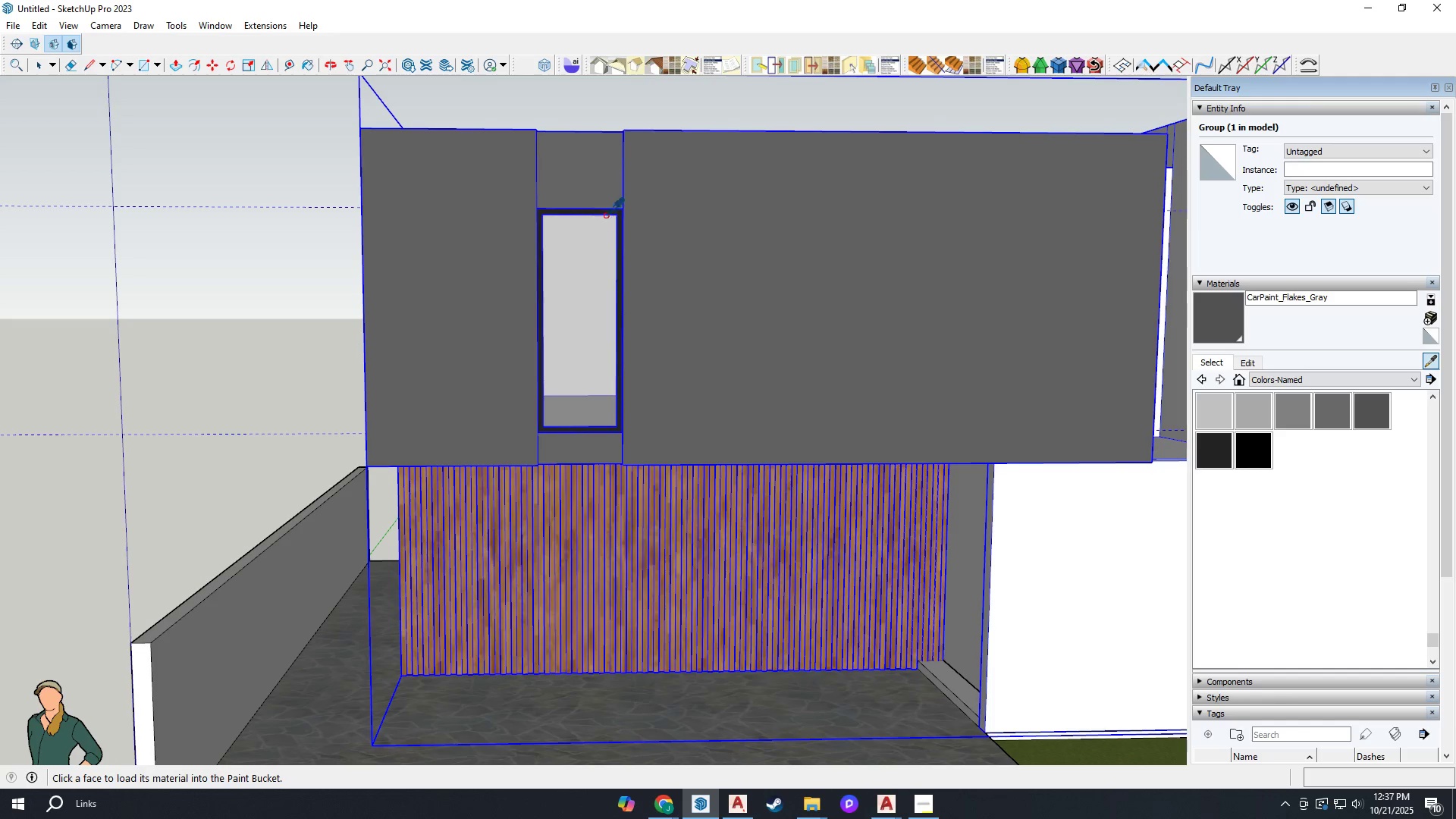 
left_click([599, 177])
 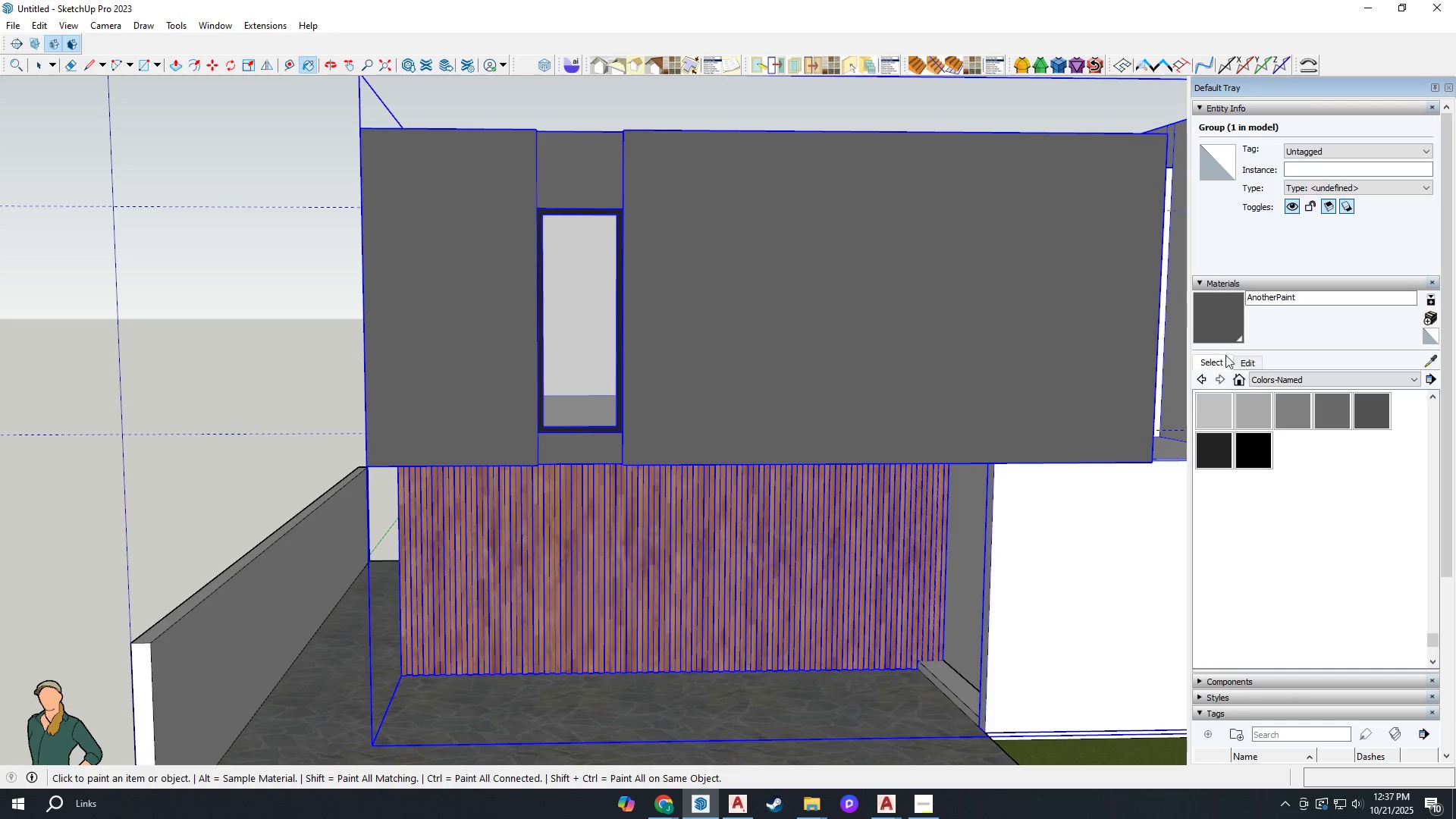 
left_click([1247, 360])
 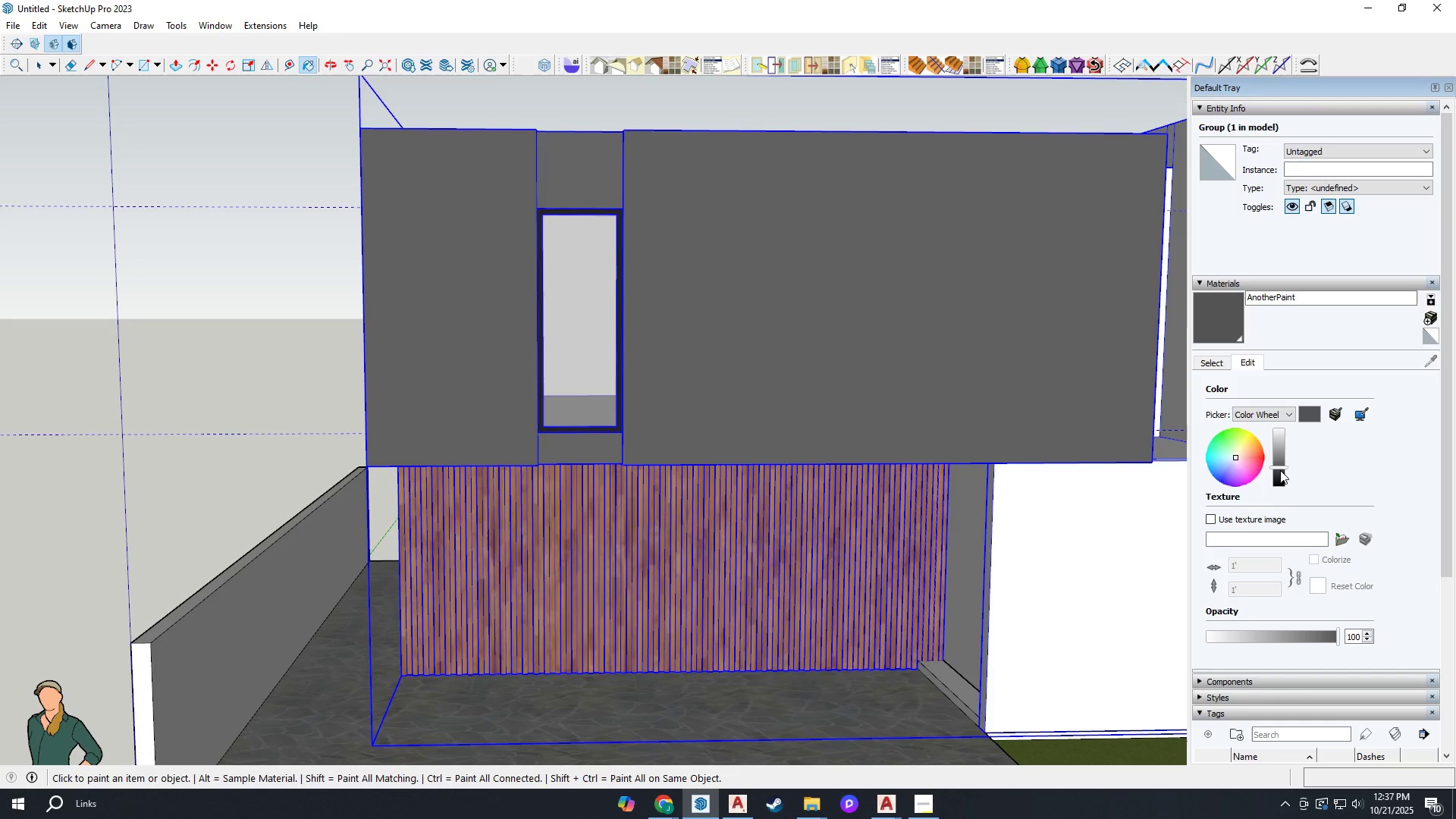 
left_click([1280, 475])
 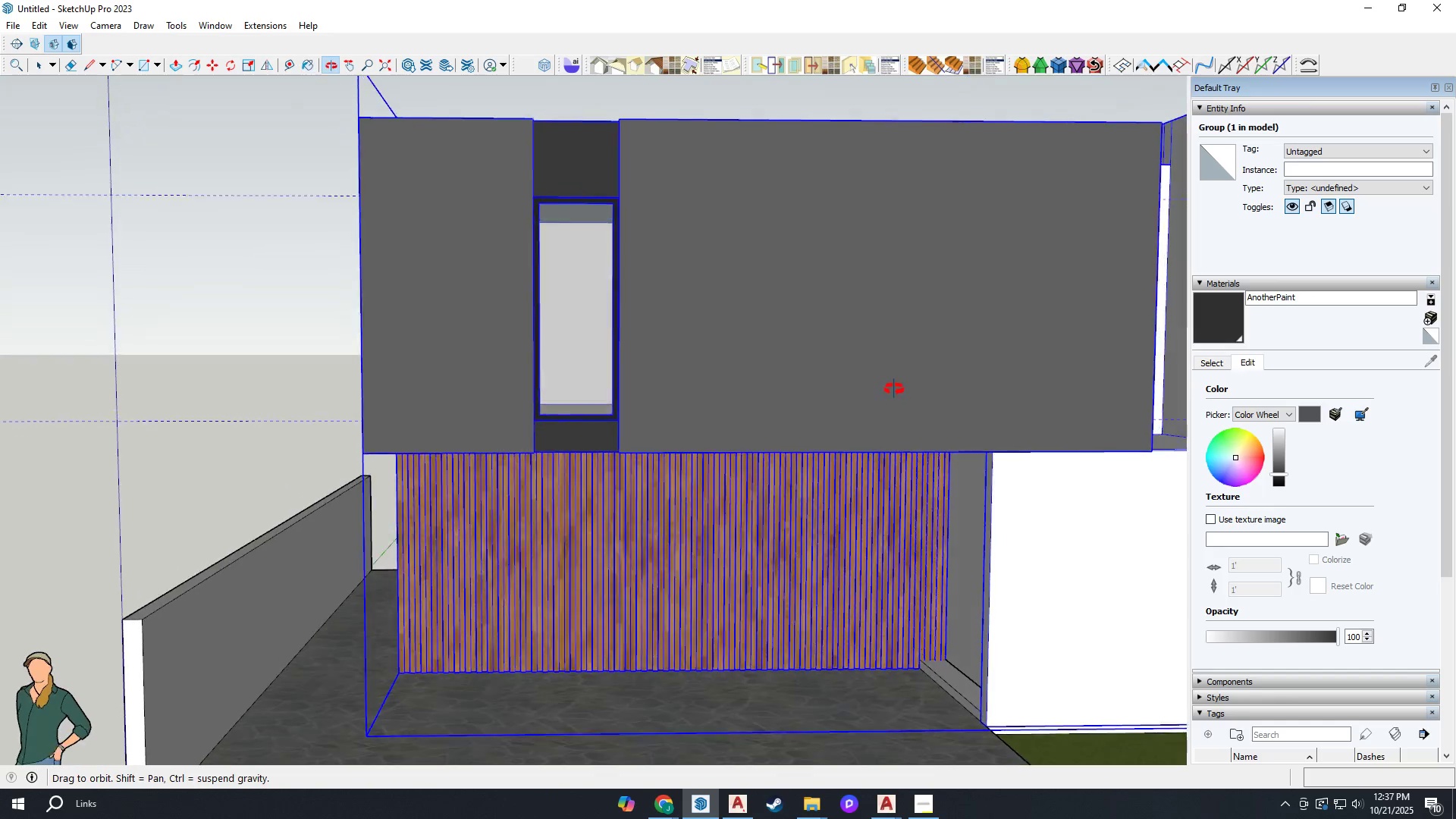 
key(Space)
 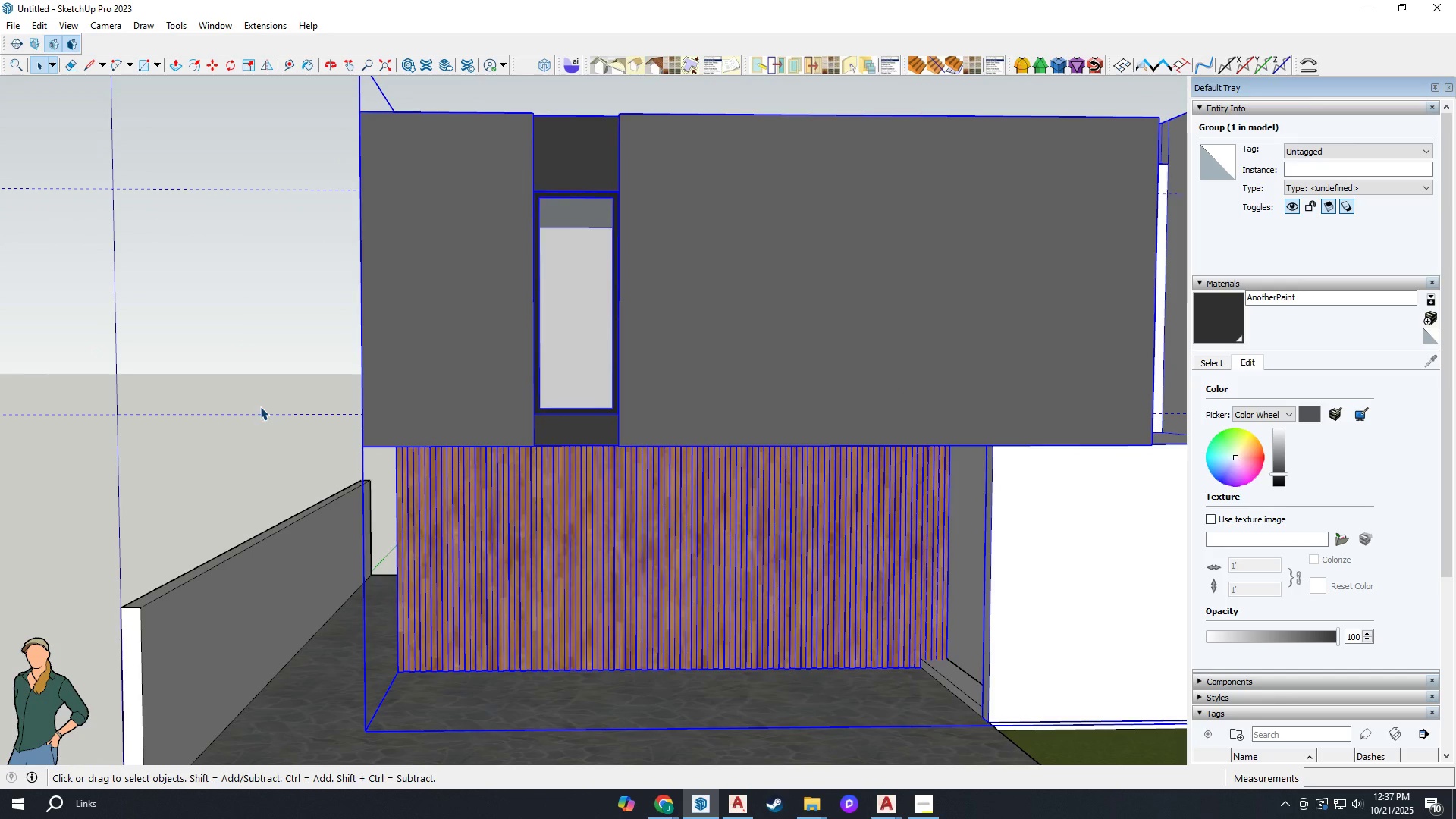 
left_click([287, 408])
 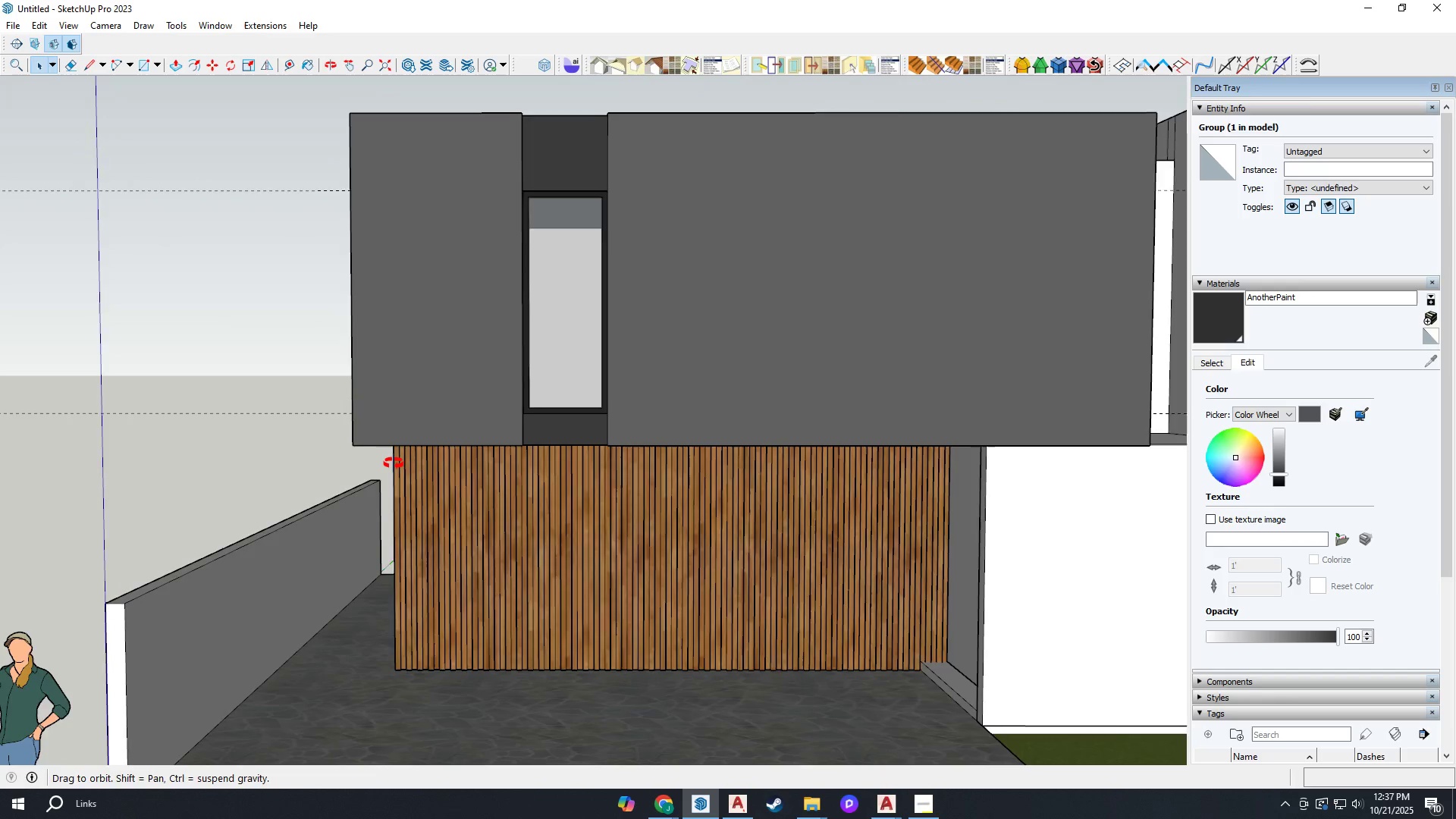 
scroll: coordinate [393, 463], scroll_direction: down, amount: 3.0
 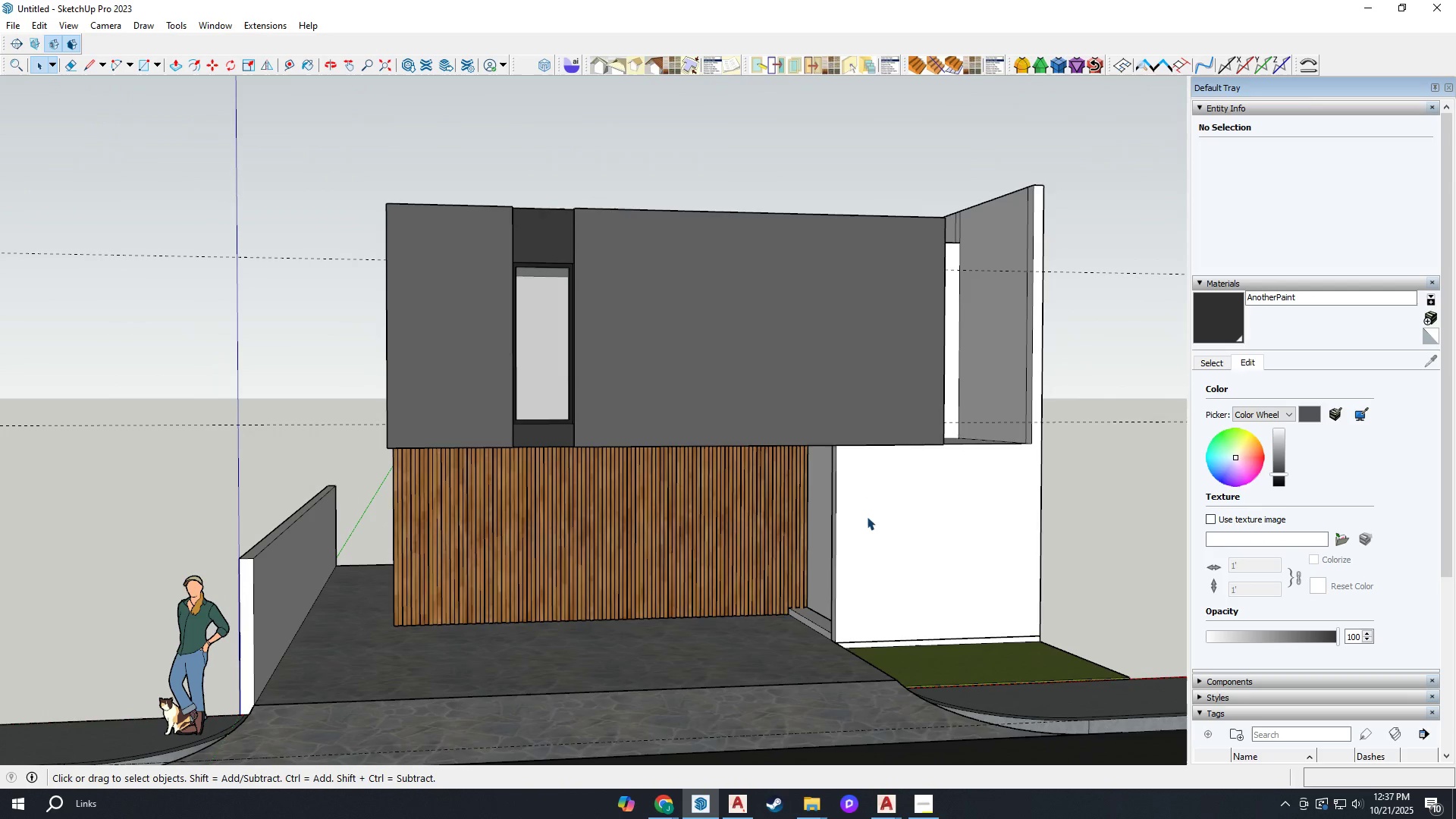 
scroll: coordinate [890, 531], scroll_direction: up, amount: 4.0
 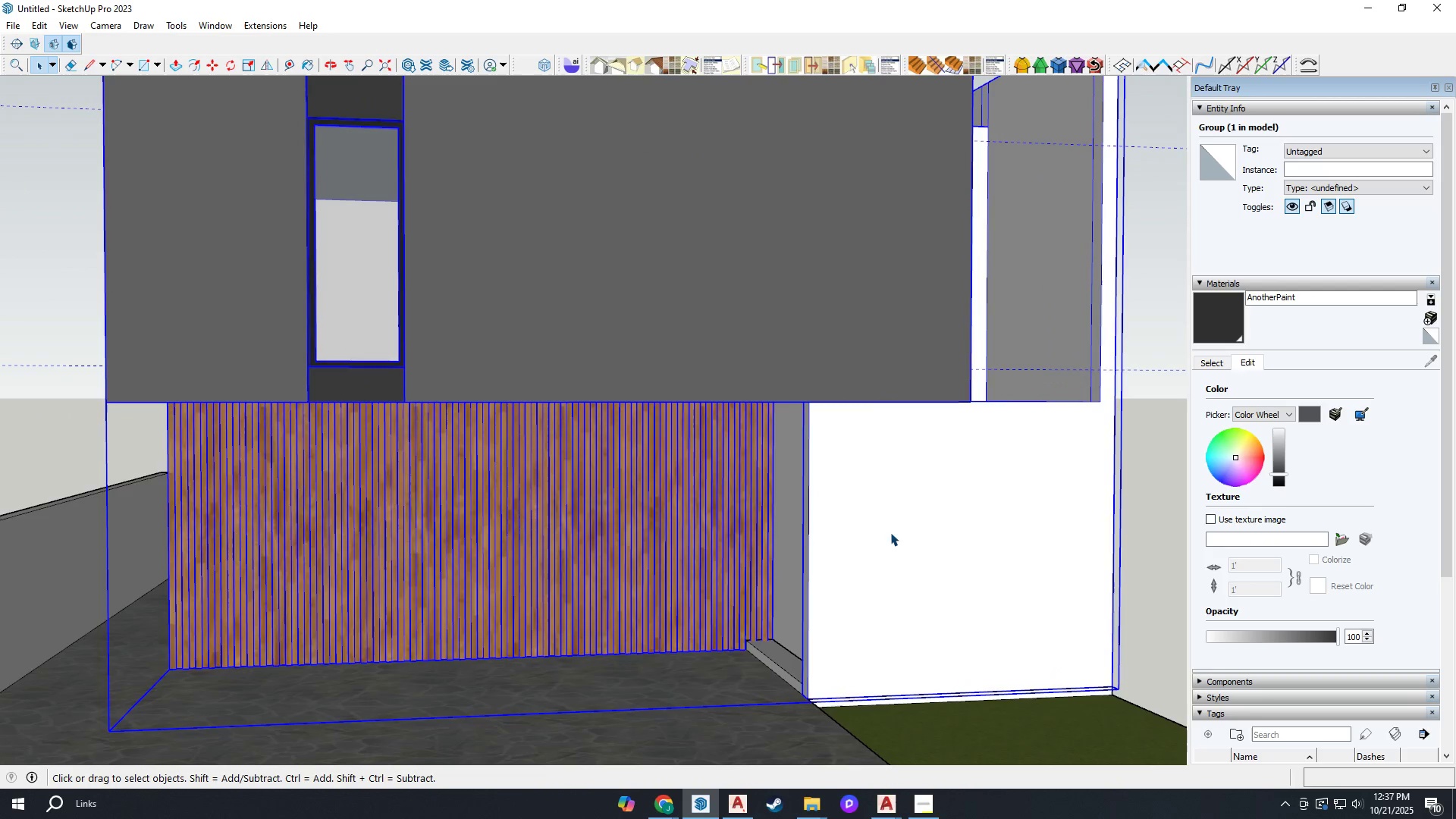 
double_click([890, 532])
 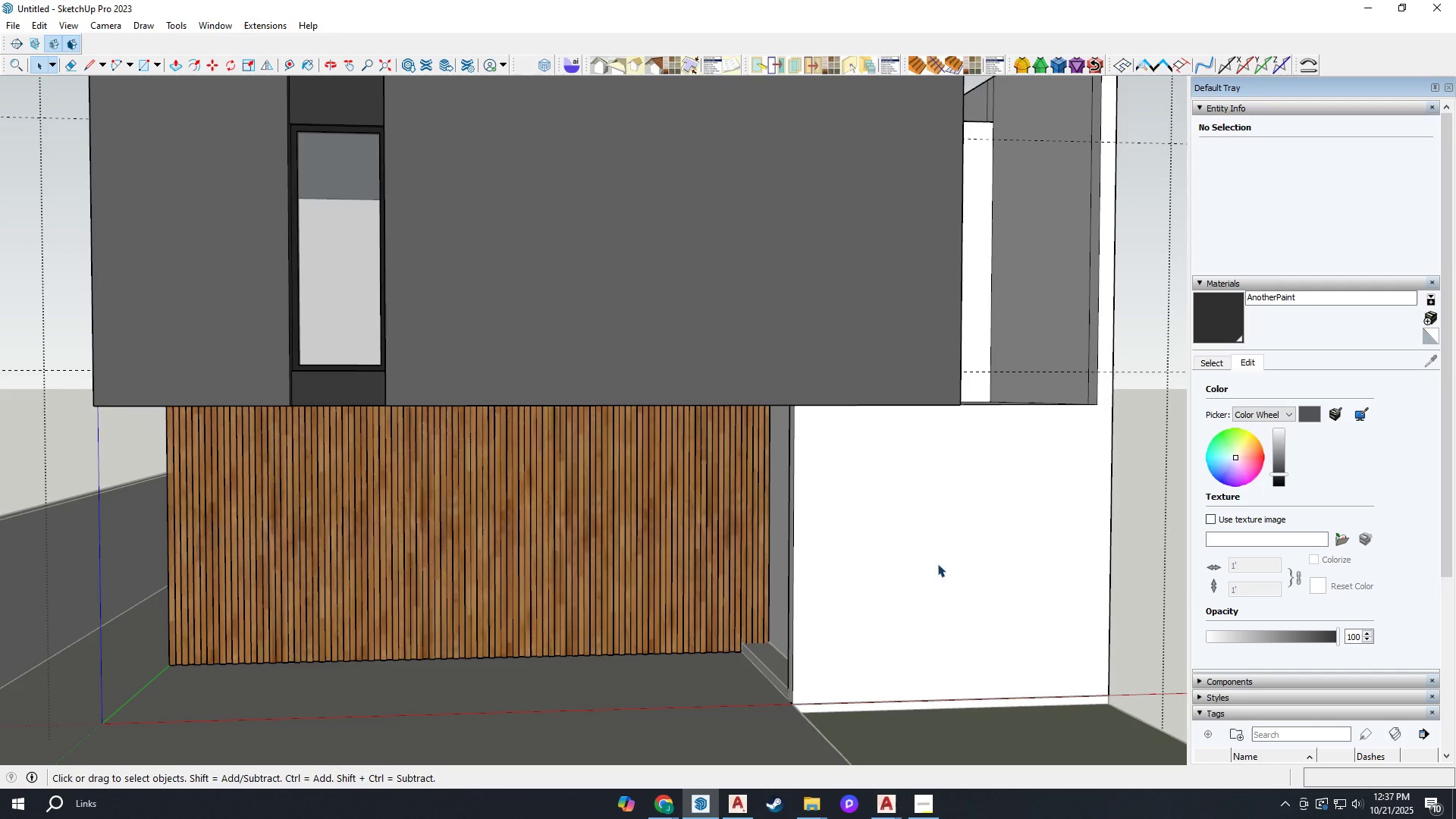 
left_click([1028, 557])
 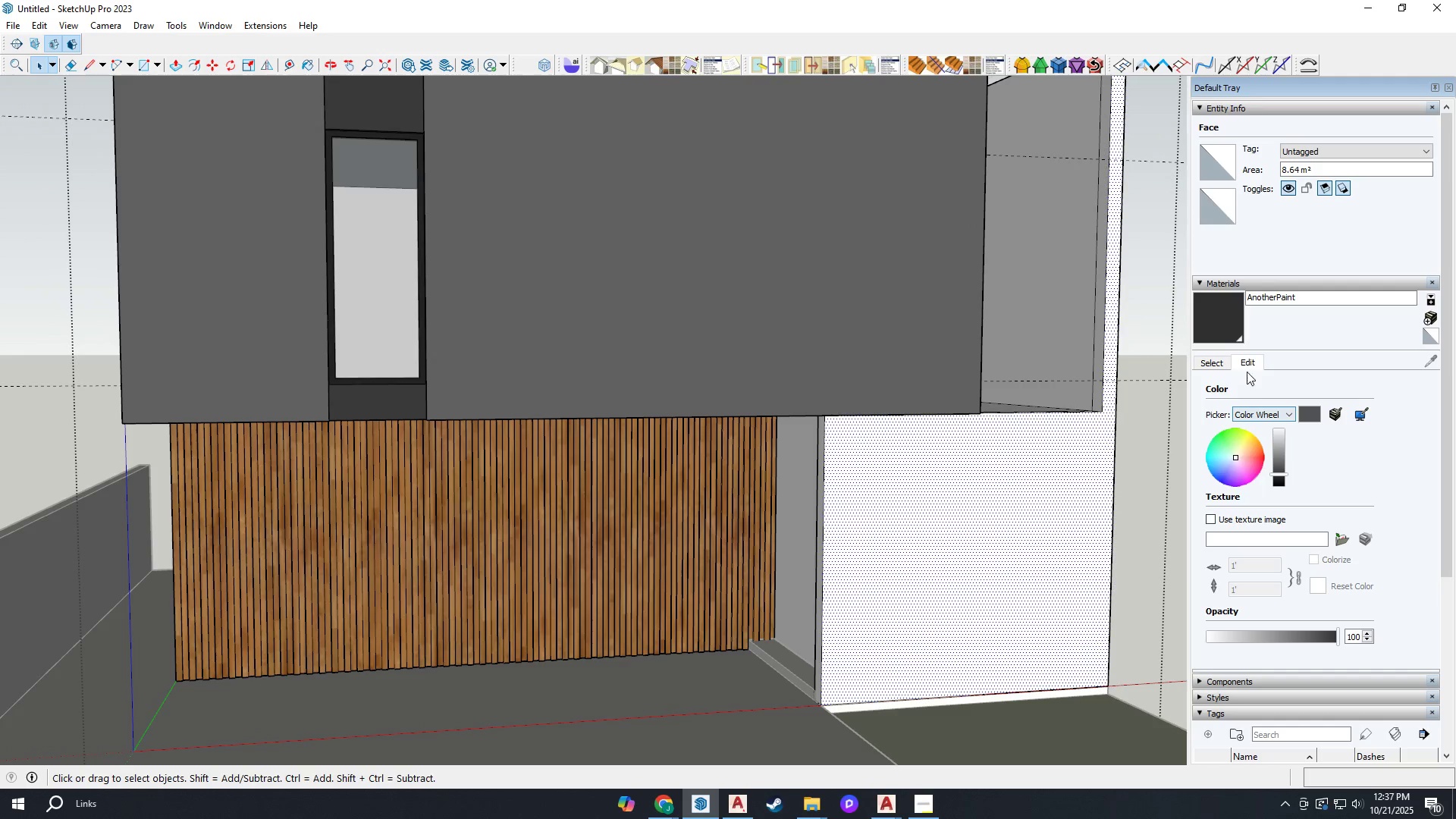 
left_click([1216, 369])
 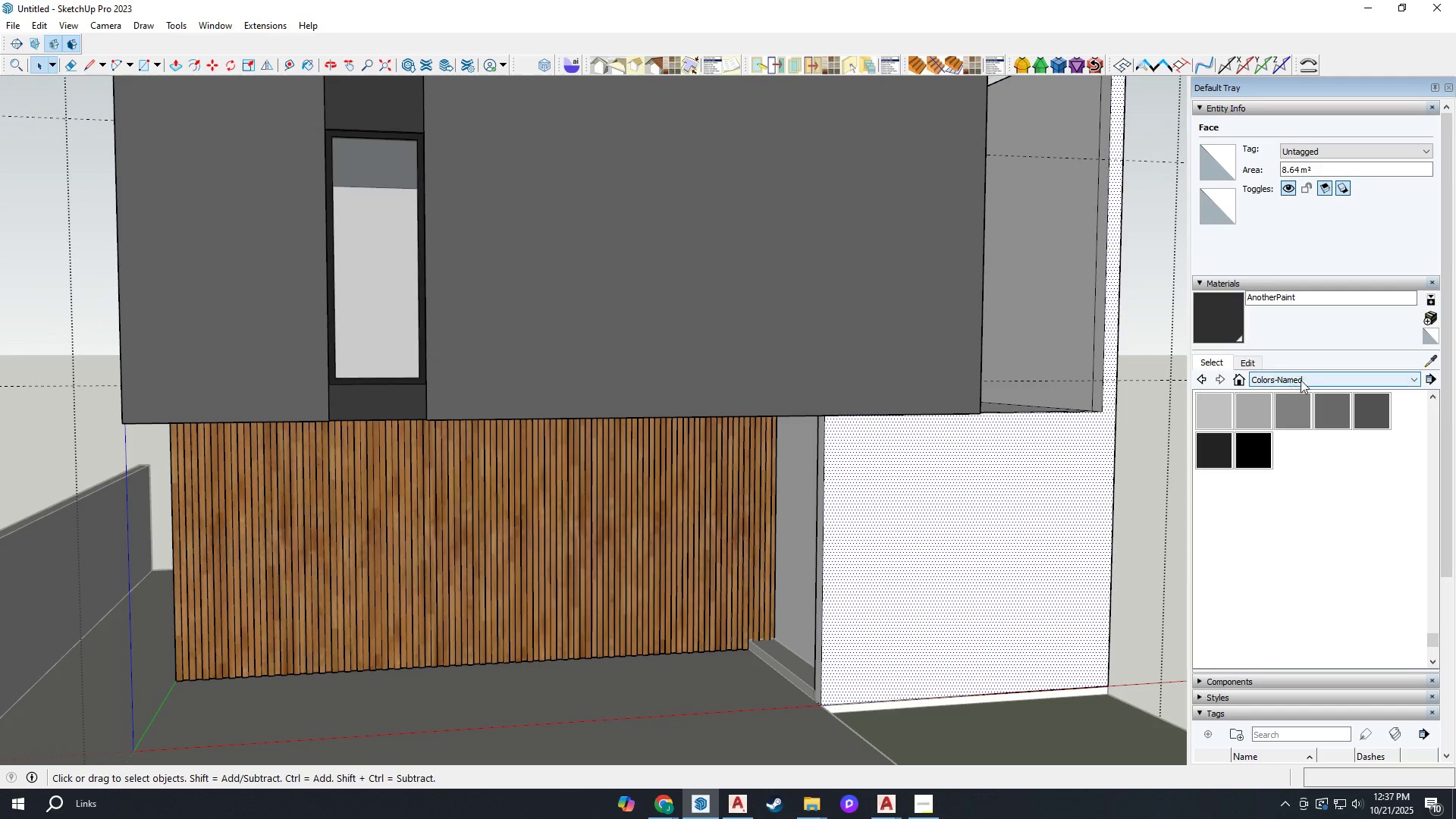 
left_click([1313, 378])
 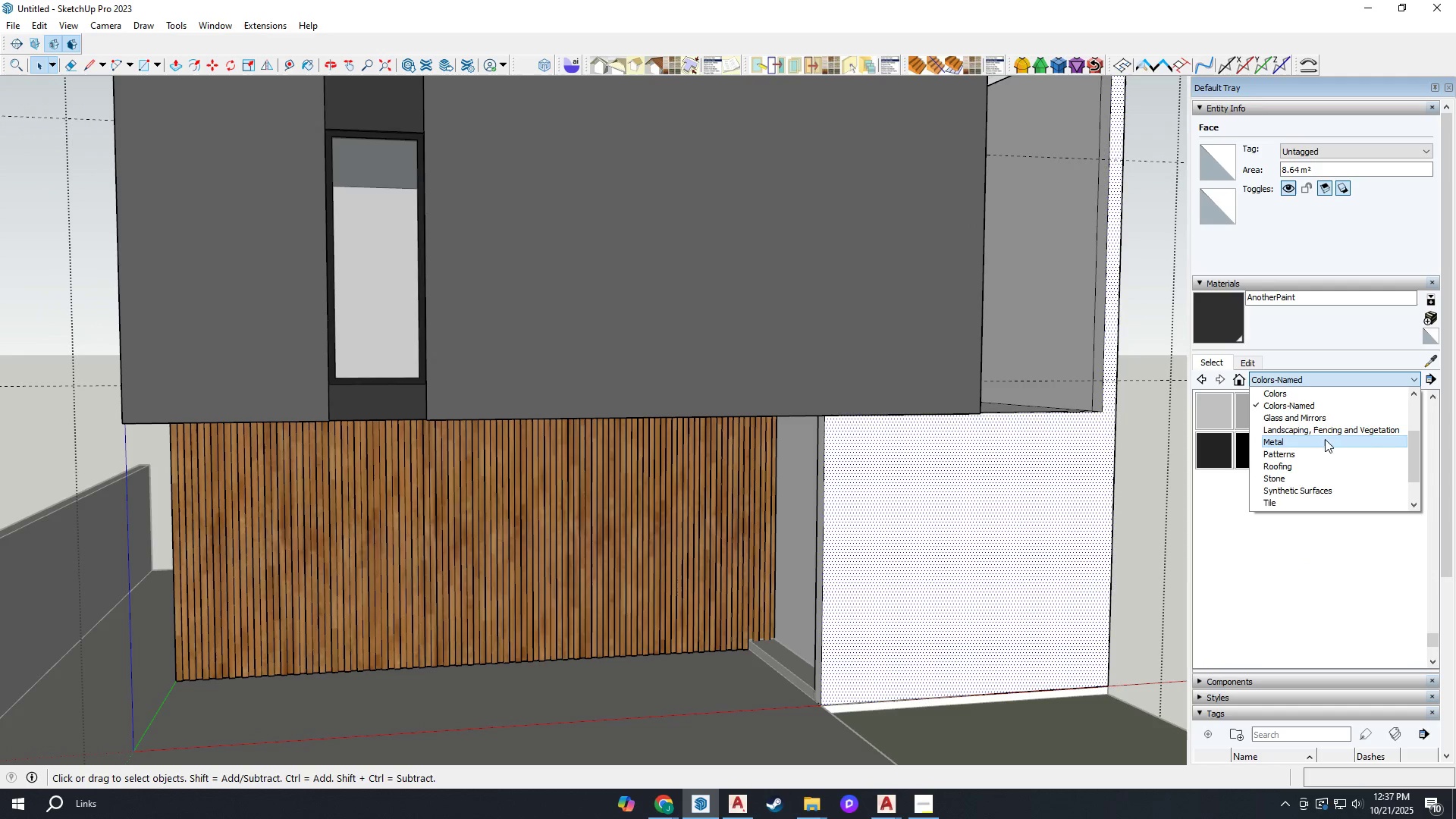 
scroll: coordinate [1328, 427], scroll_direction: up, amount: 4.0
 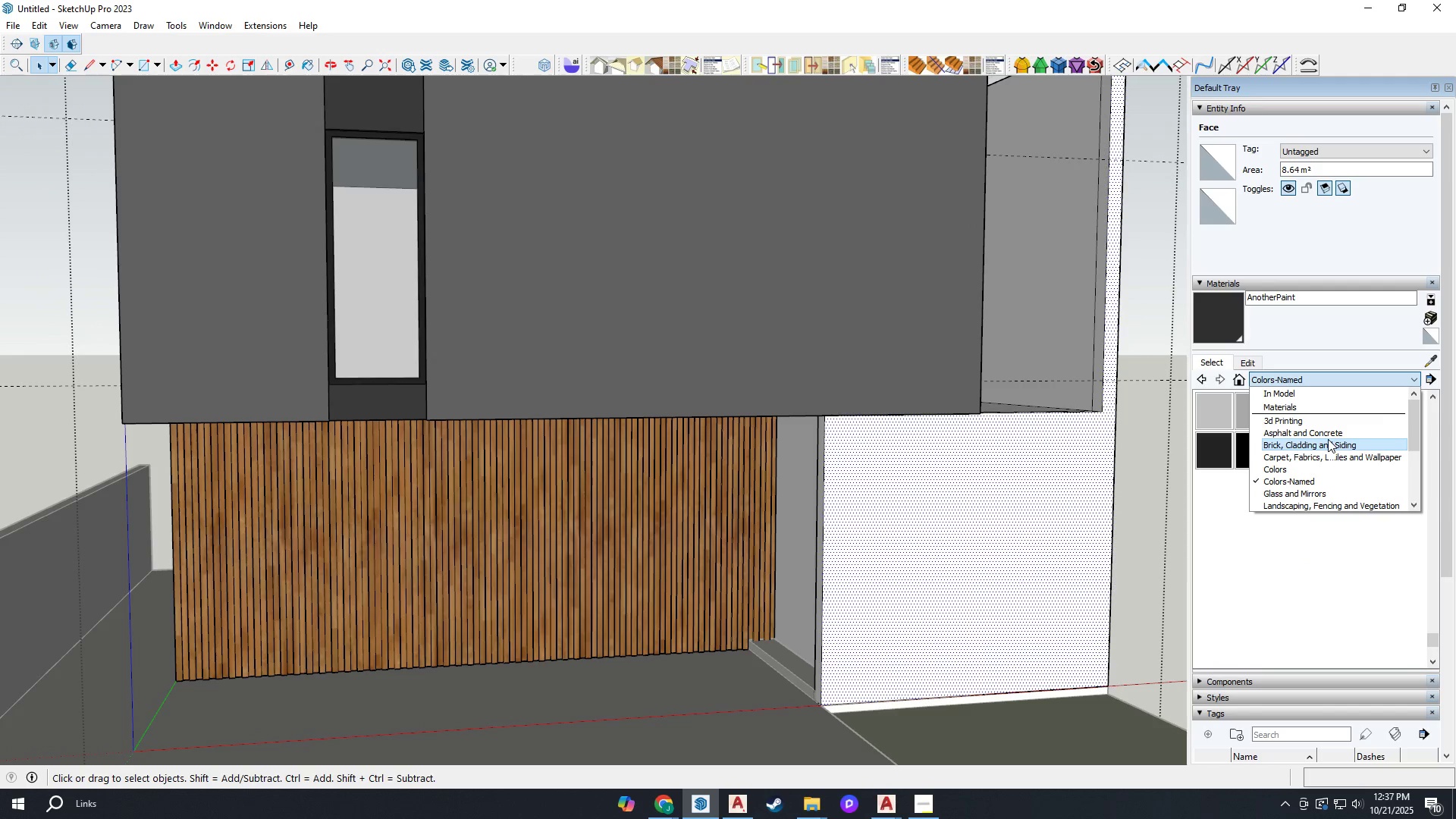 
left_click([1327, 434])
 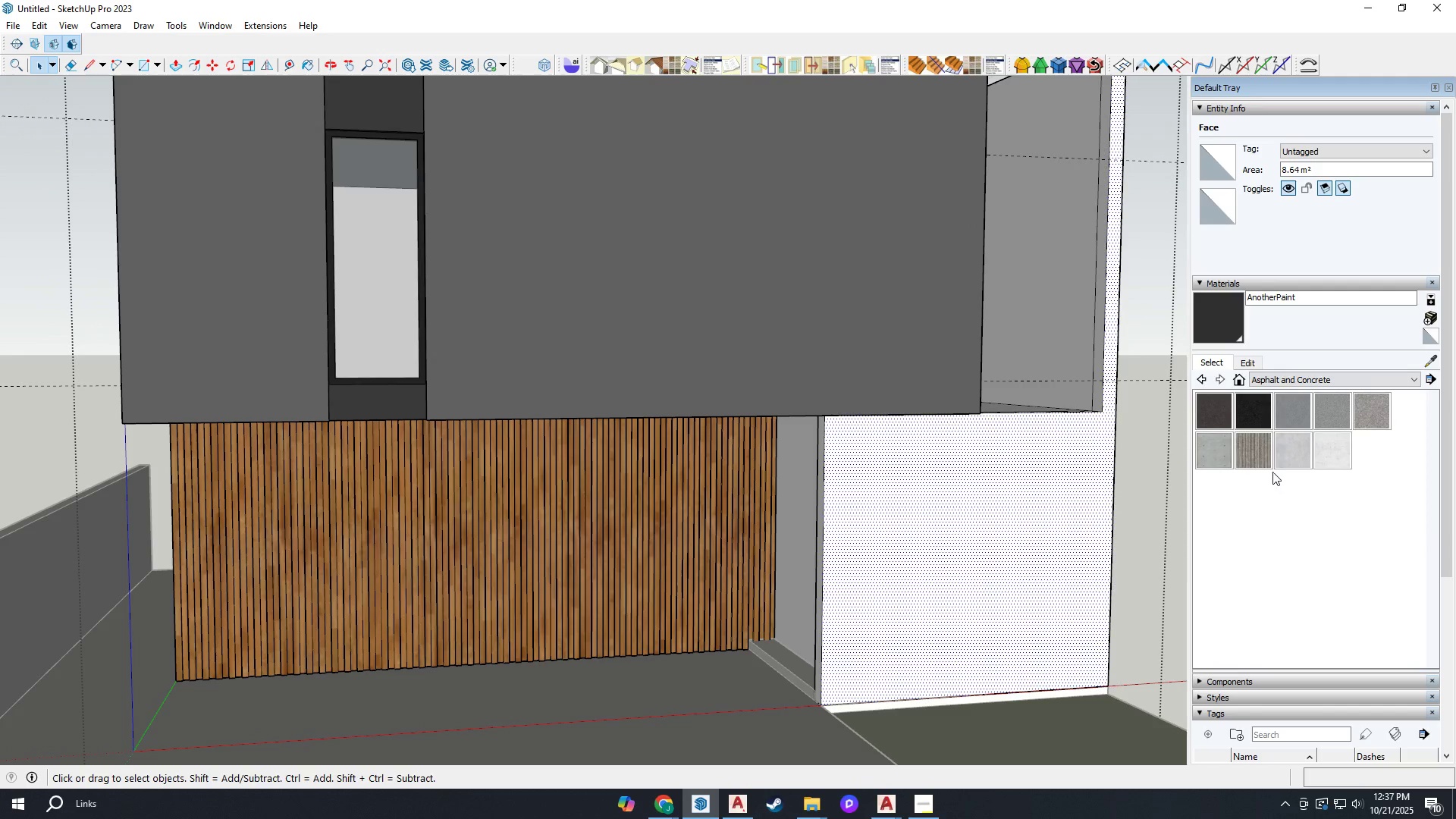 
left_click([1261, 460])
 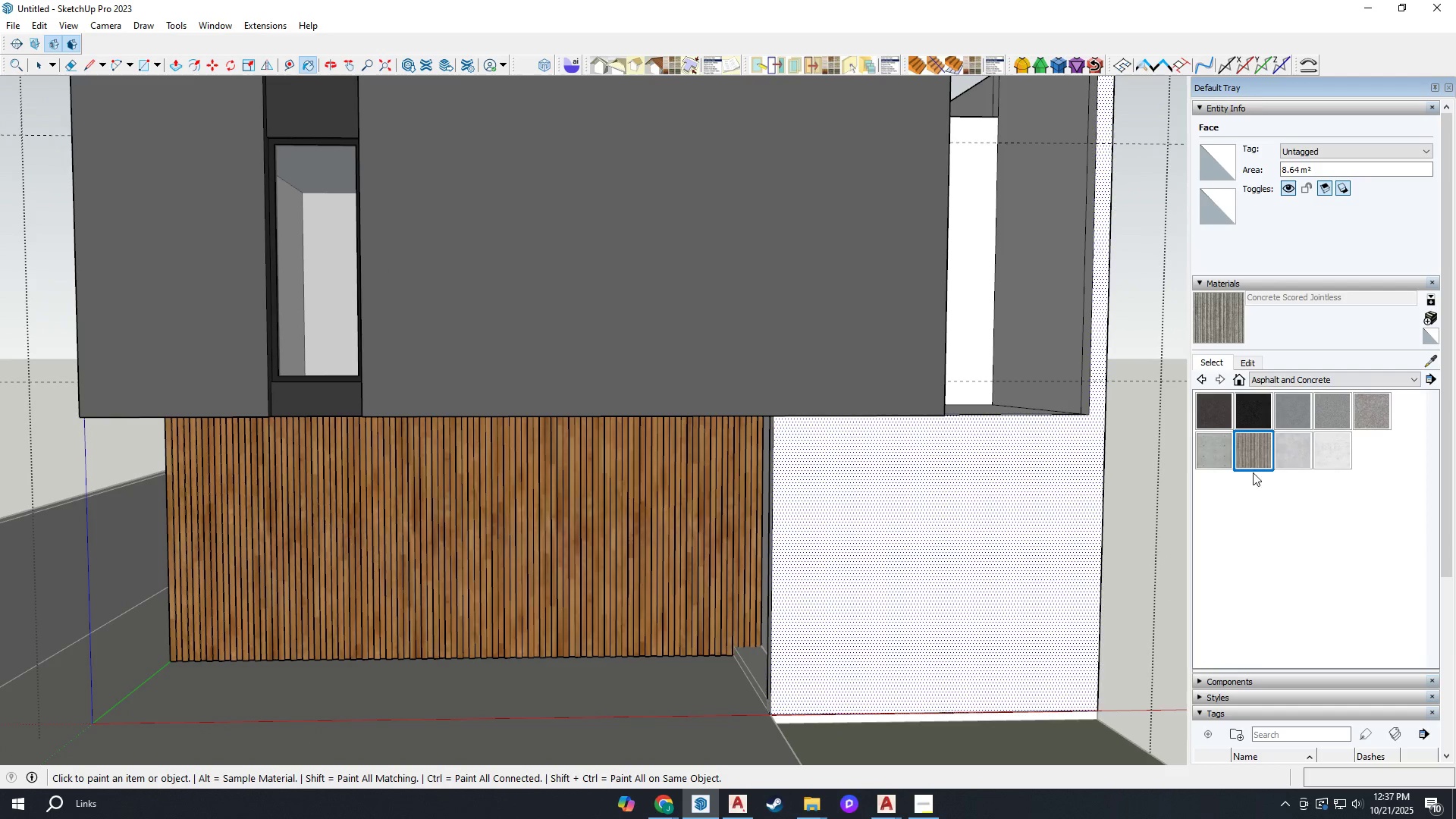 
key(Space)
 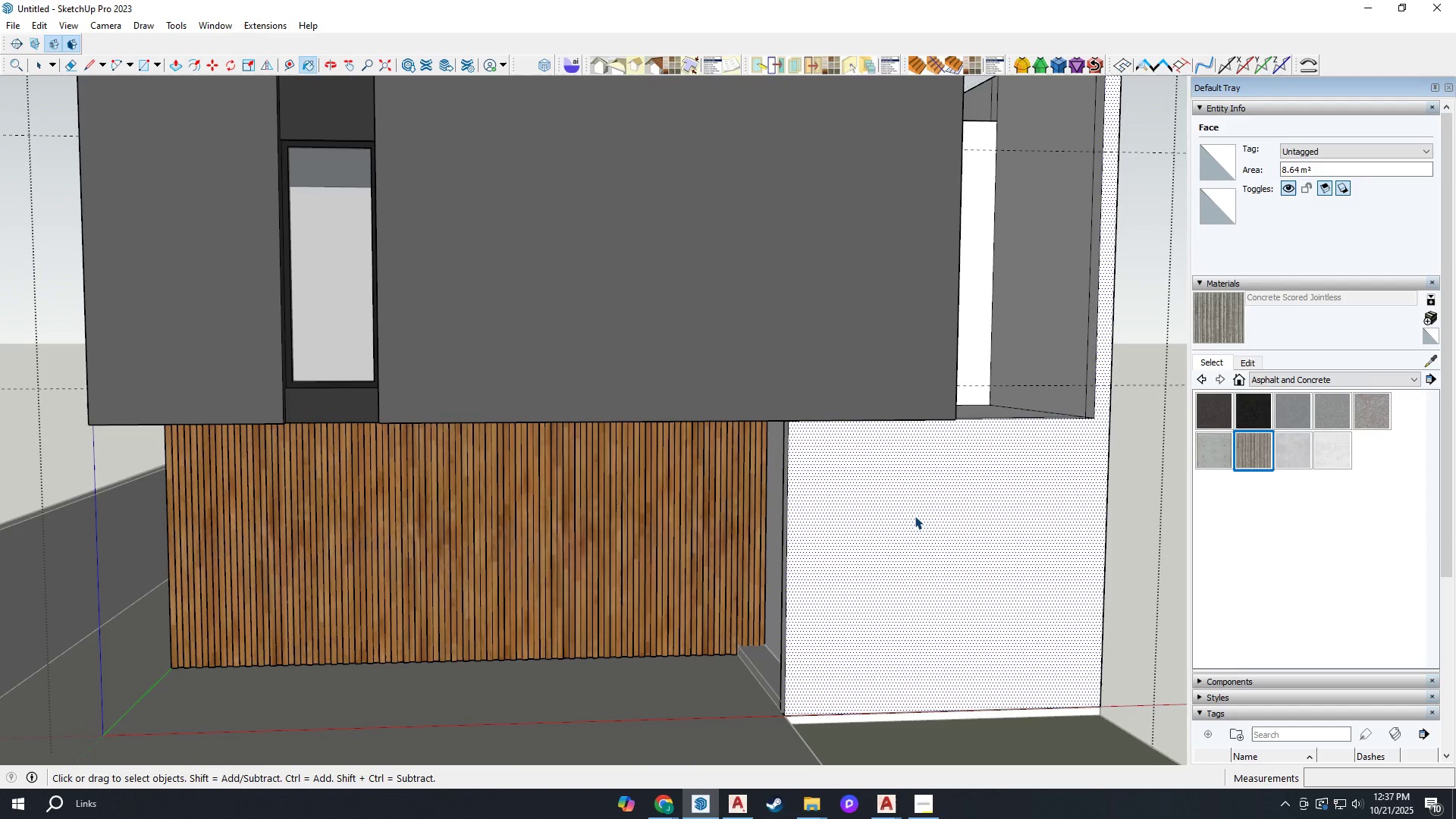 
left_click([915, 516])
 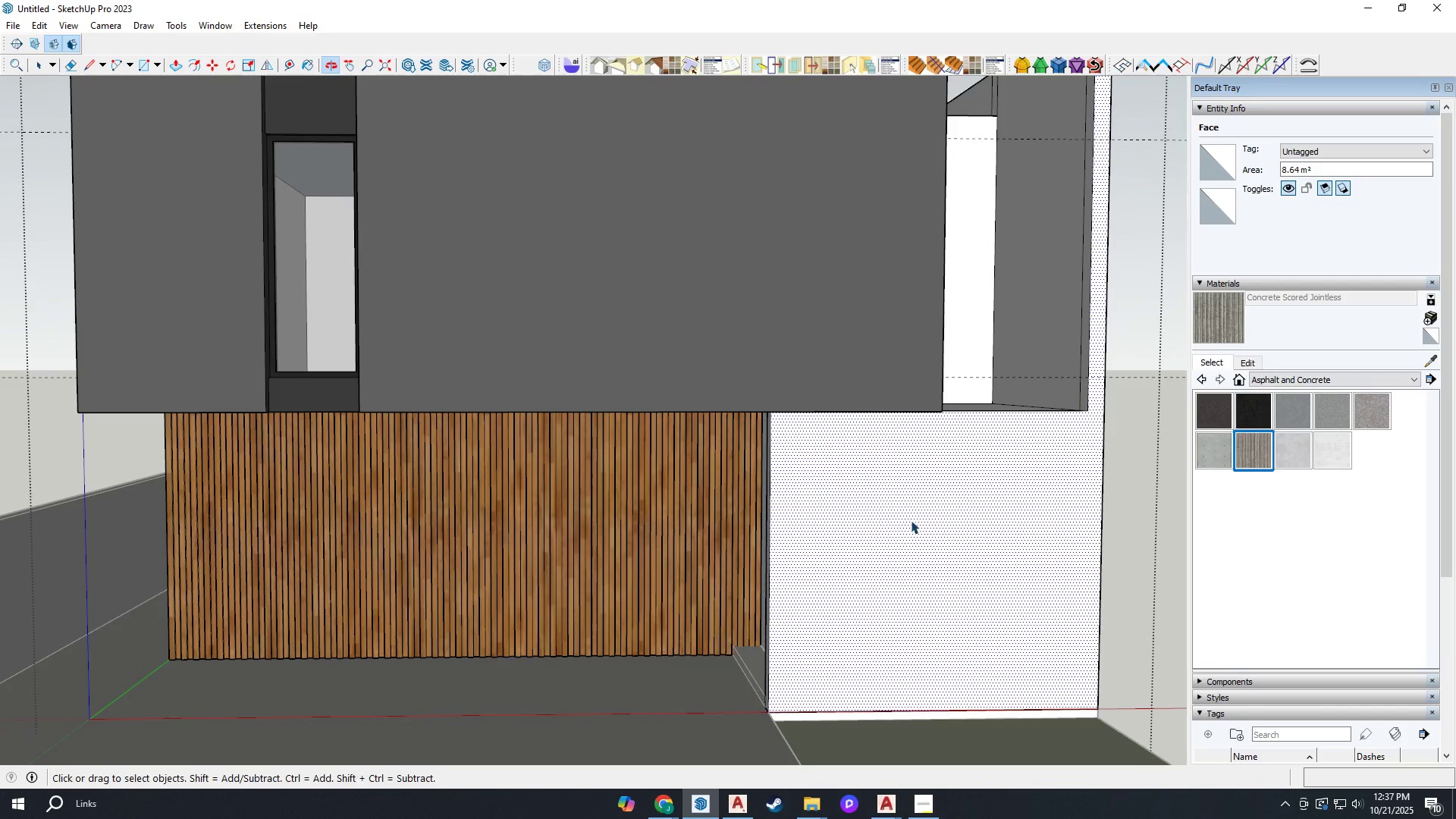 
key(B)
 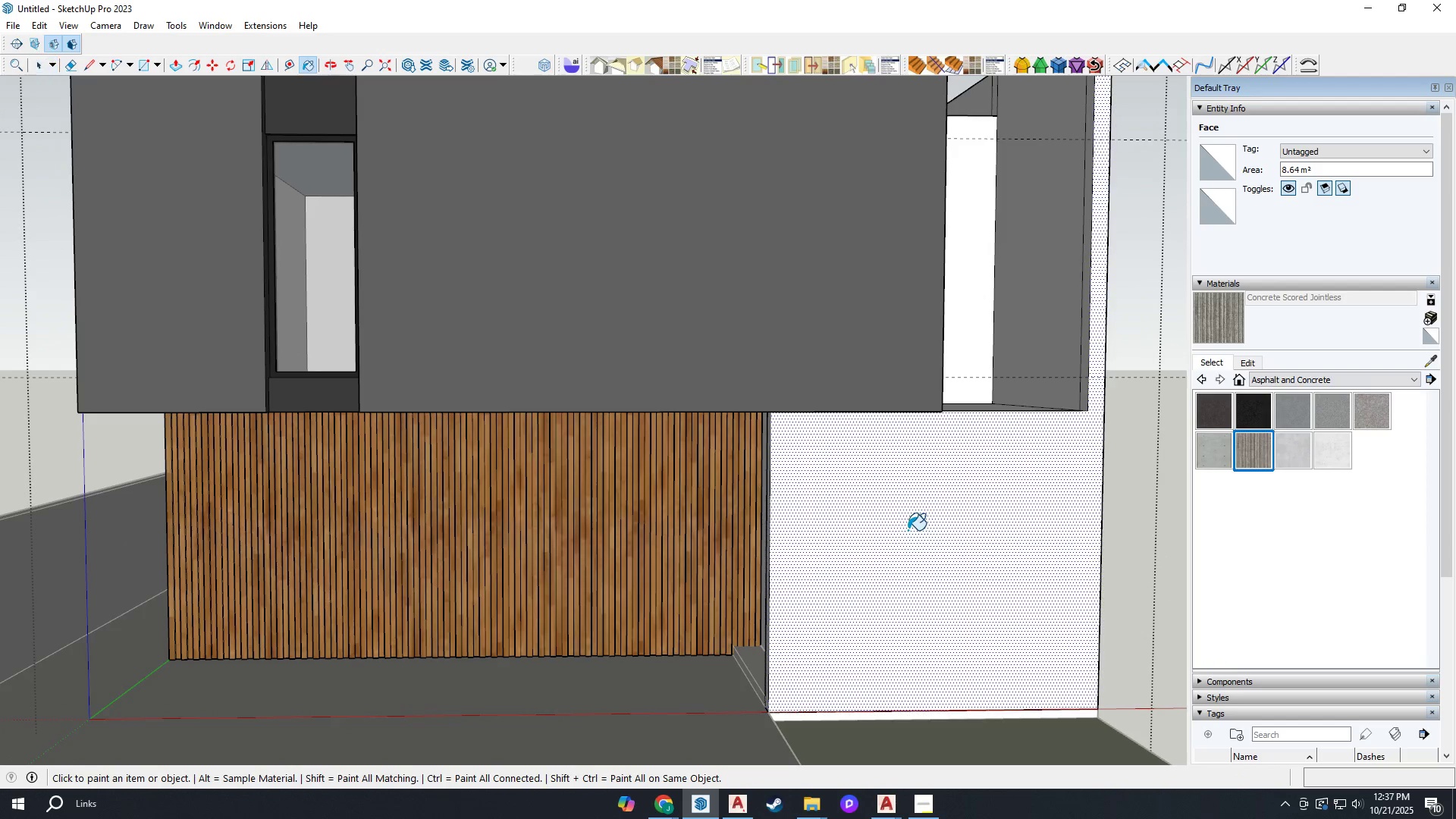 
left_click([908, 530])
 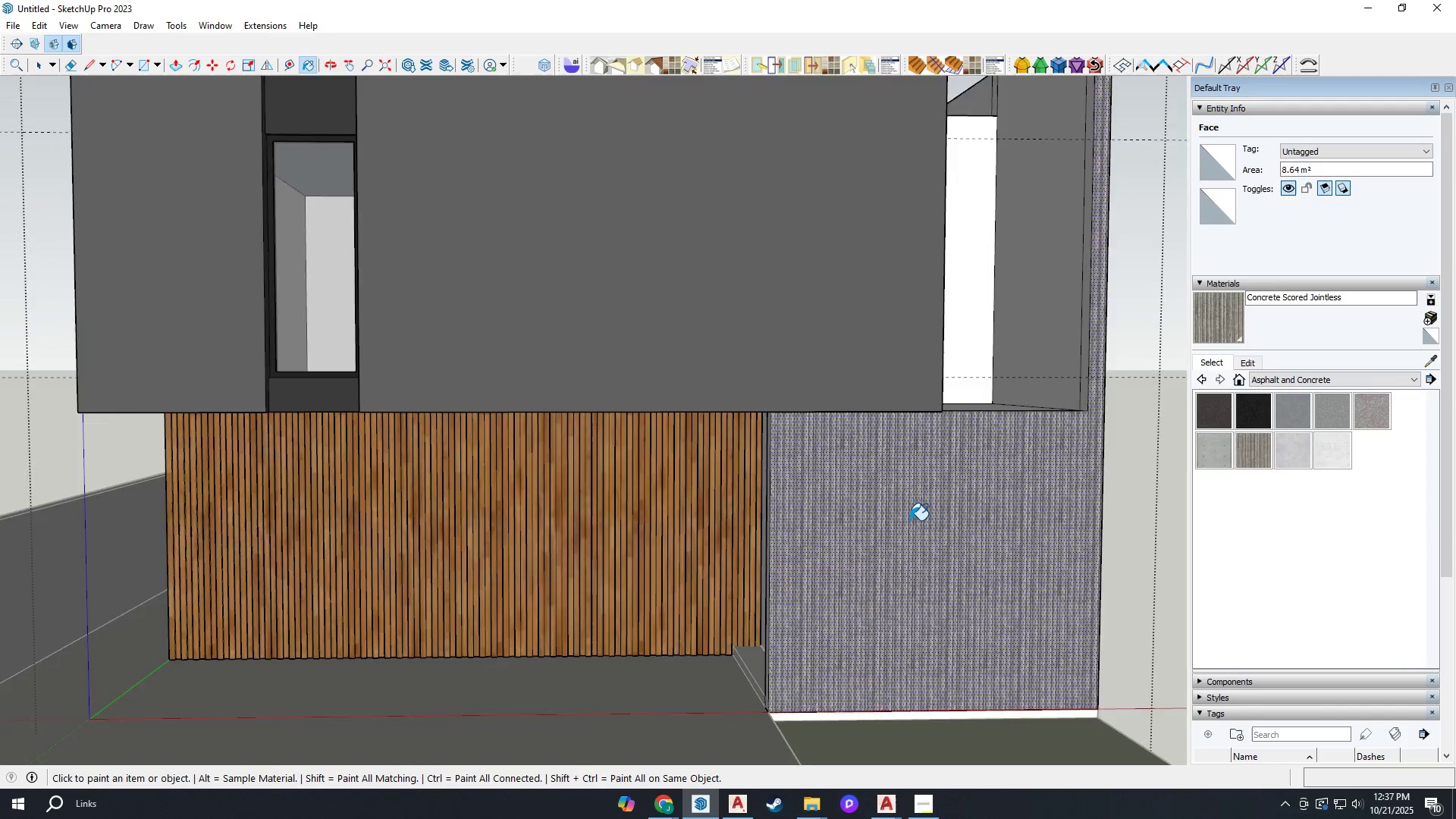 
scroll: coordinate [910, 520], scroll_direction: down, amount: 1.0
 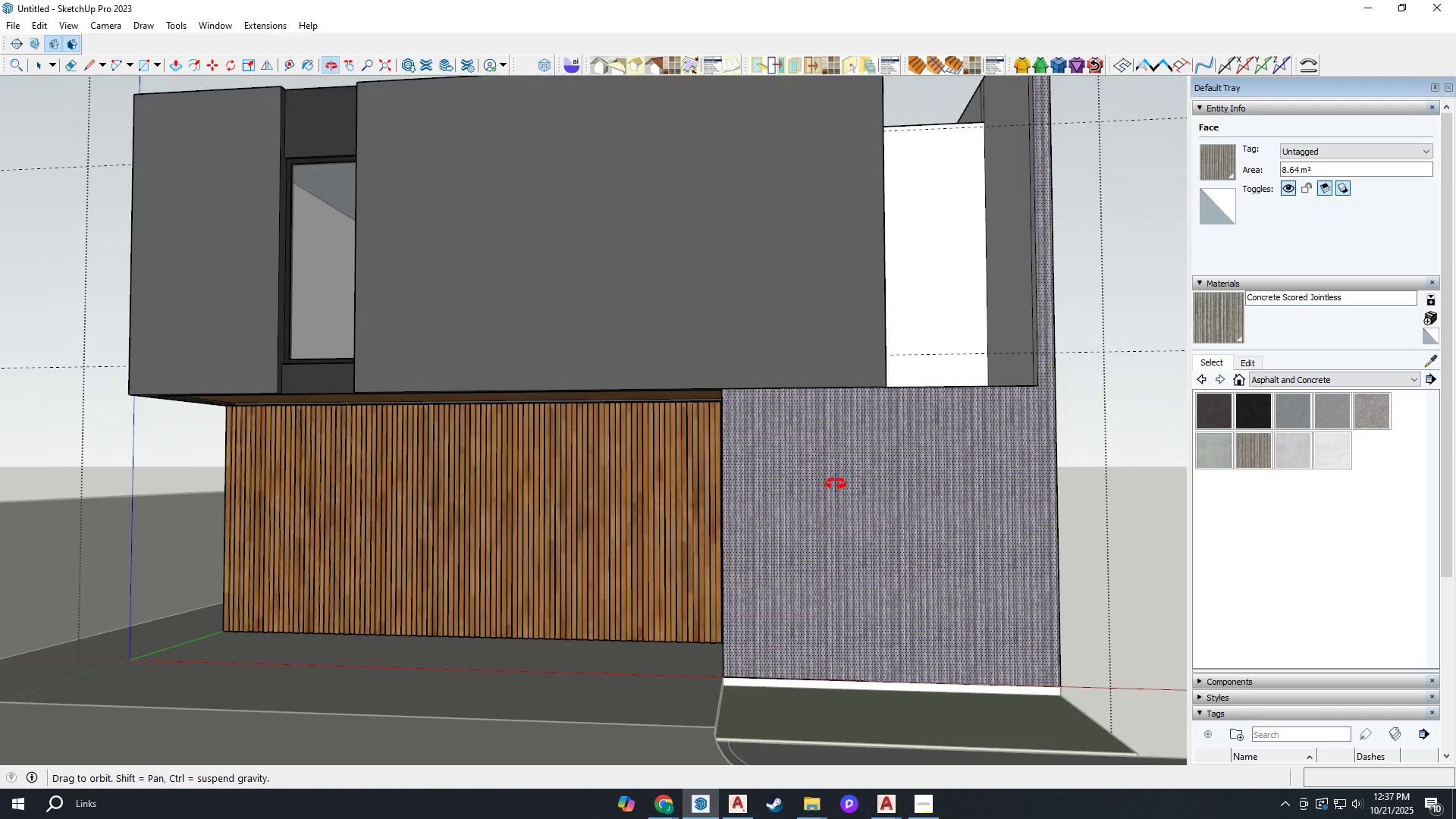 
scroll: coordinate [803, 701], scroll_direction: up, amount: 3.0
 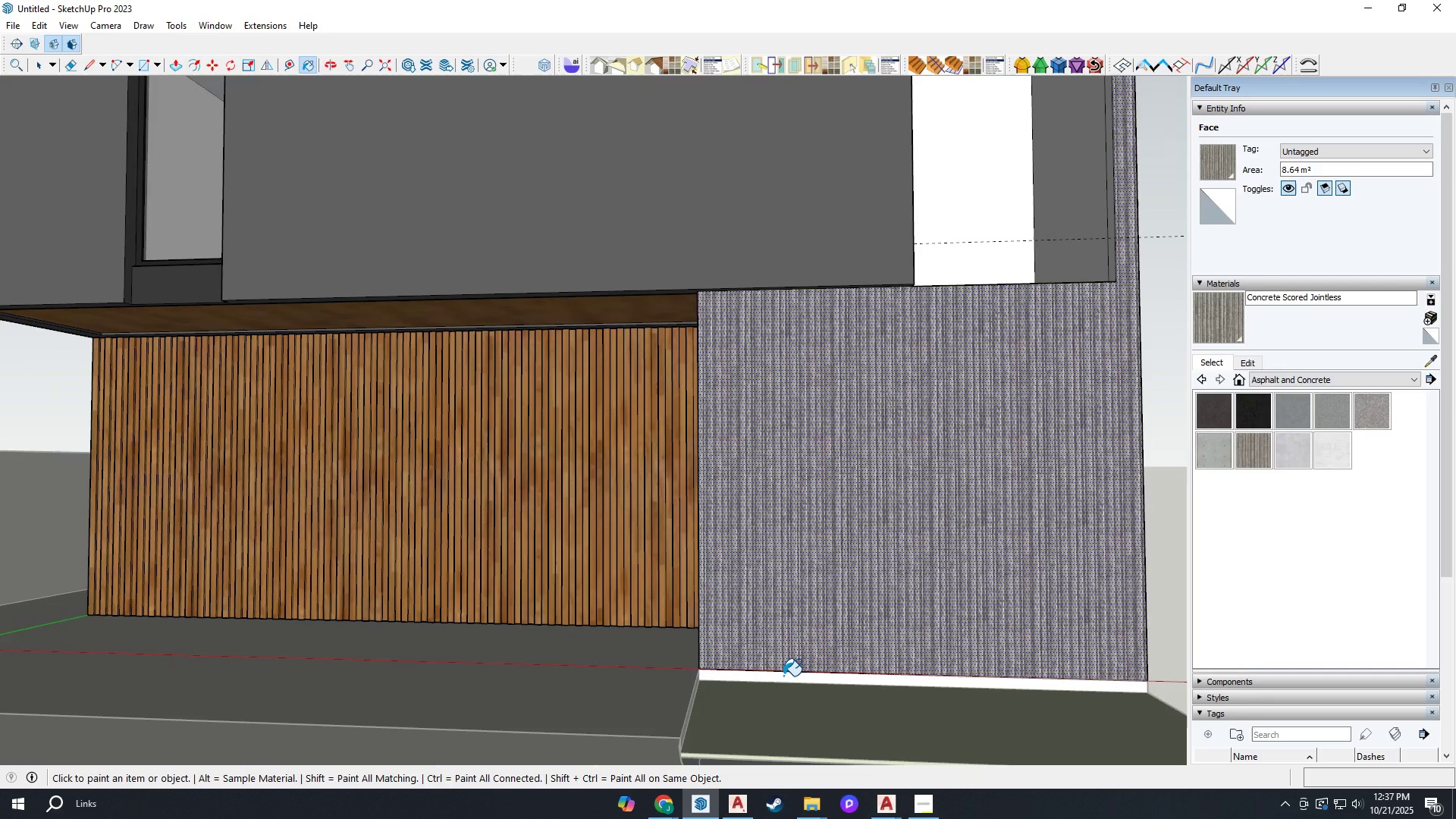 
left_click([783, 676])
 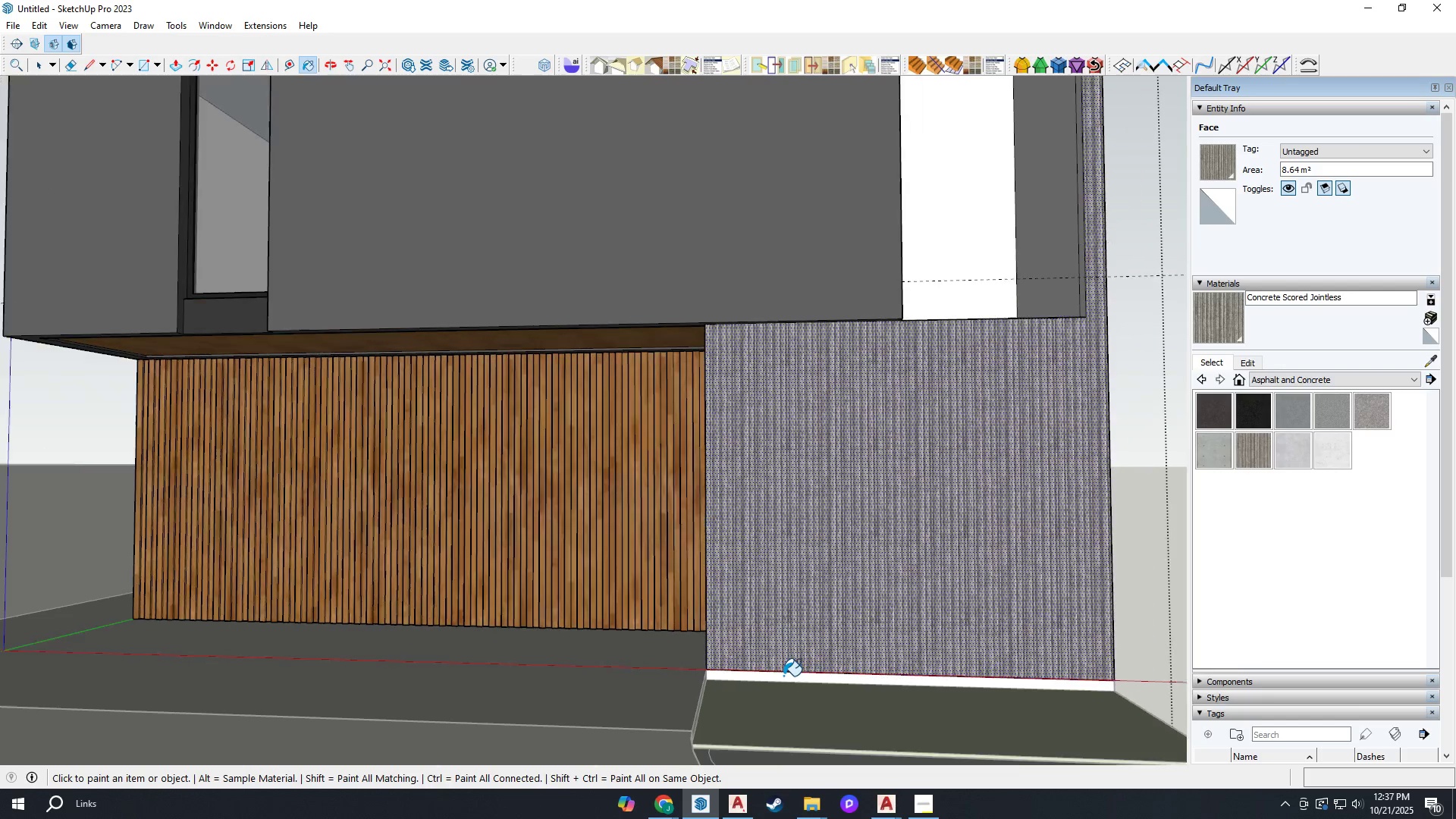 
scroll: coordinate [783, 676], scroll_direction: down, amount: 1.0
 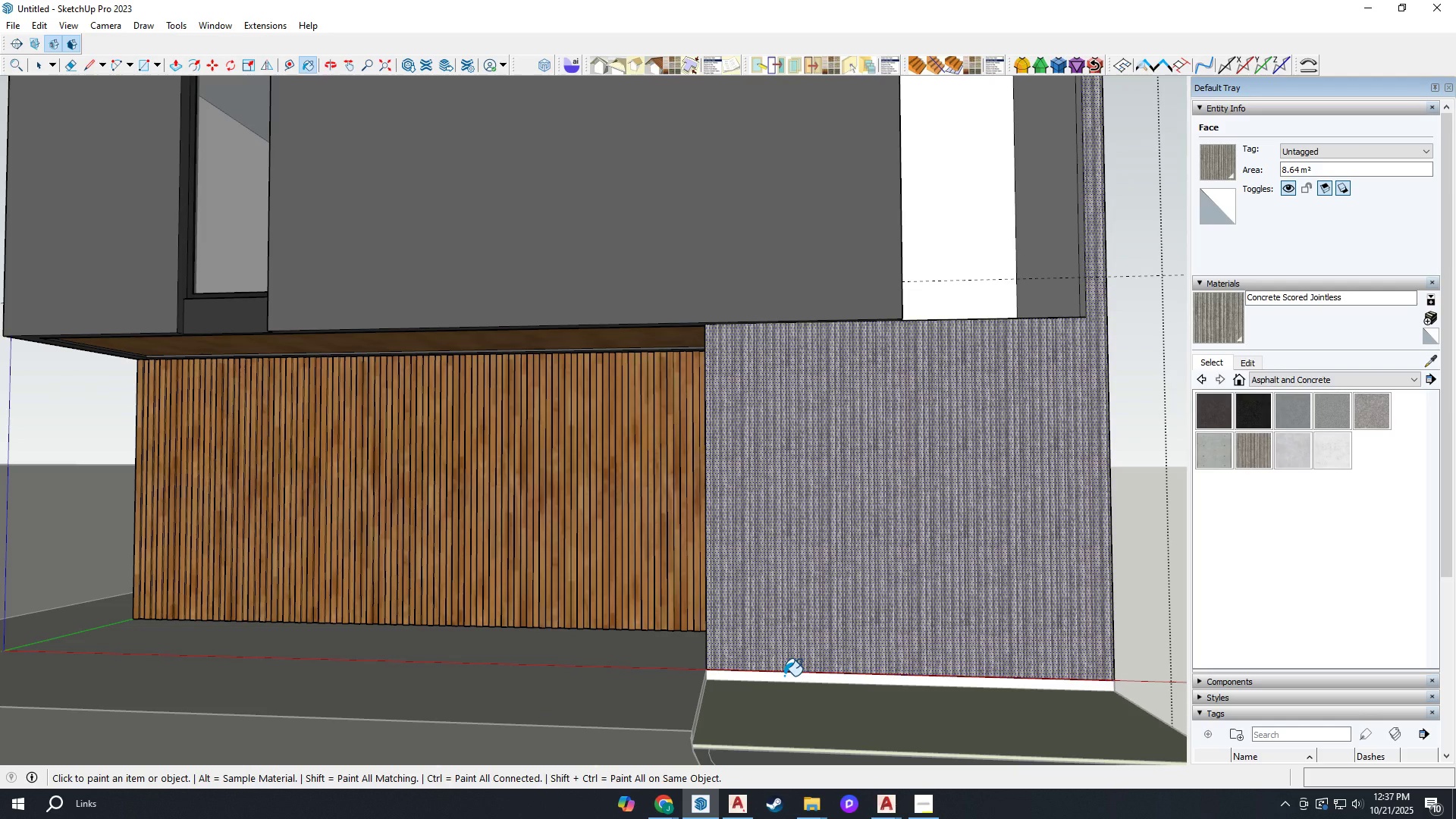 
left_click([784, 676])
 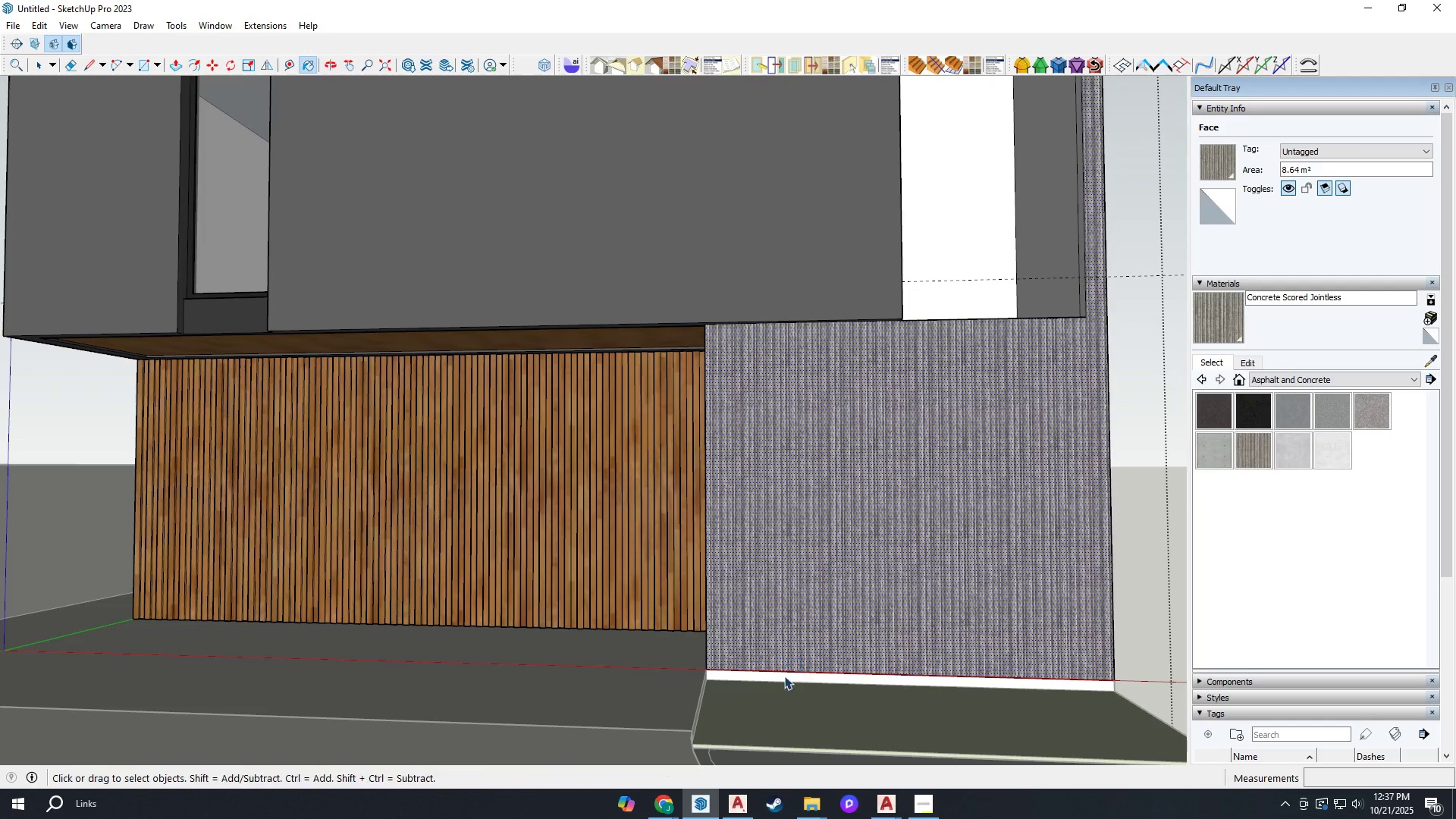 
key(Space)
 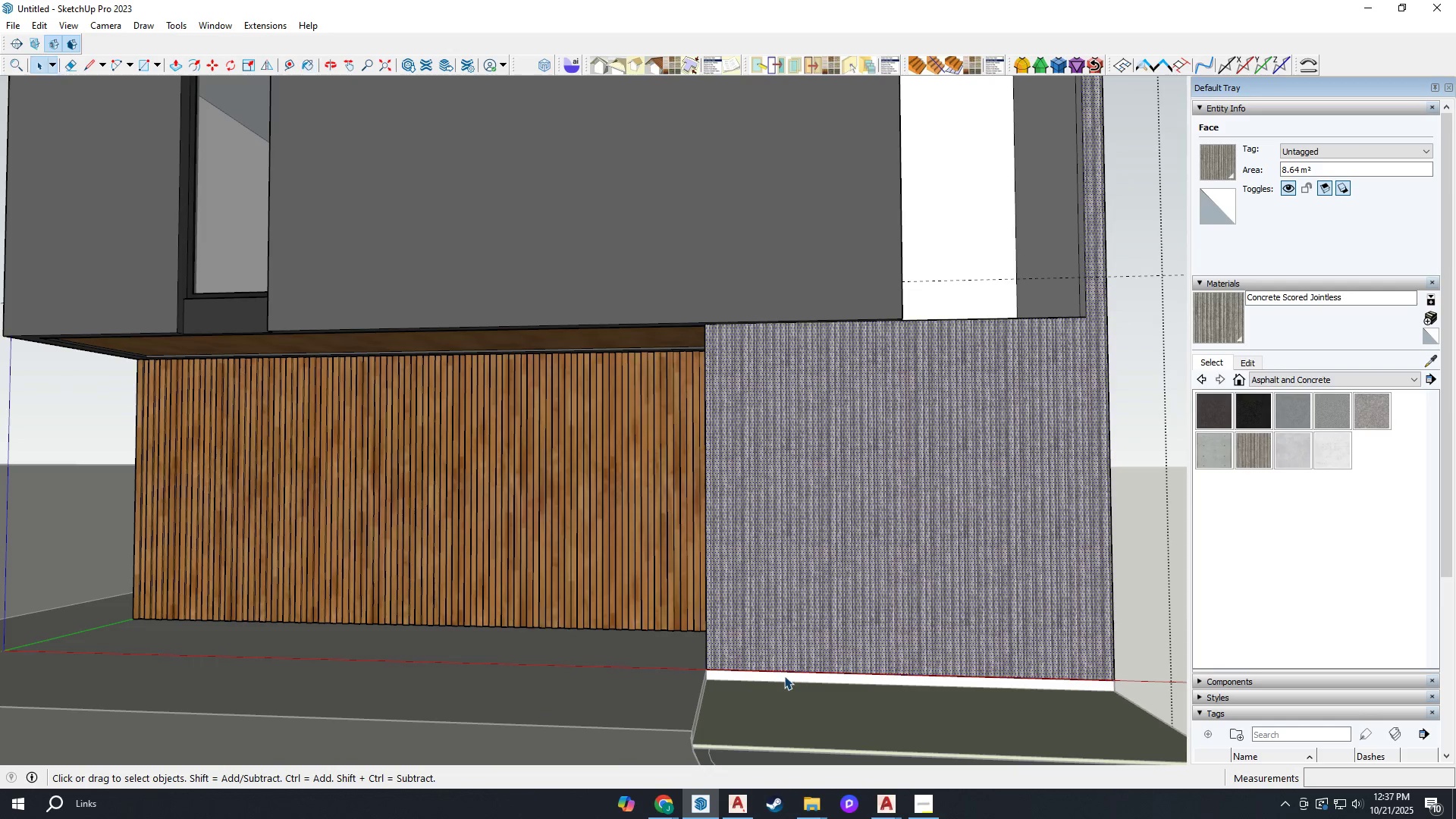 
double_click([784, 676])
 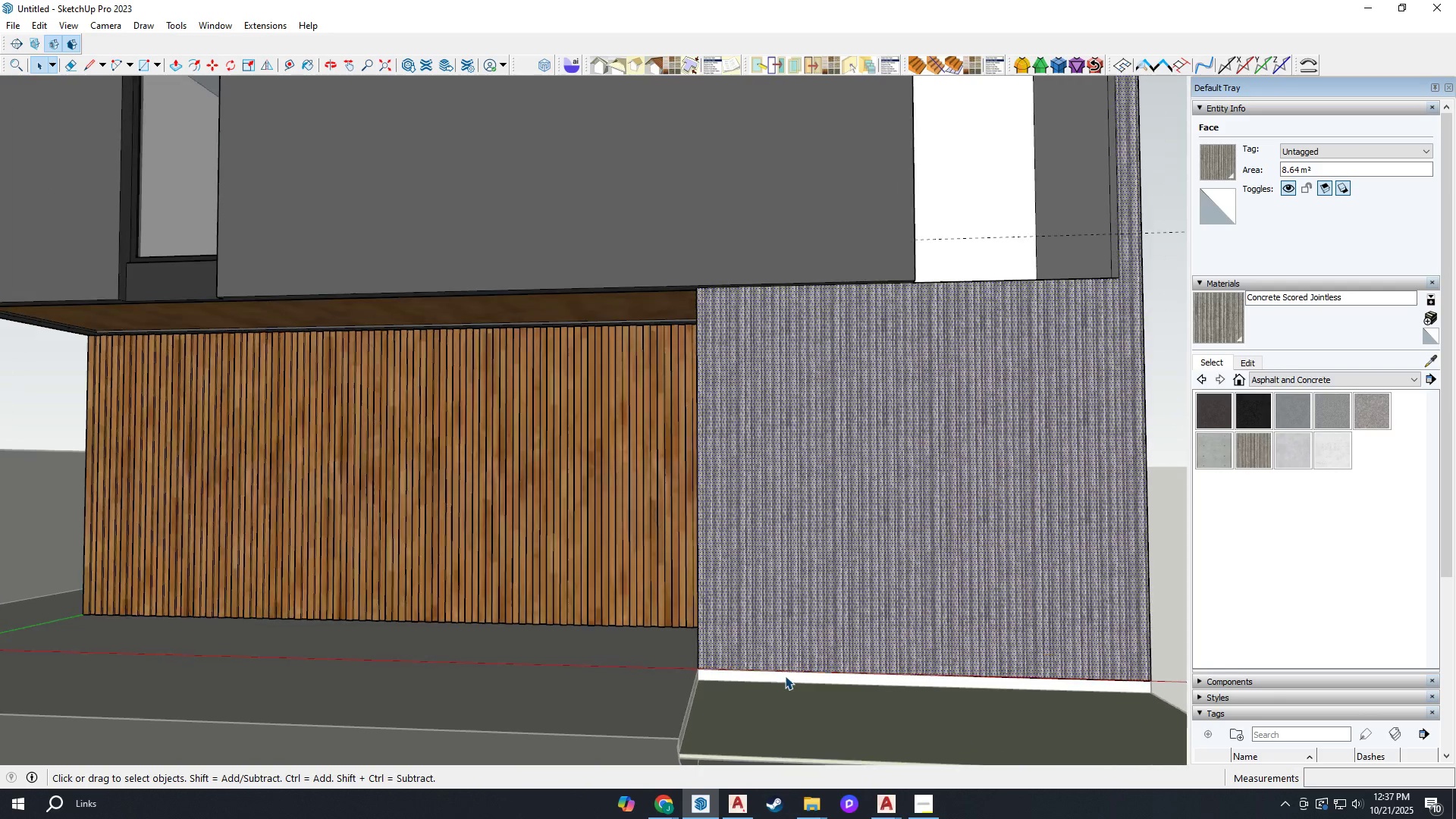 
scroll: coordinate [785, 676], scroll_direction: up, amount: 3.0
 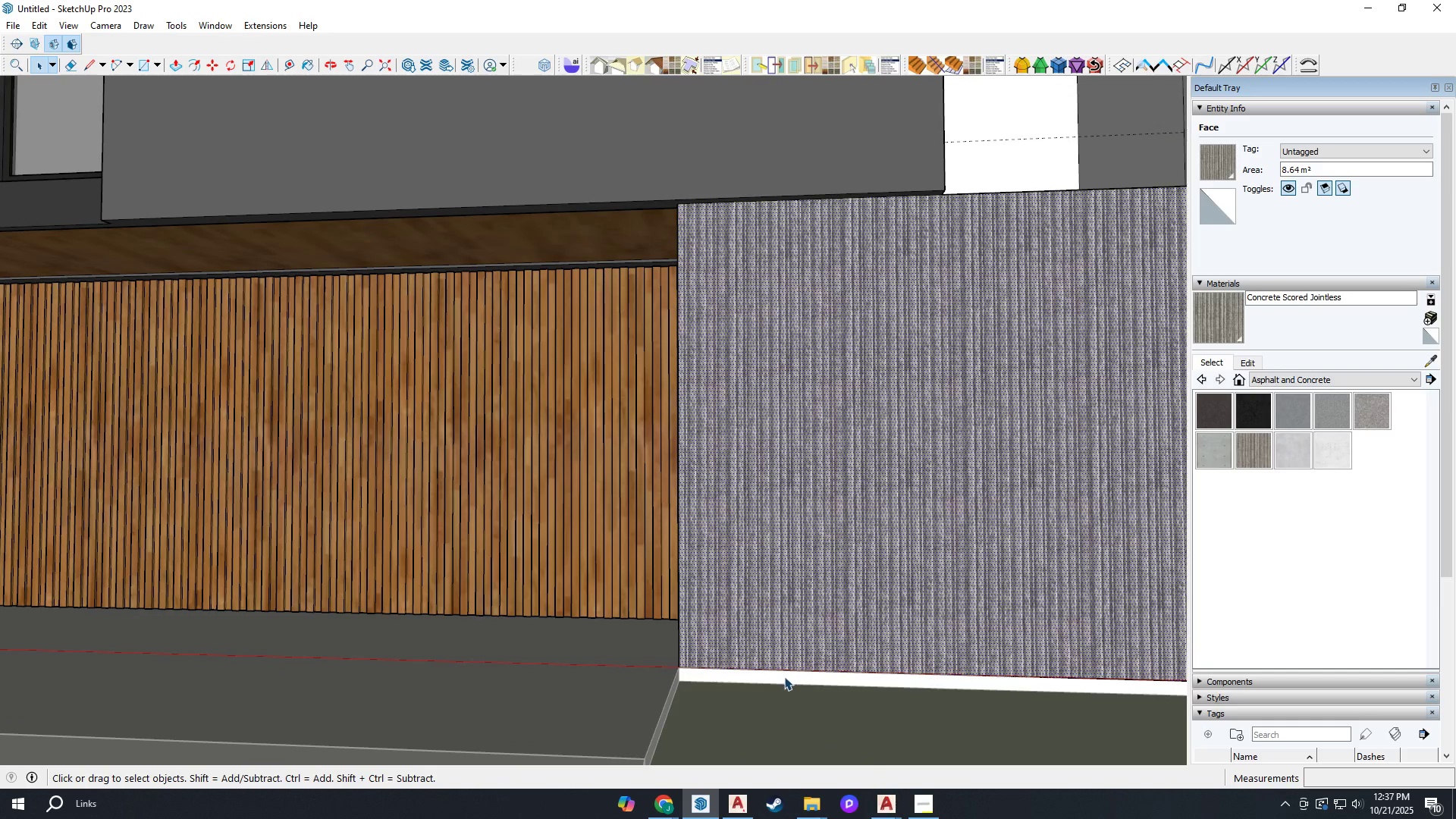 
key(Escape)
 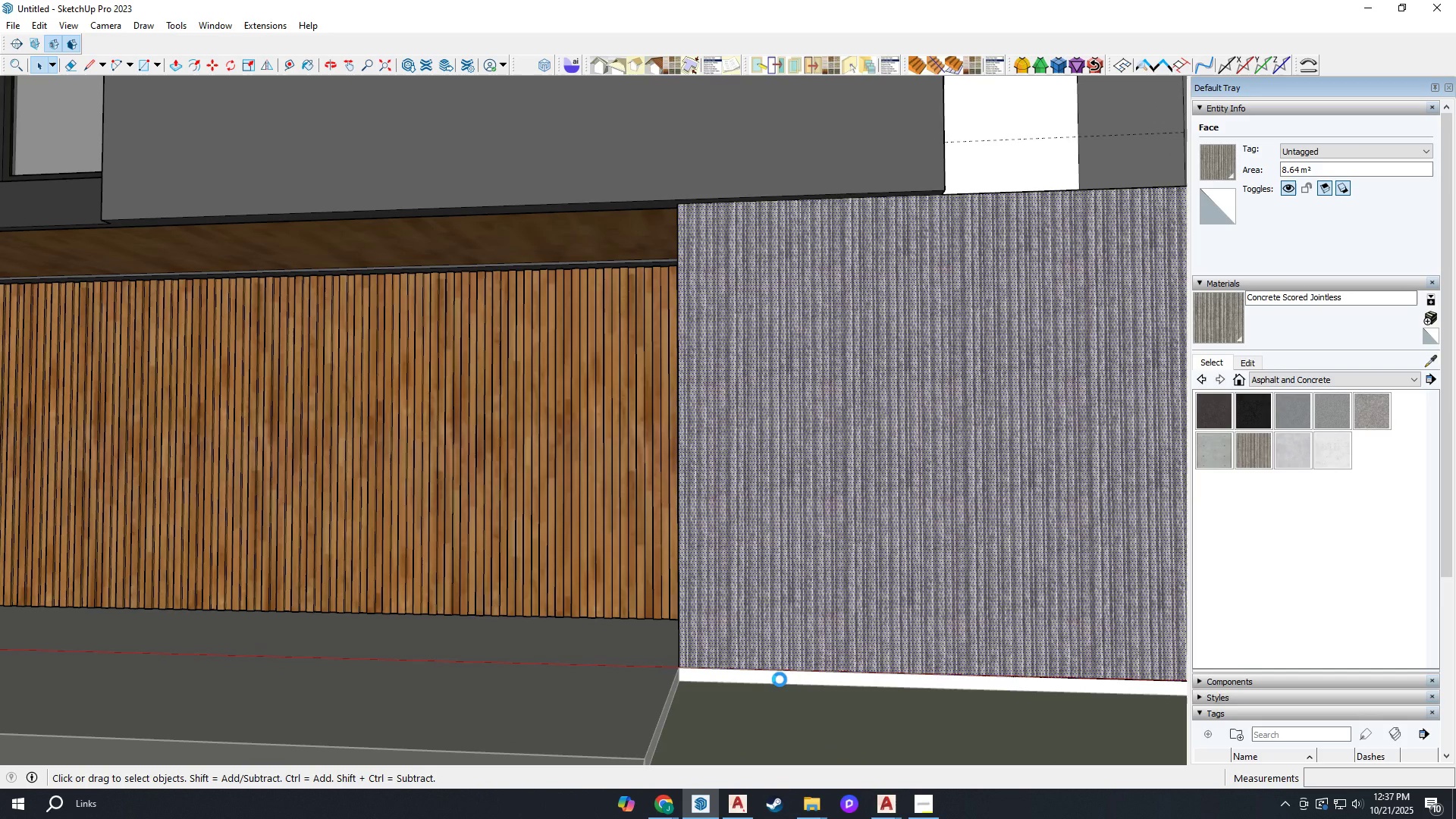 
key(Escape)
 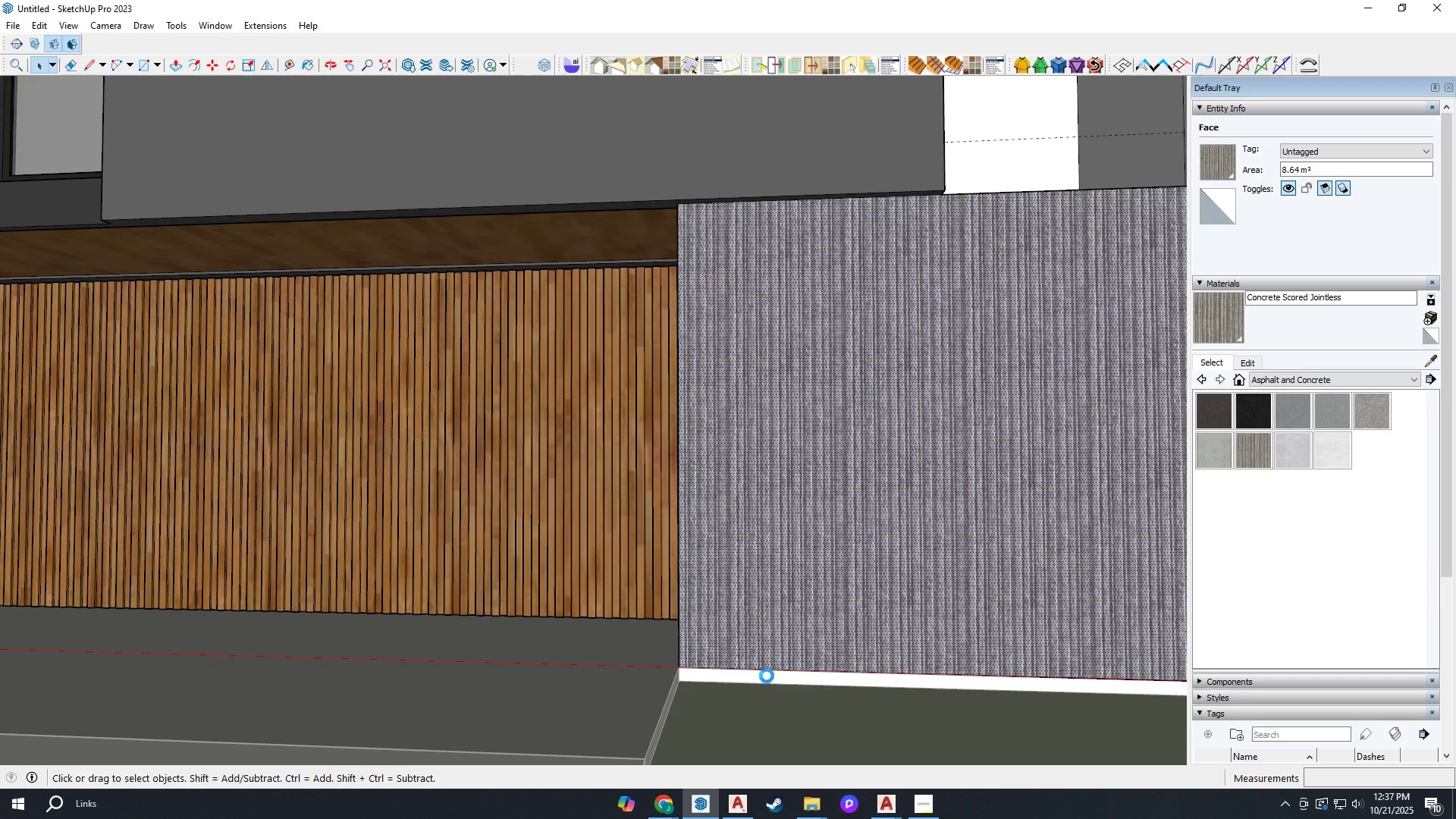 
scroll: coordinate [755, 674], scroll_direction: none, amount: 0.0
 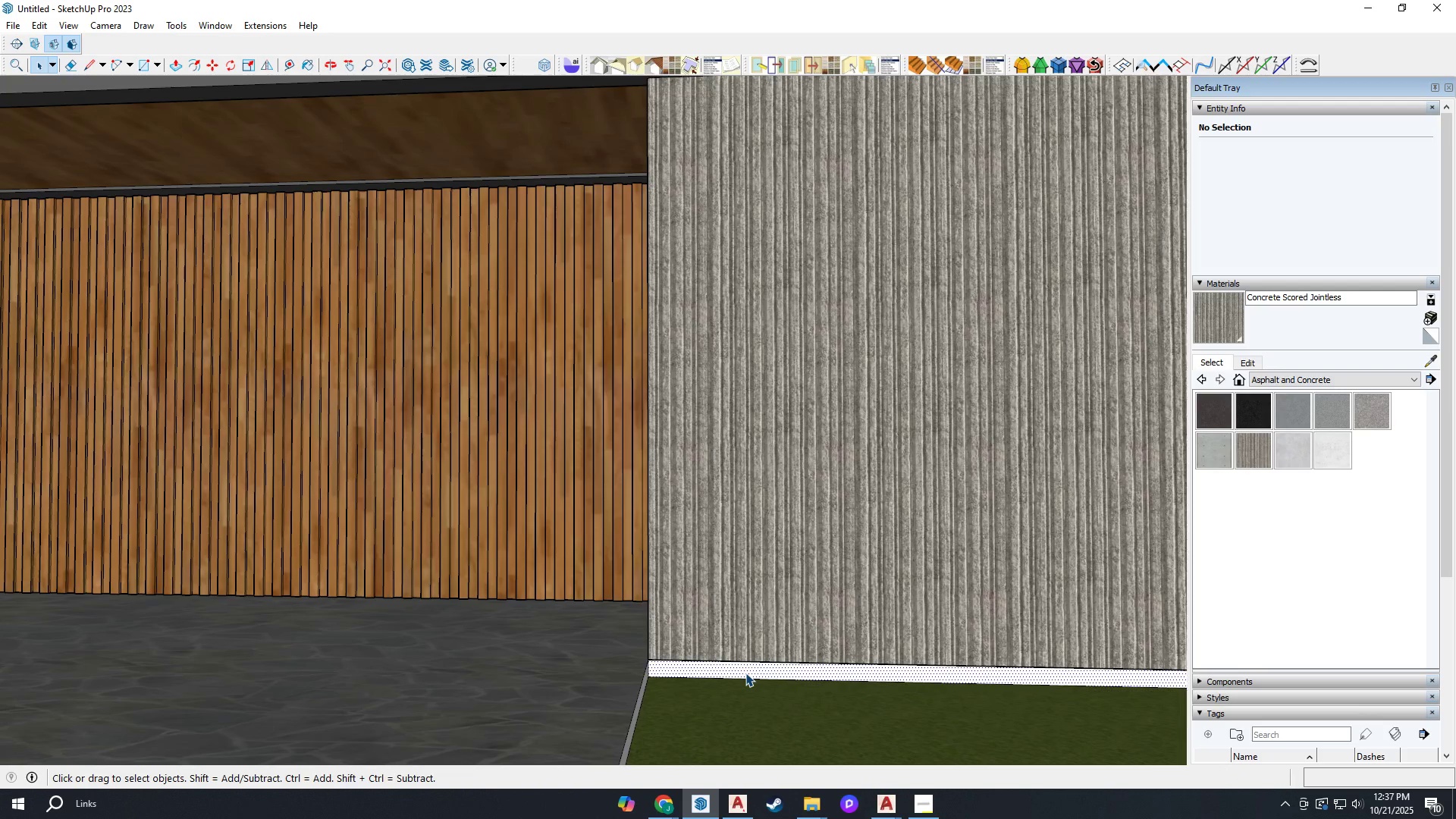 
double_click([745, 673])
 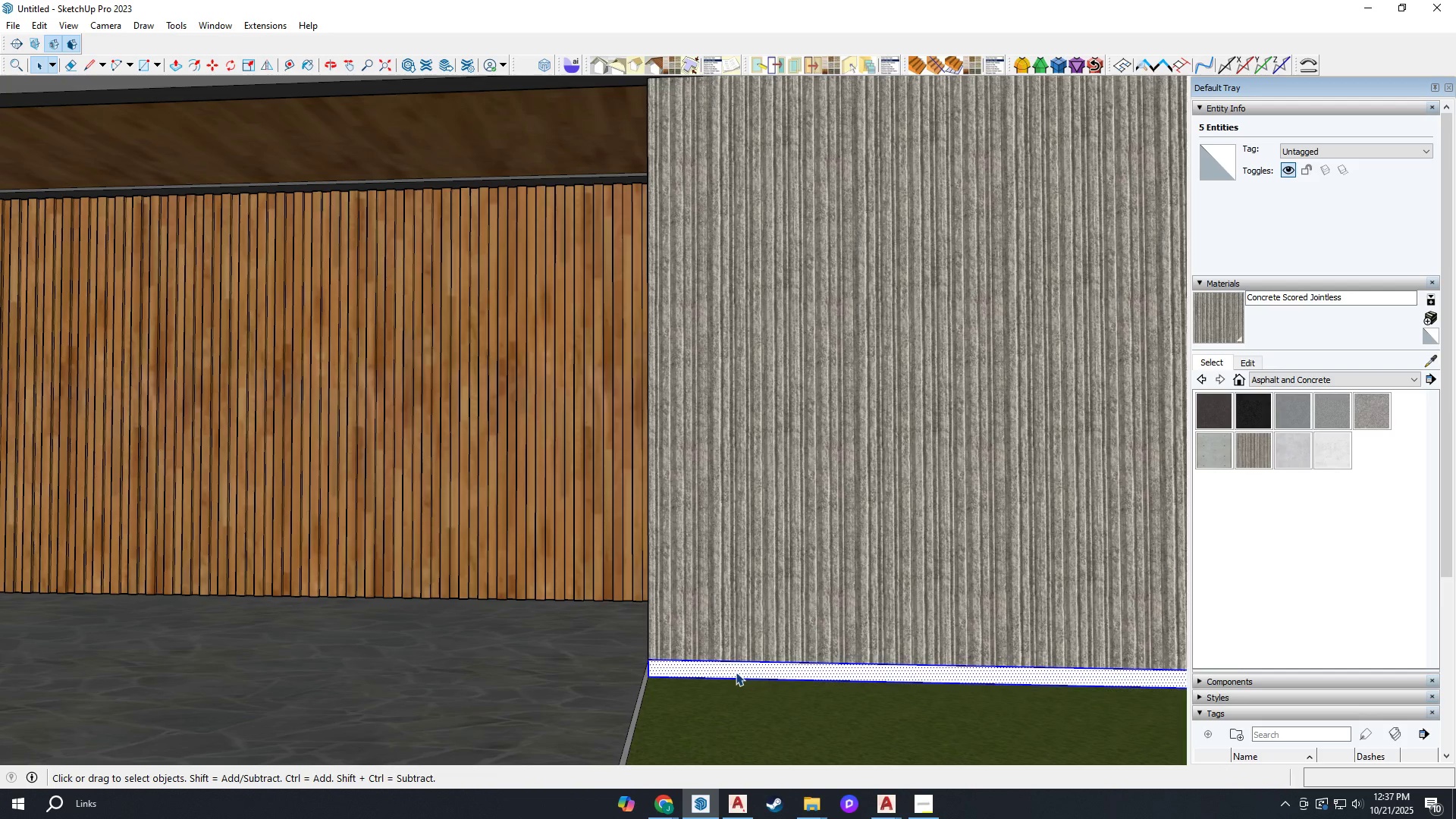 
left_click([736, 672])
 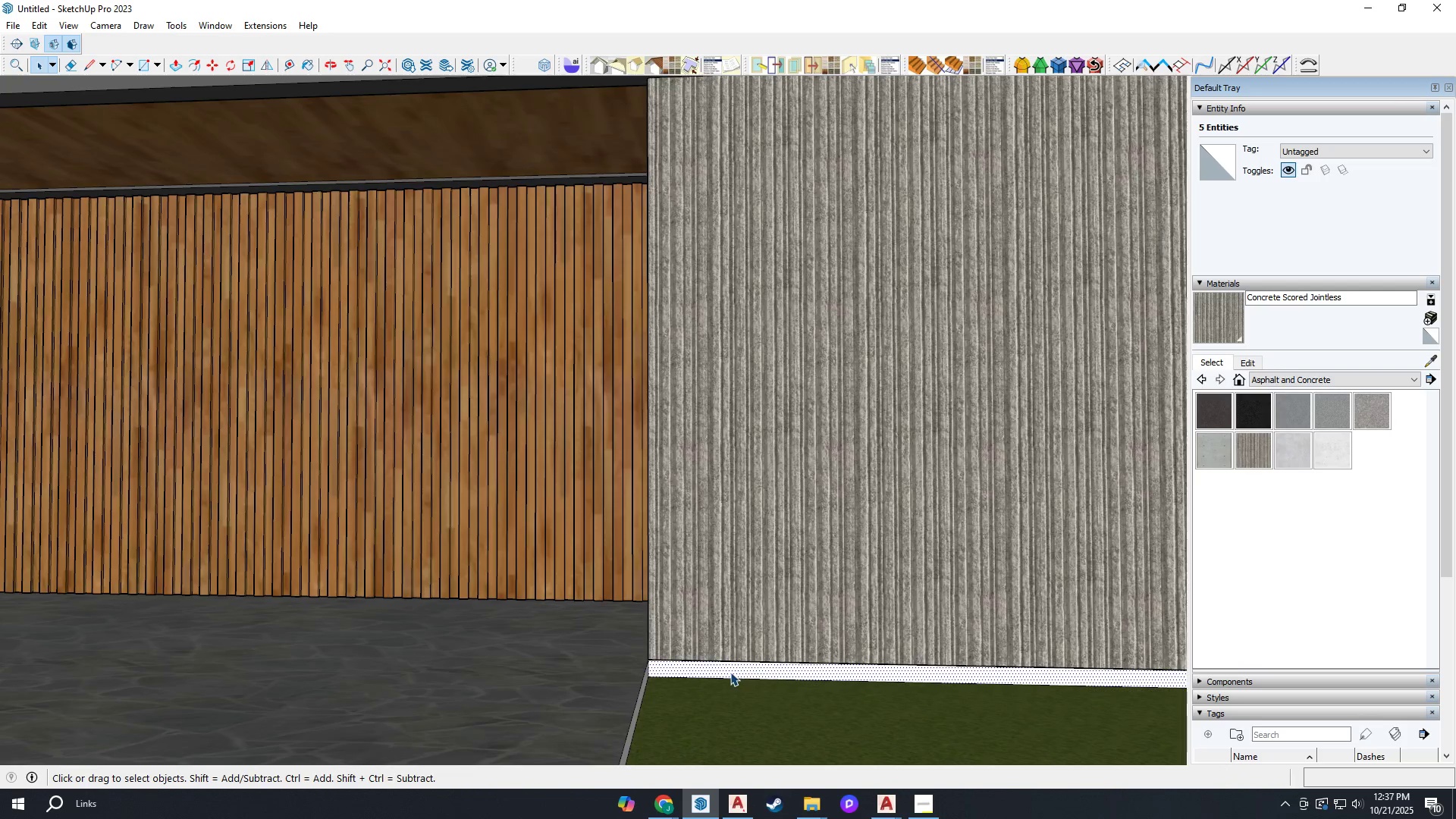 
scroll: coordinate [728, 673], scroll_direction: up, amount: 3.0
 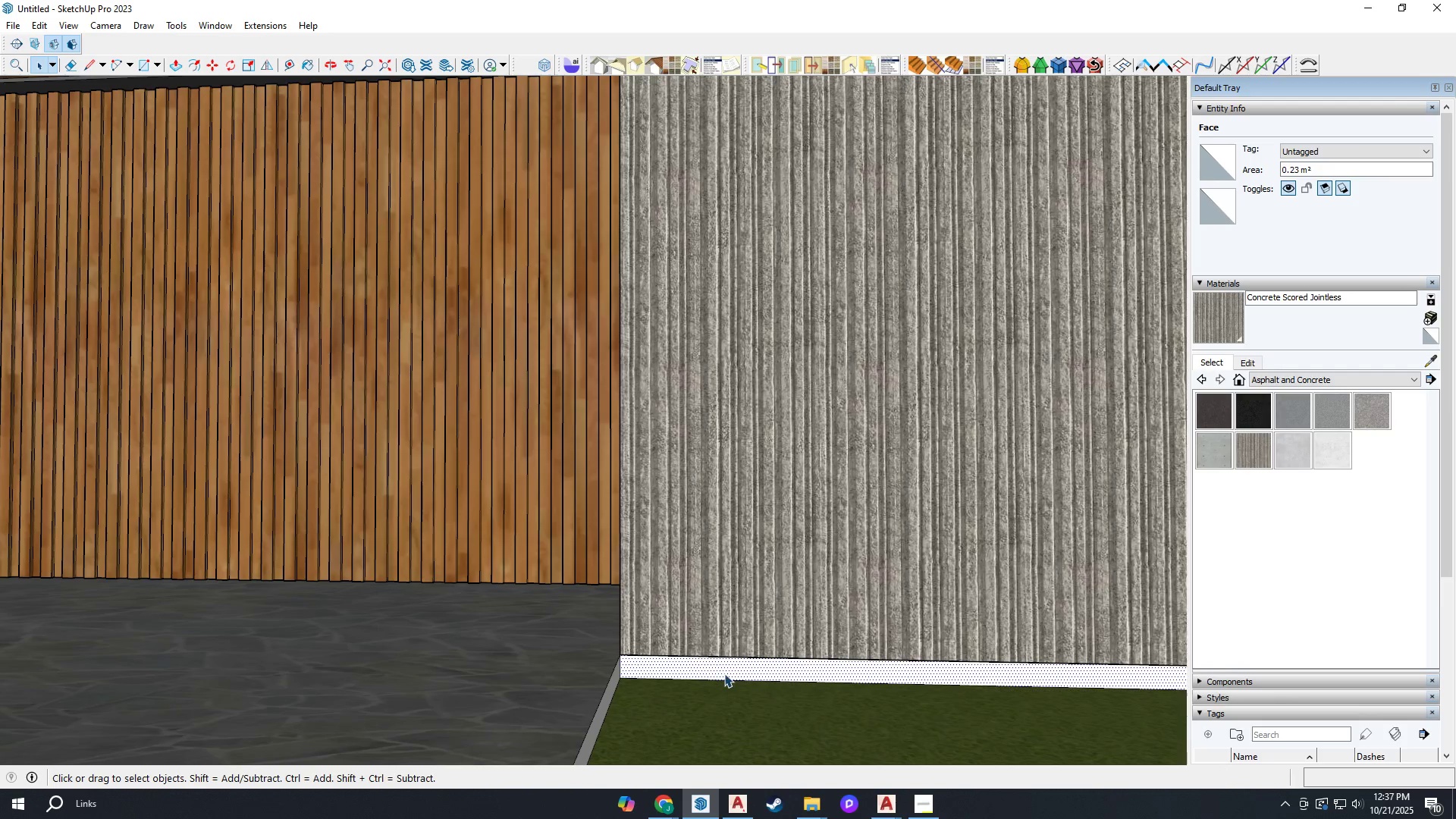 
key(B)
 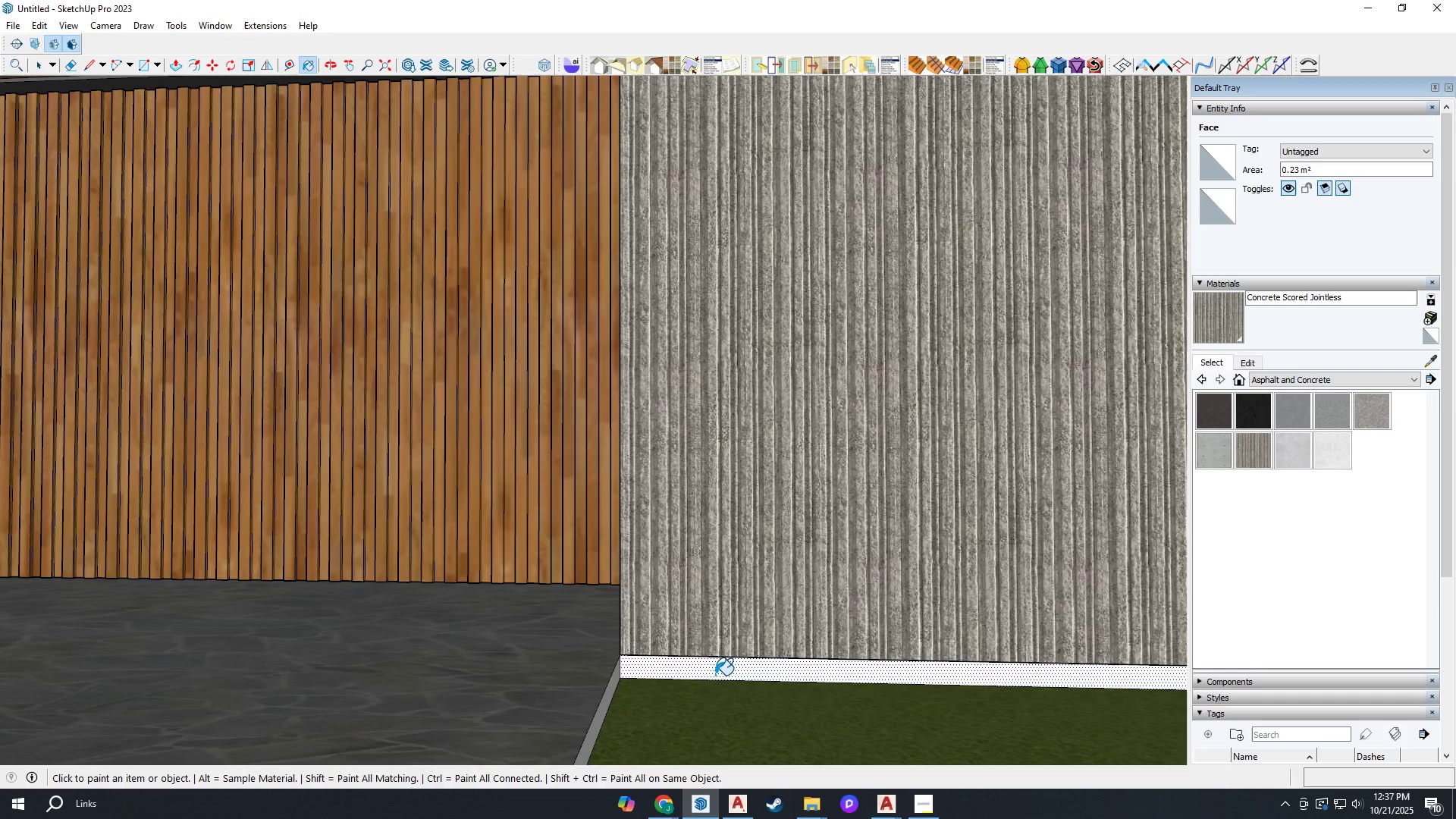 
left_click([715, 675])
 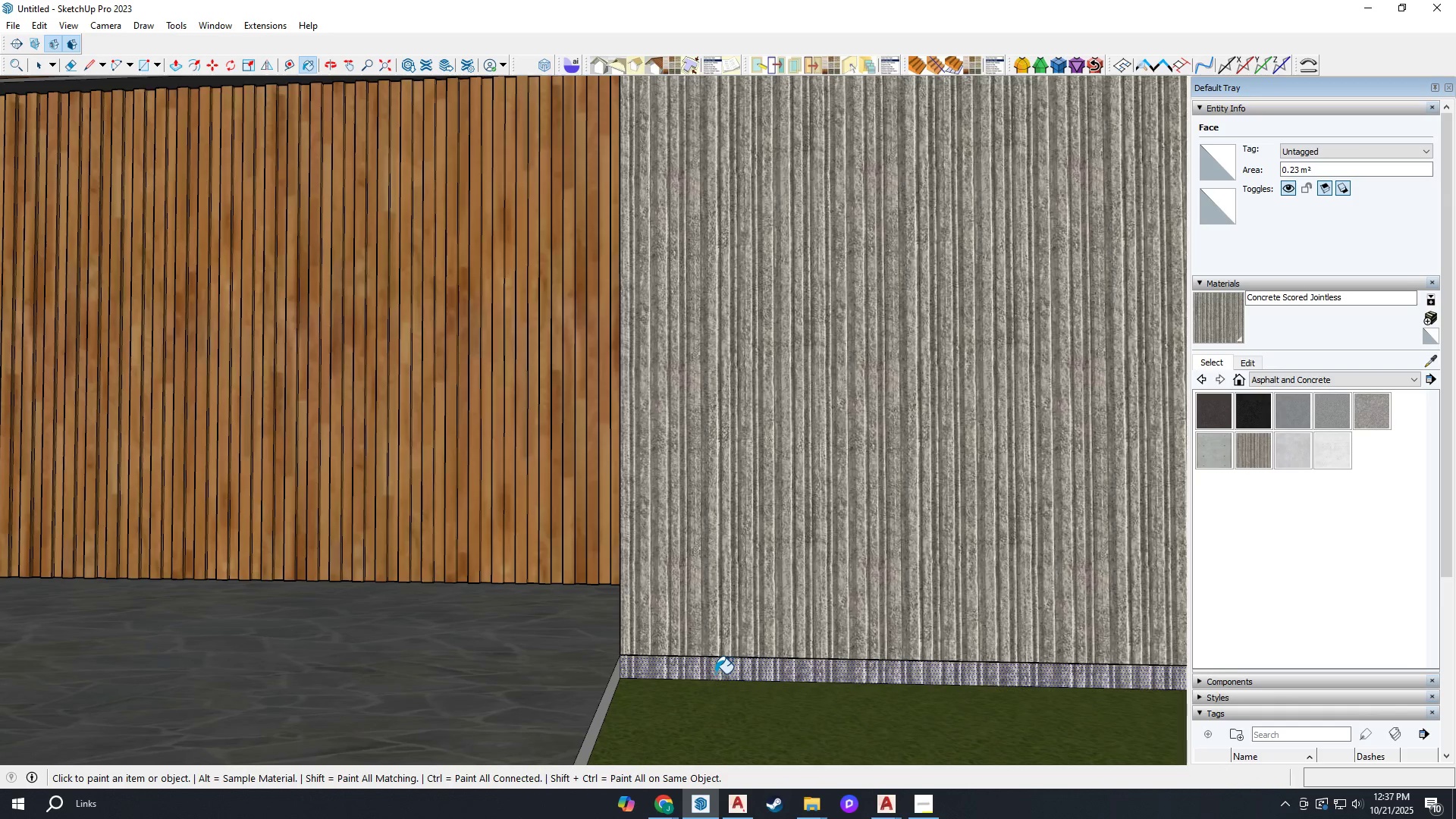 
scroll: coordinate [679, 655], scroll_direction: down, amount: 11.0
 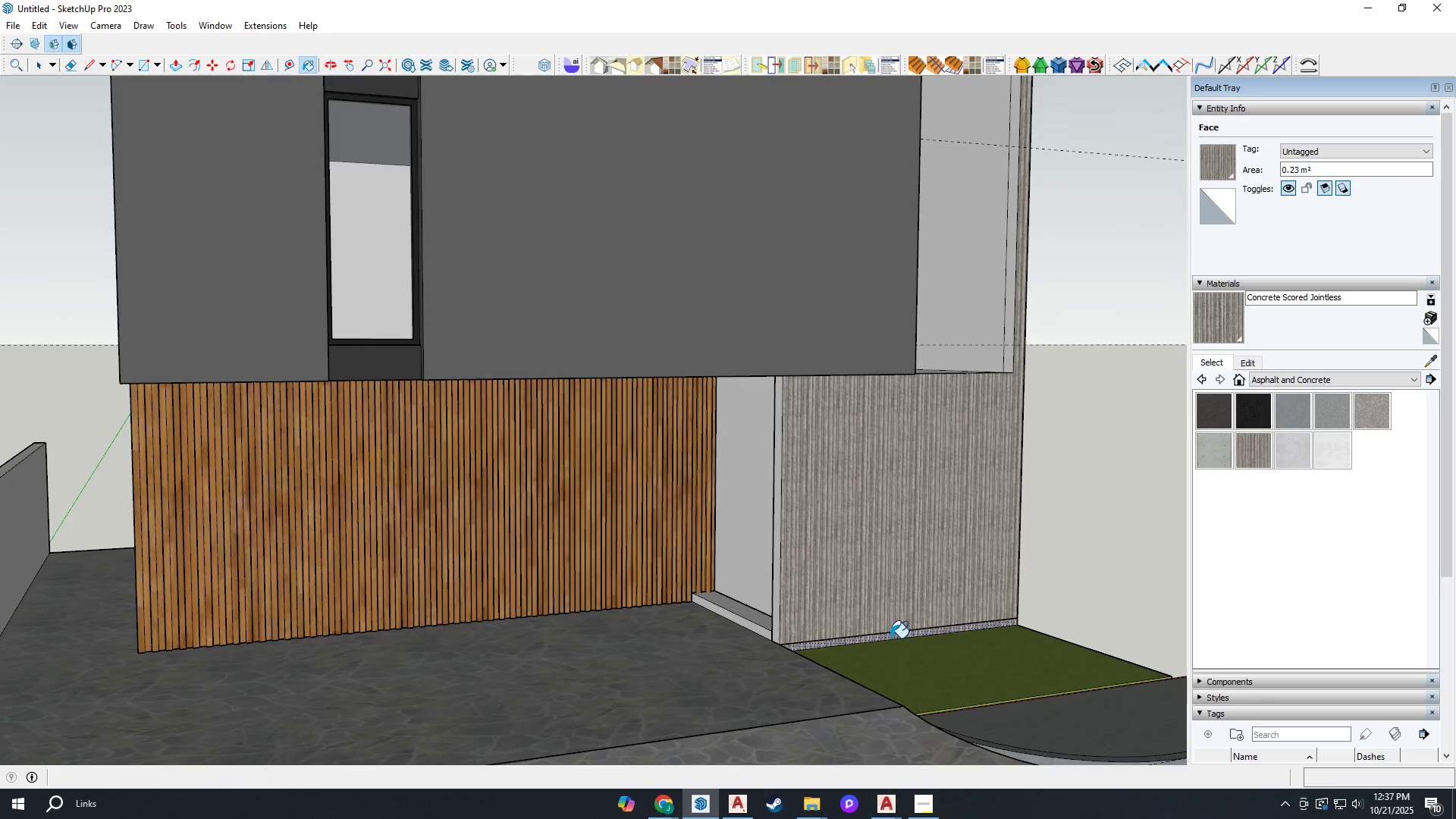 
scroll: coordinate [1028, 413], scroll_direction: up, amount: 4.0
 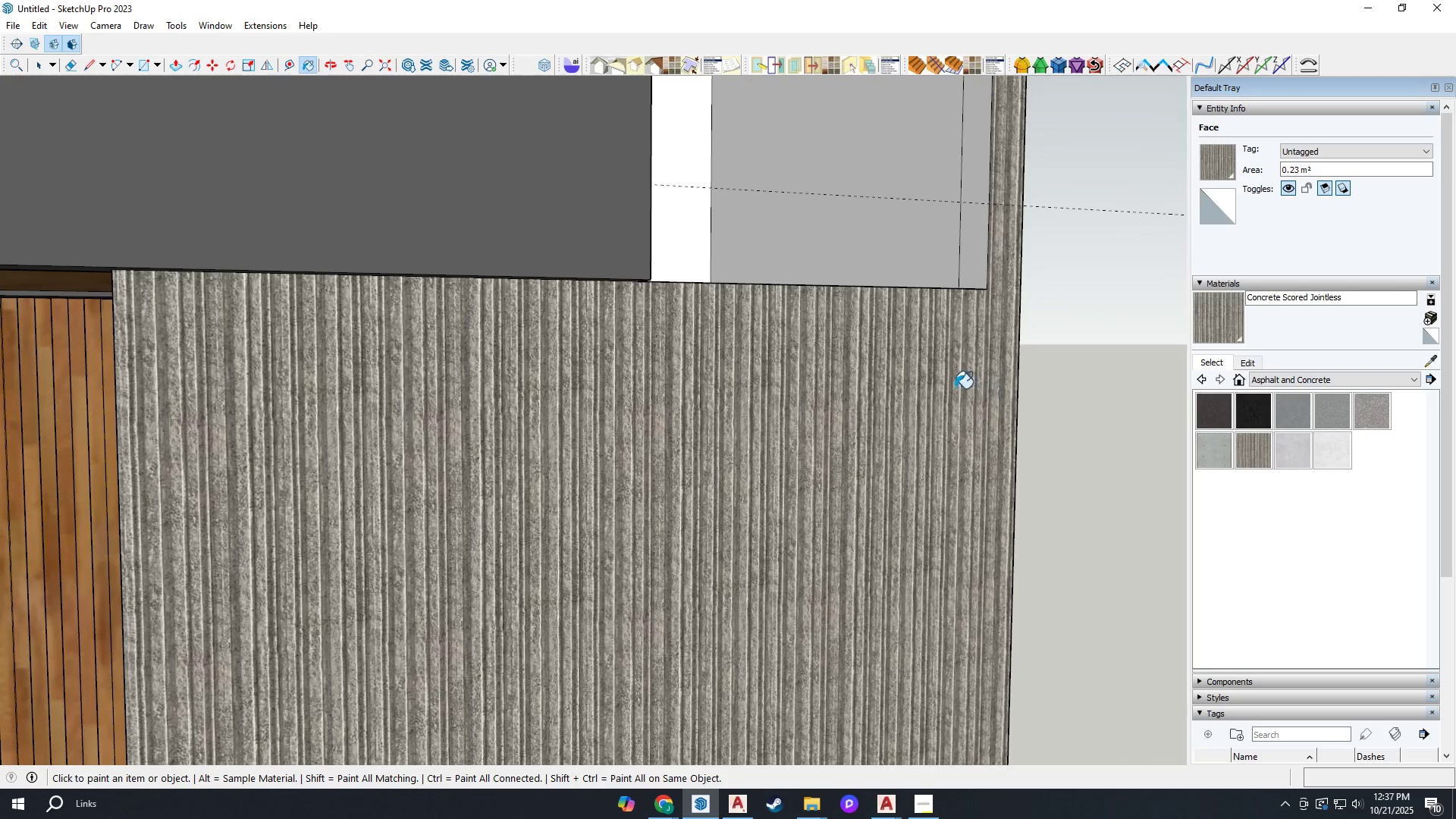 
scroll: coordinate [950, 304], scroll_direction: none, amount: 0.0
 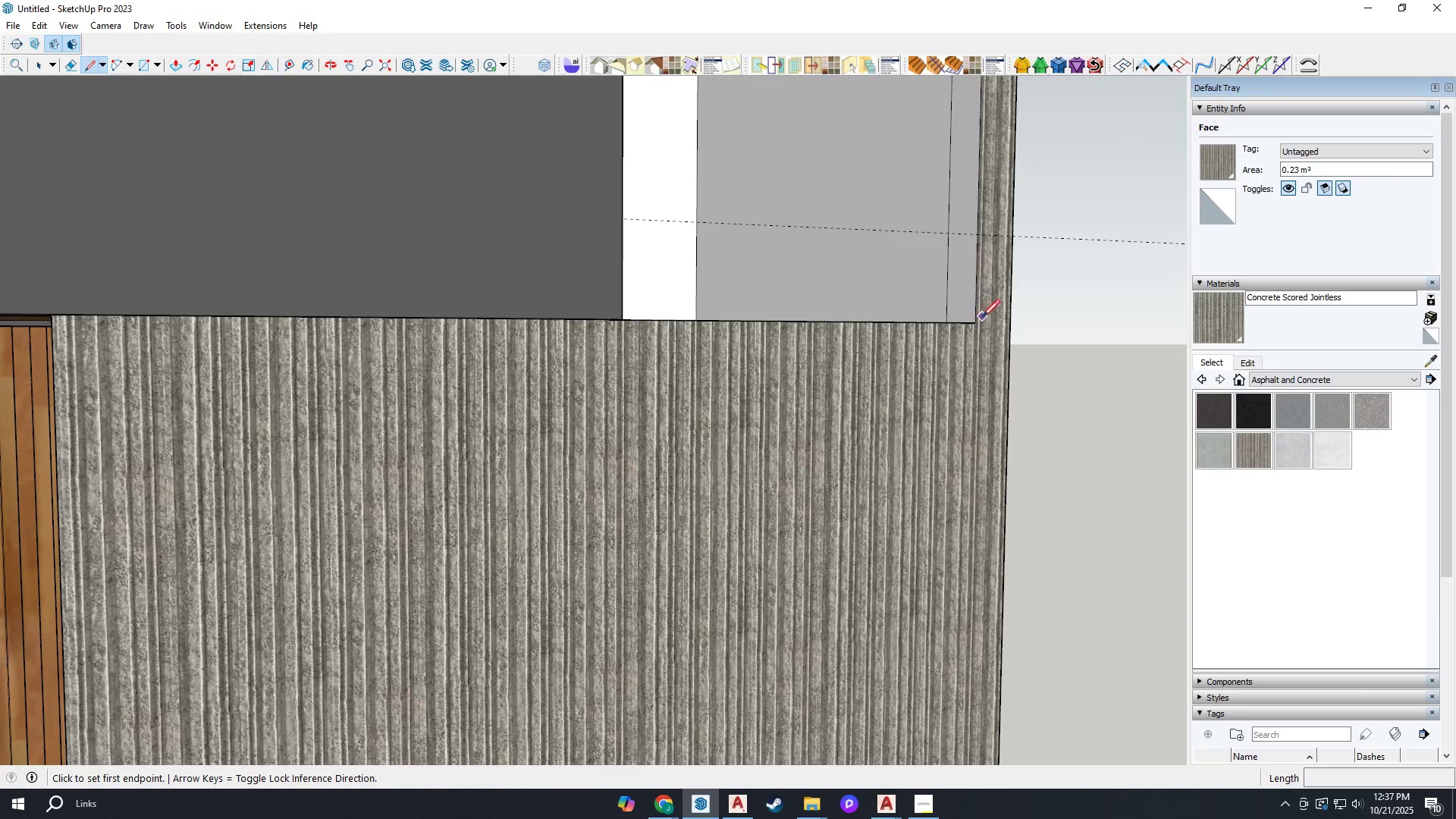 
key(L)
 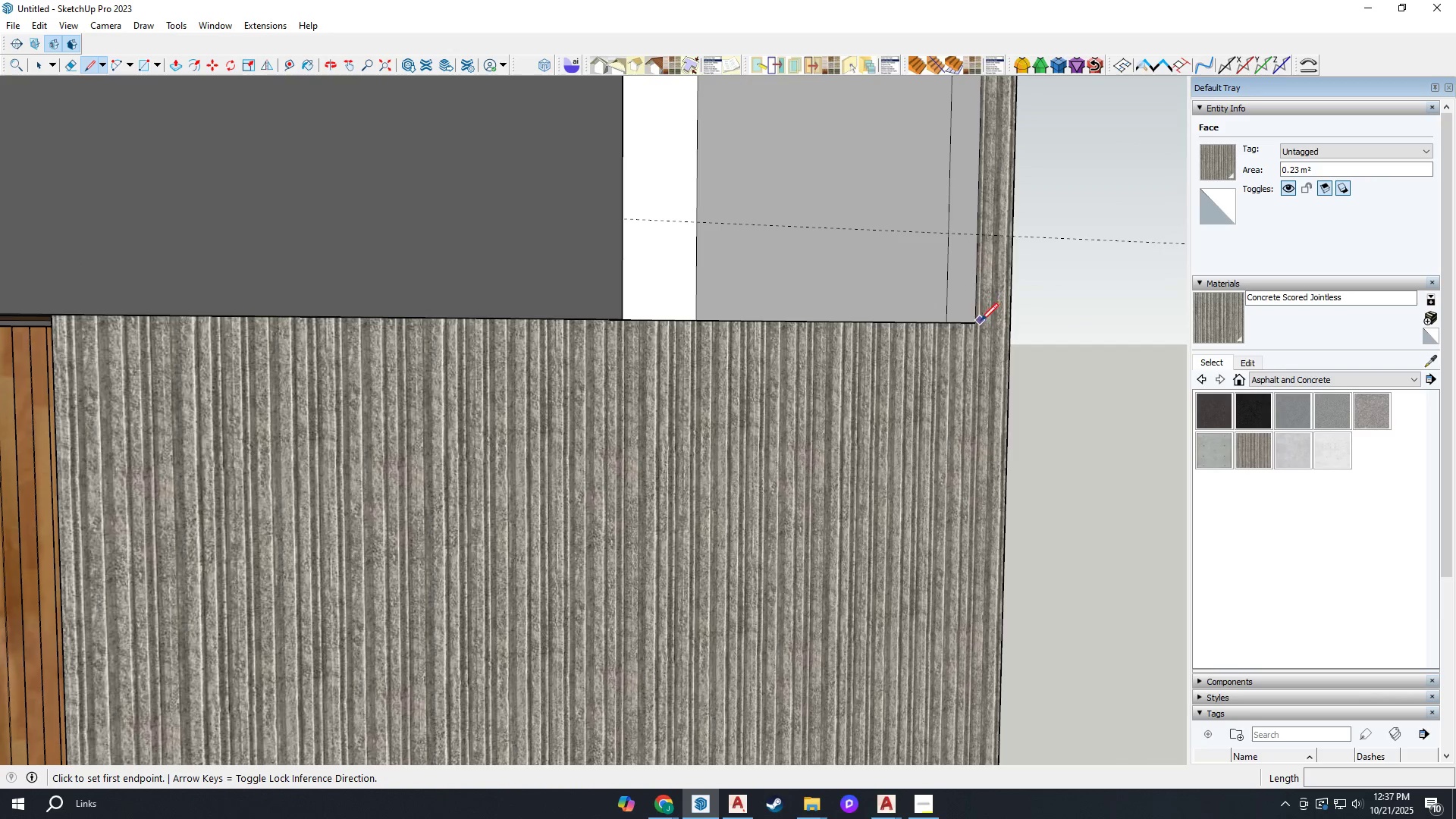 
left_click([972, 321])
 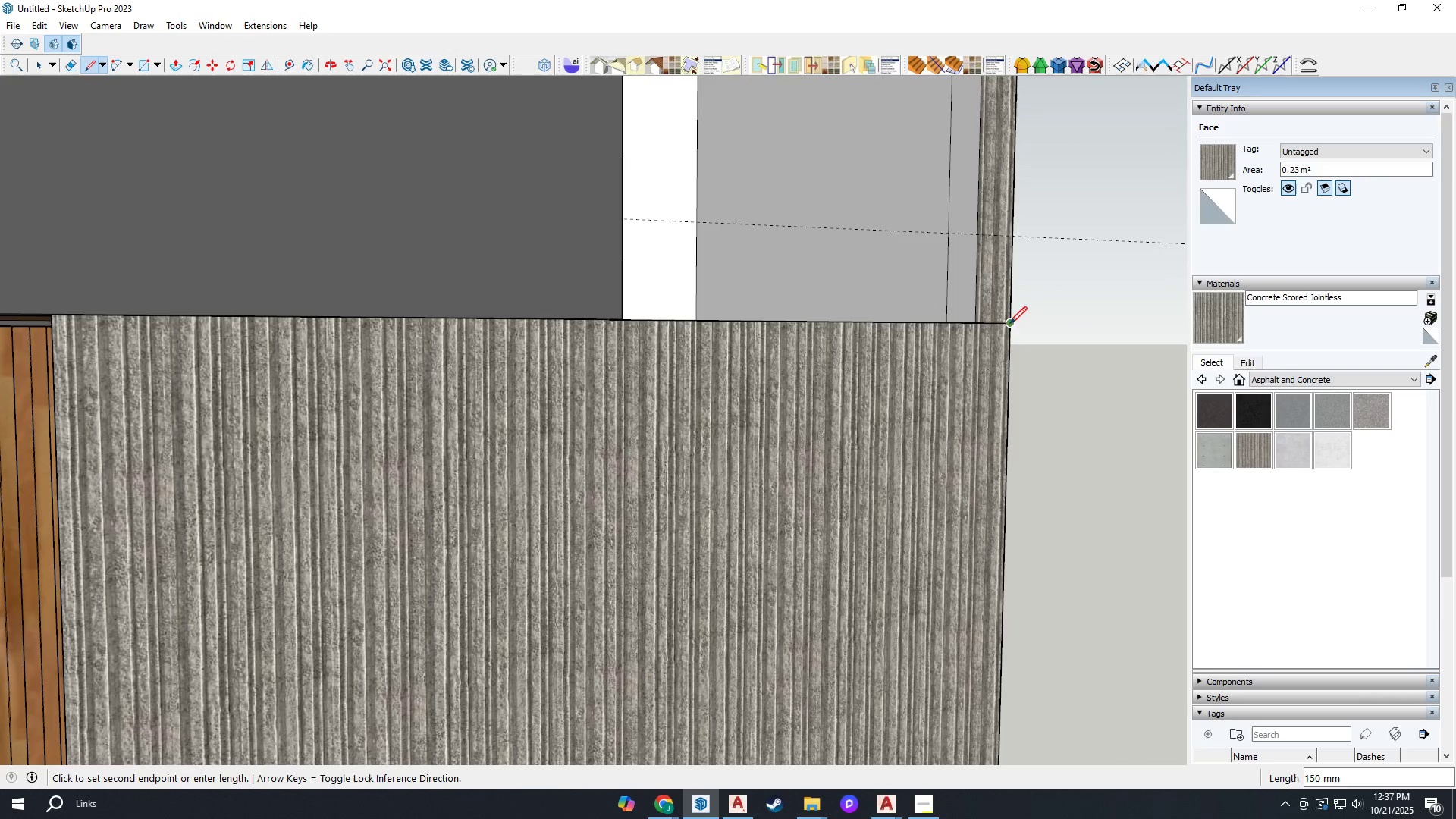 
scroll: coordinate [963, 419], scroll_direction: down, amount: 3.0
 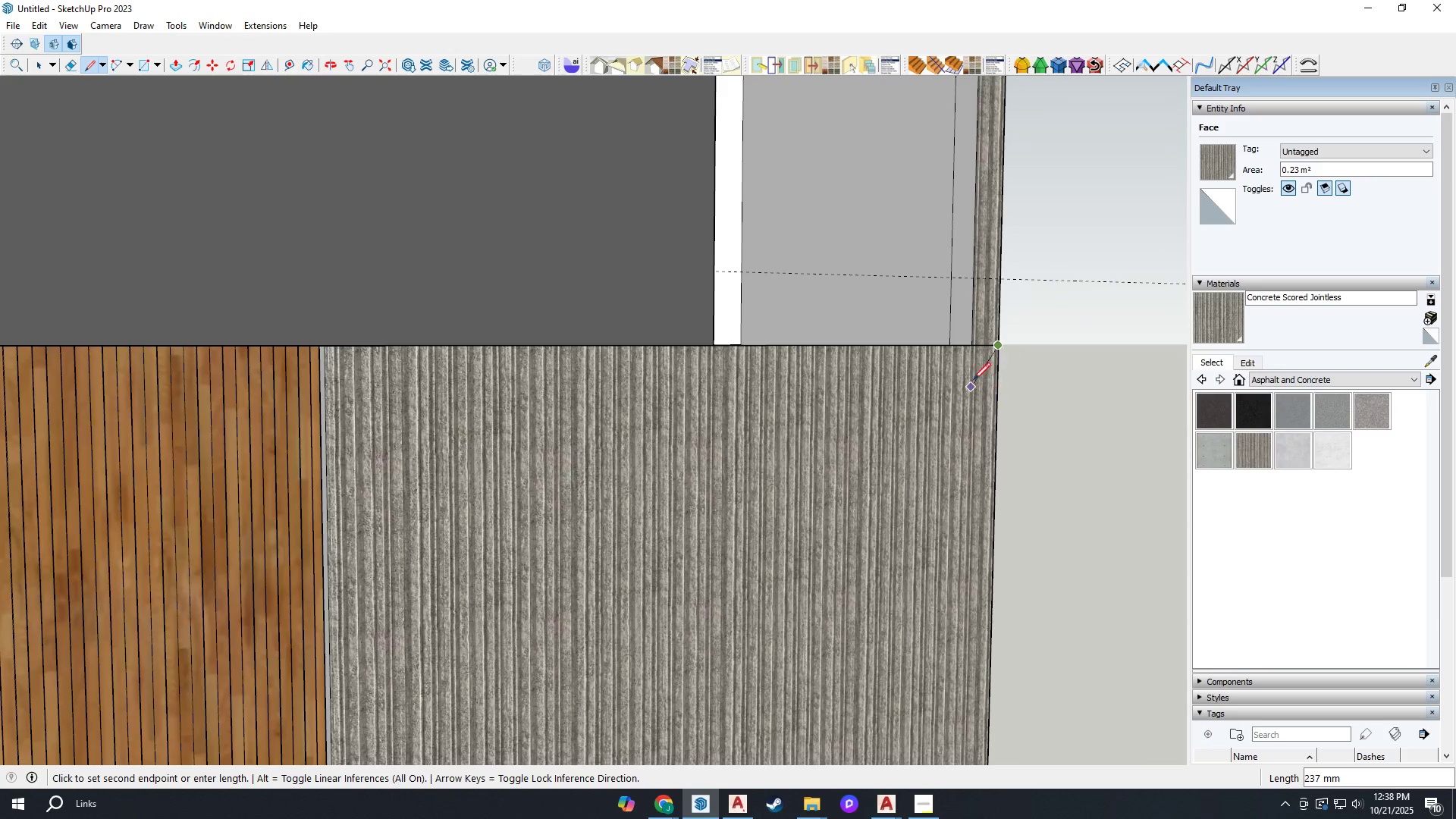 
scroll: coordinate [981, 374], scroll_direction: up, amount: 1.0
 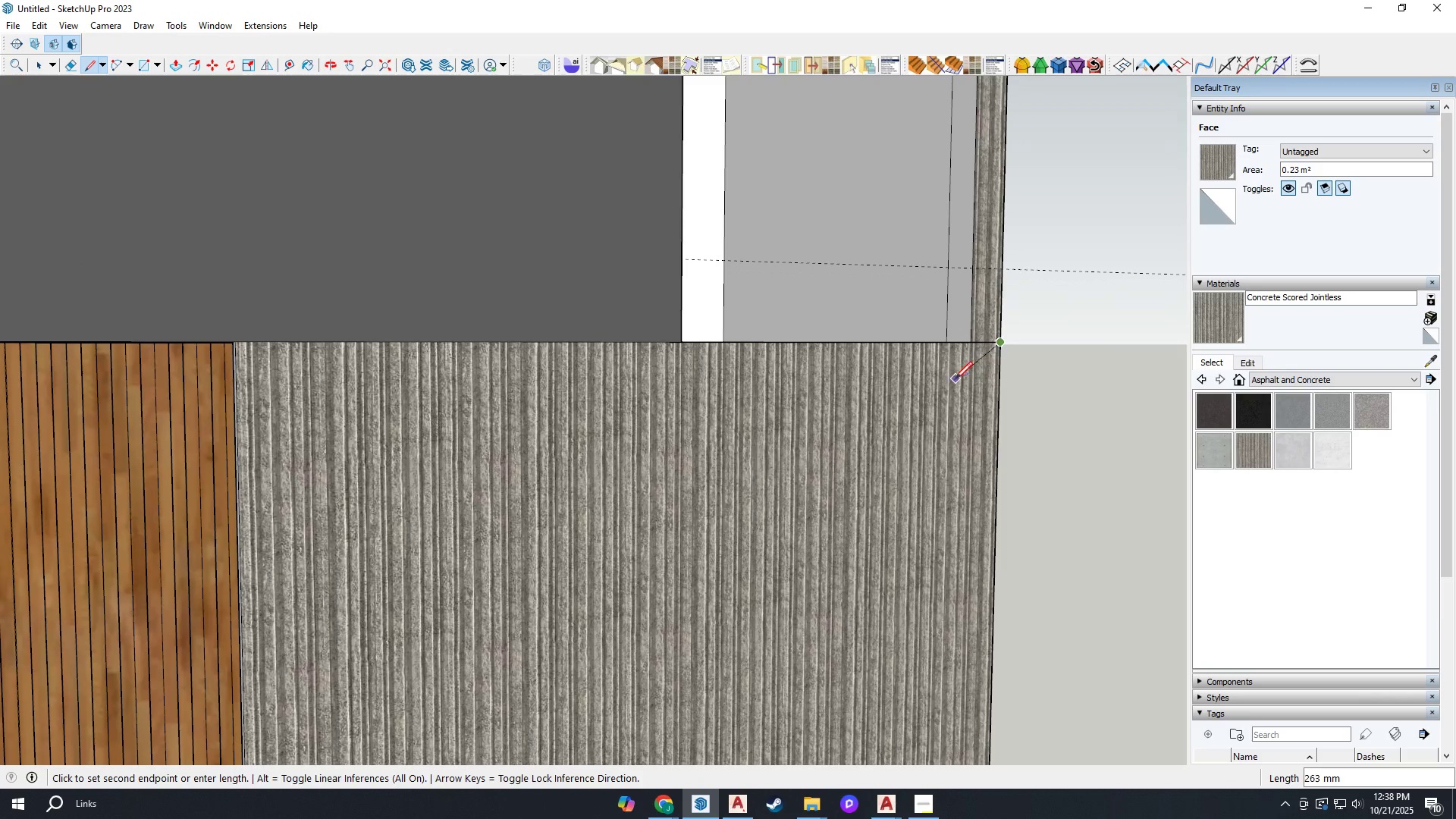 
key(Space)
 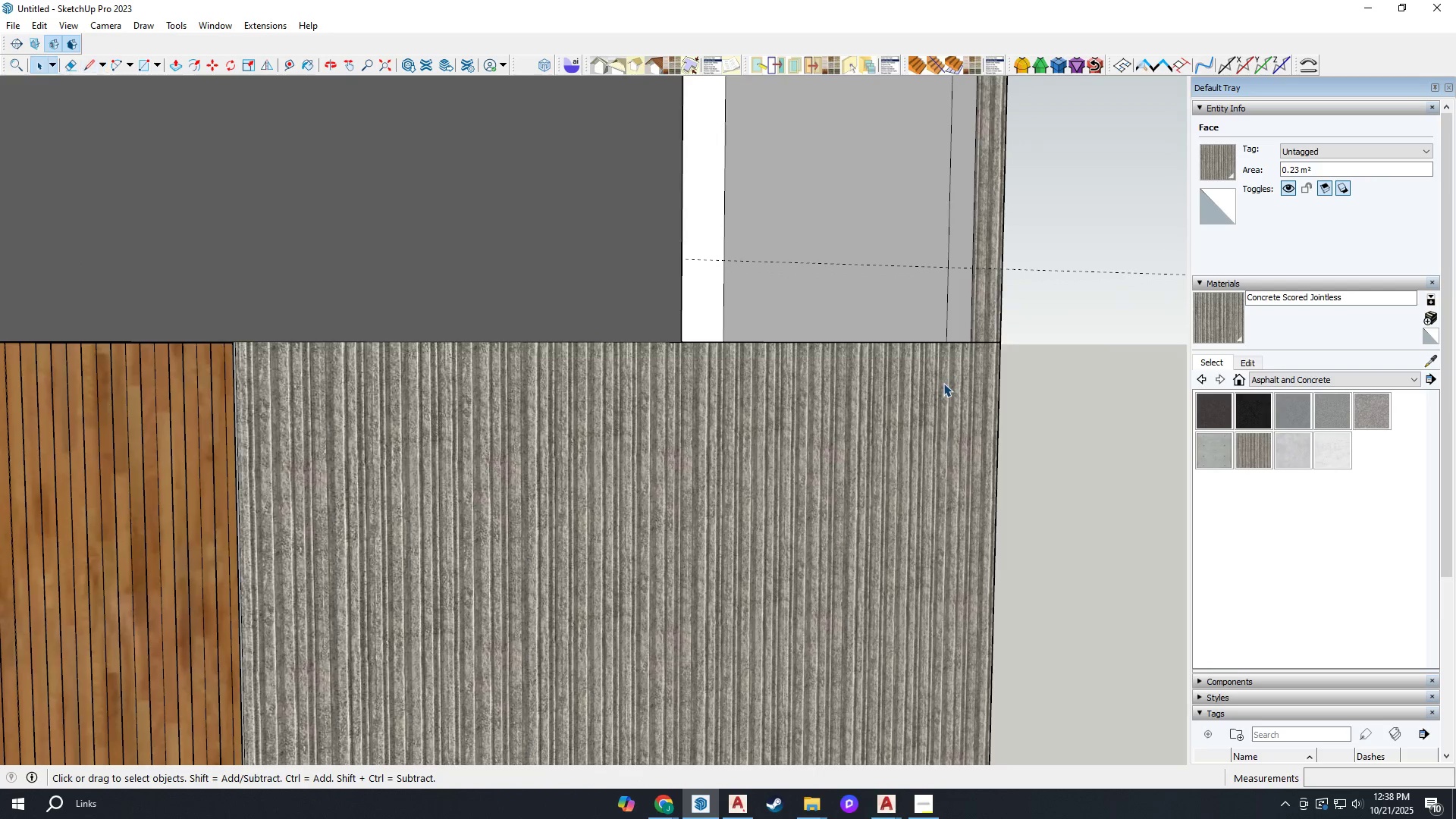 
left_click([943, 383])
 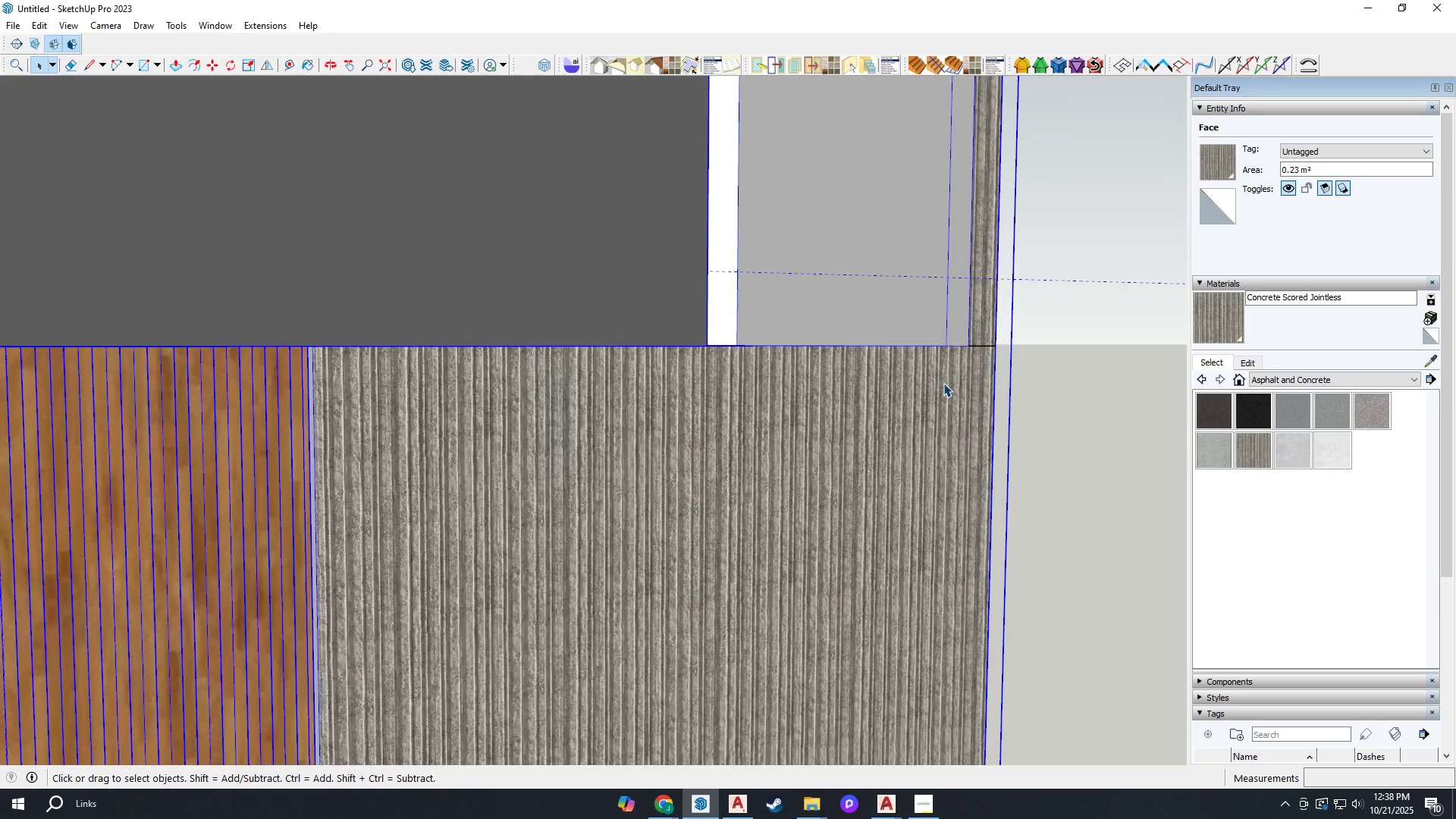 
scroll: coordinate [943, 383], scroll_direction: down, amount: 3.0
 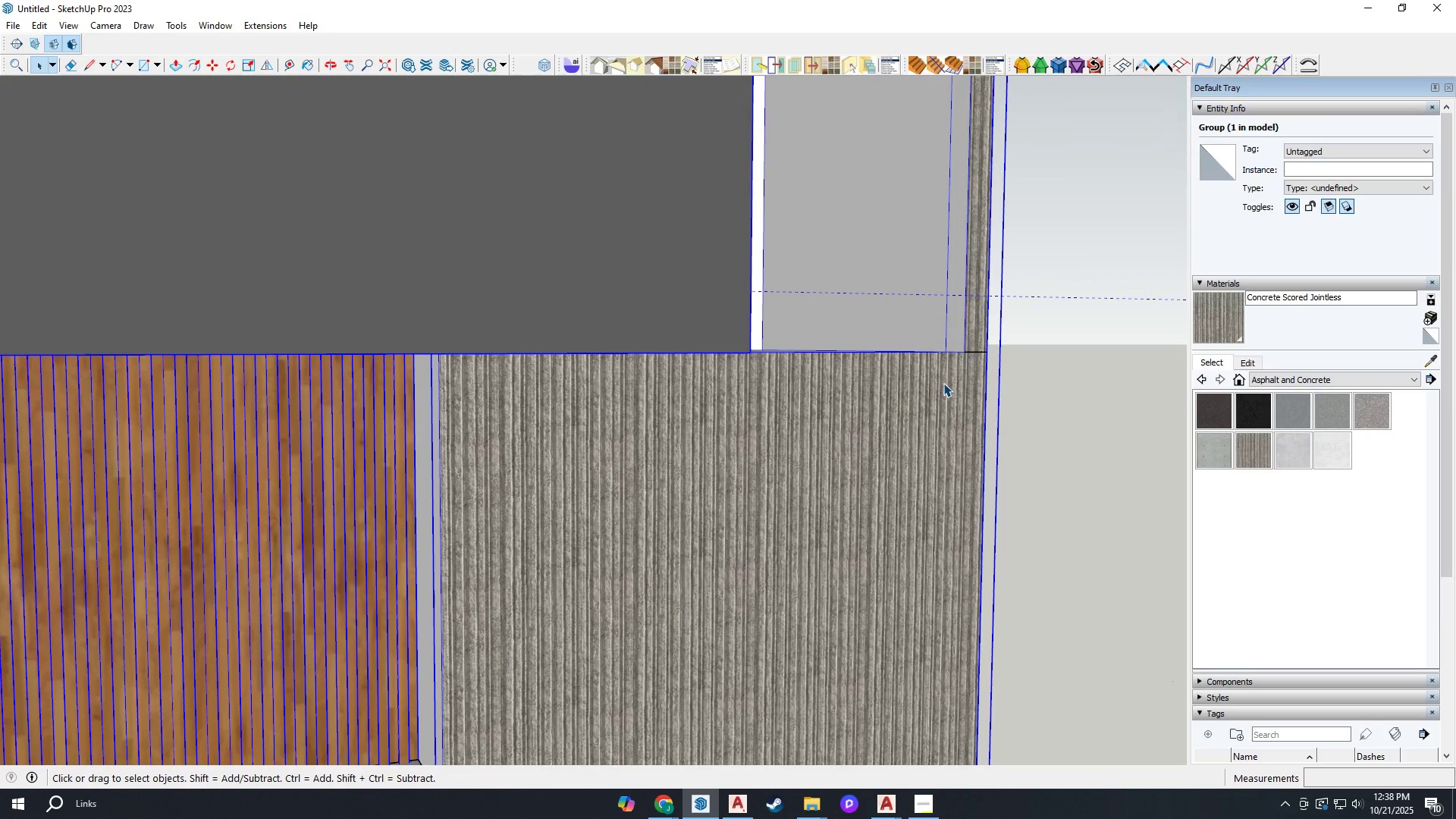 
key(Control+Z)
 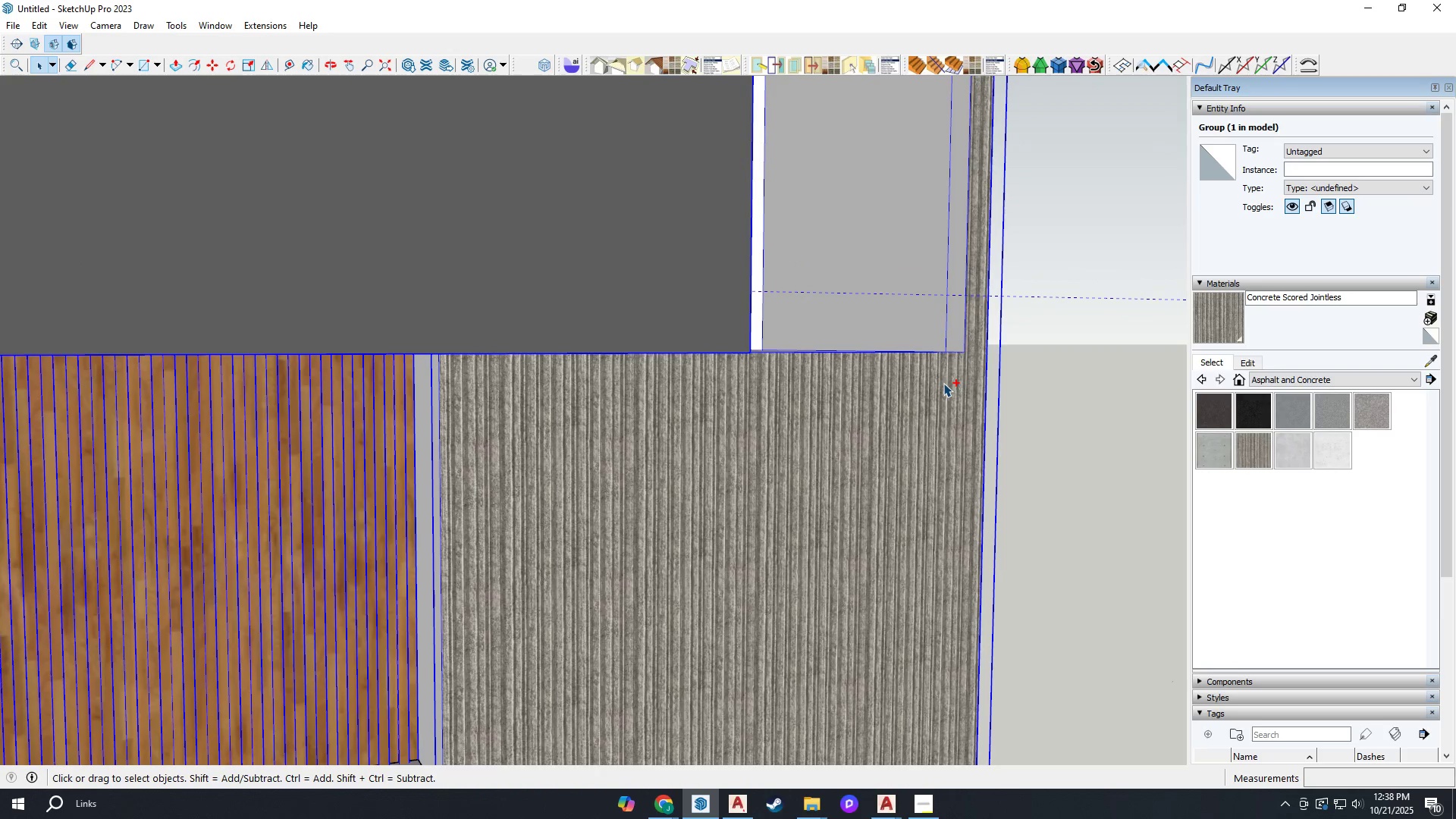 
key(Control+Z)
 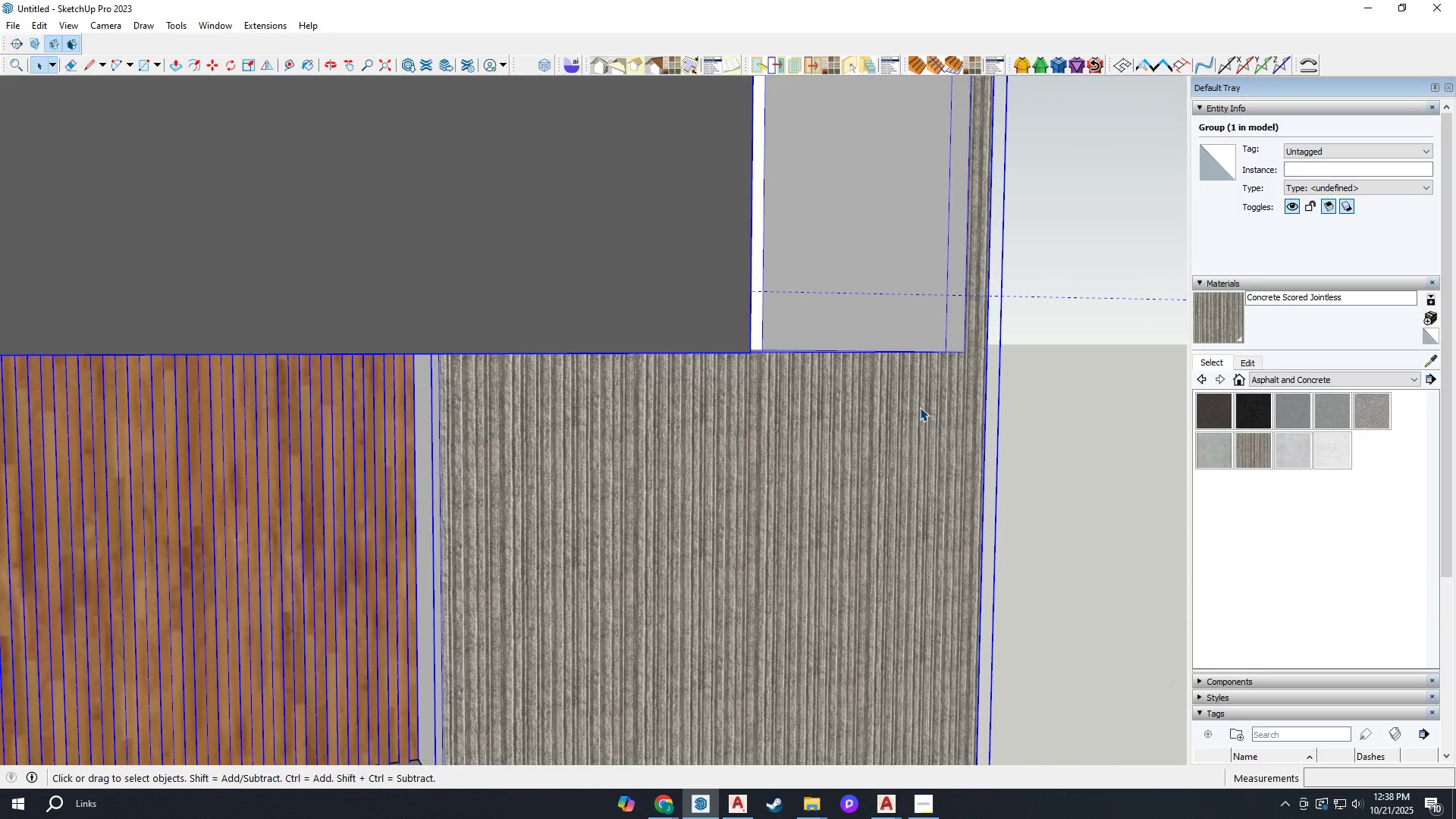 
double_click([920, 407])
 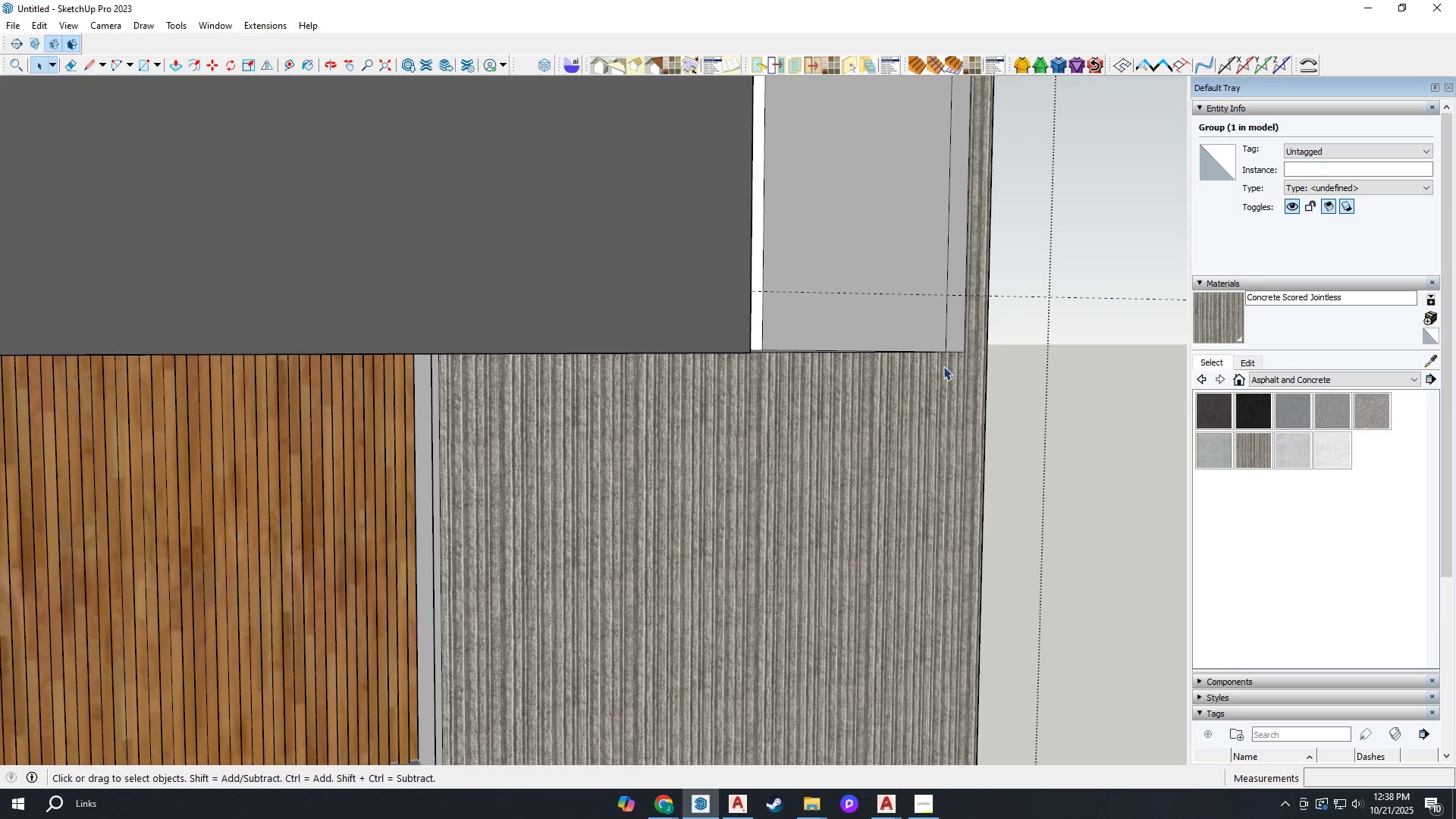 
scroll: coordinate [943, 366], scroll_direction: up, amount: 3.0
 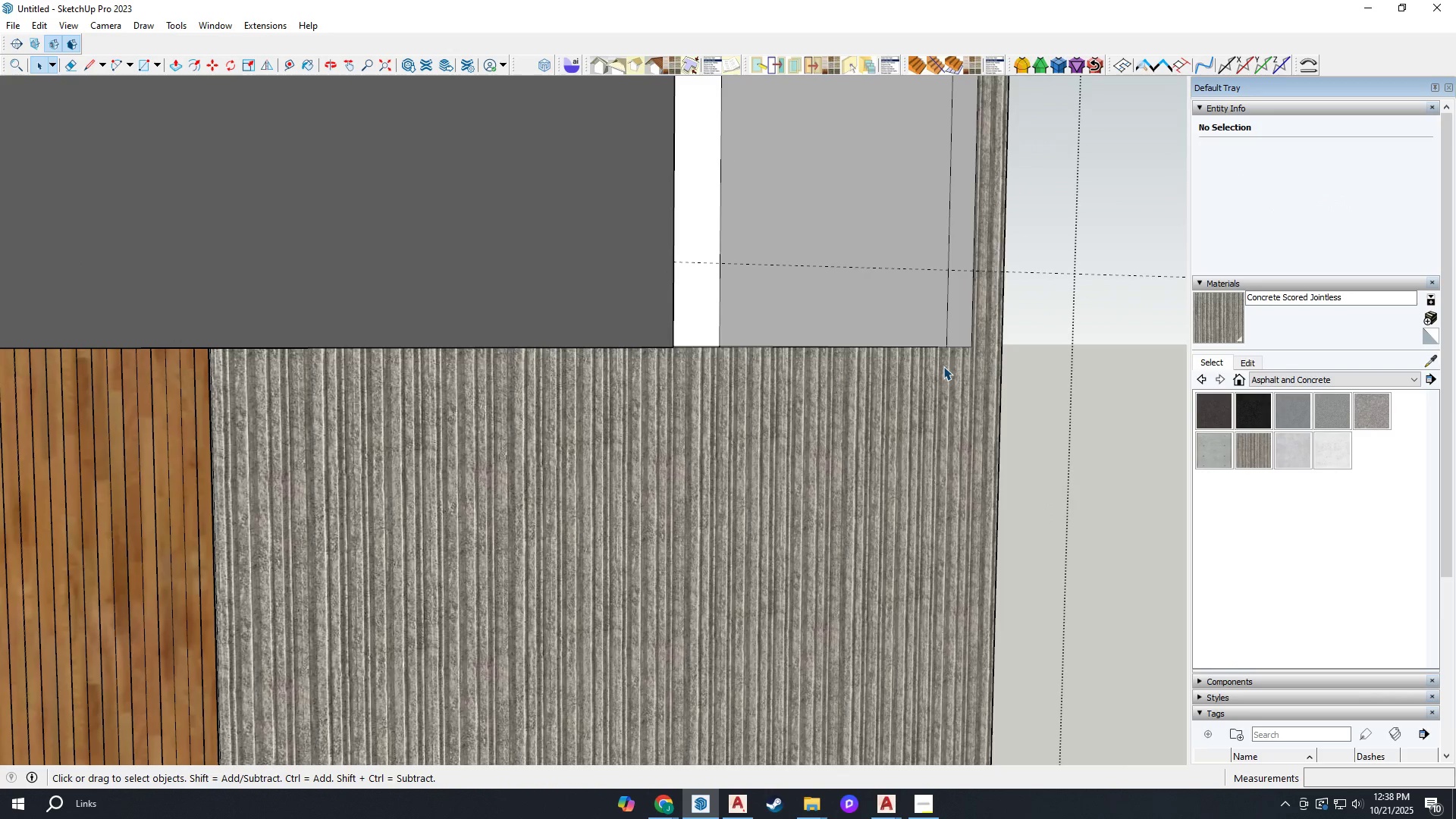 
left_click([943, 366])
 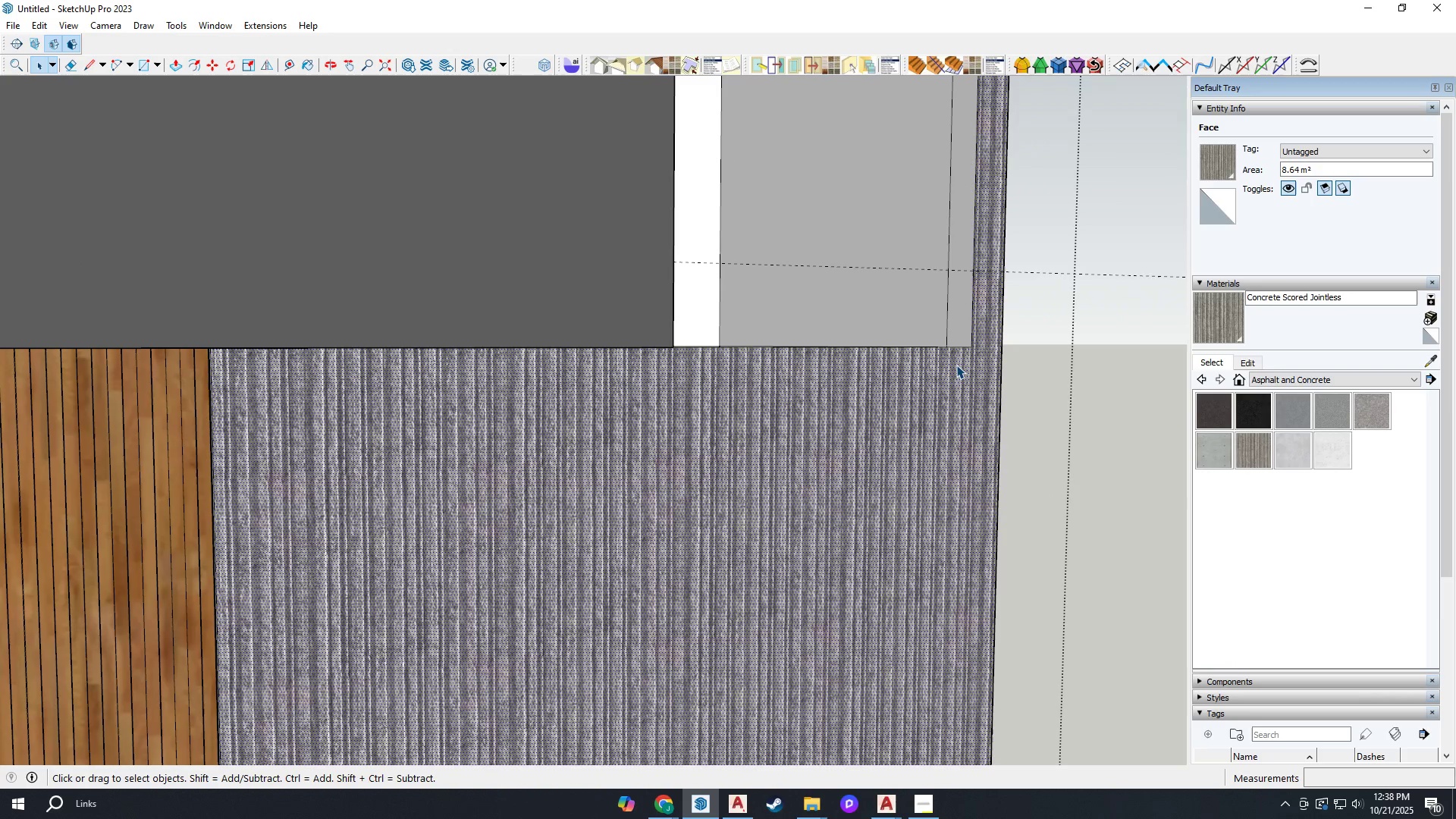 
key(L)
 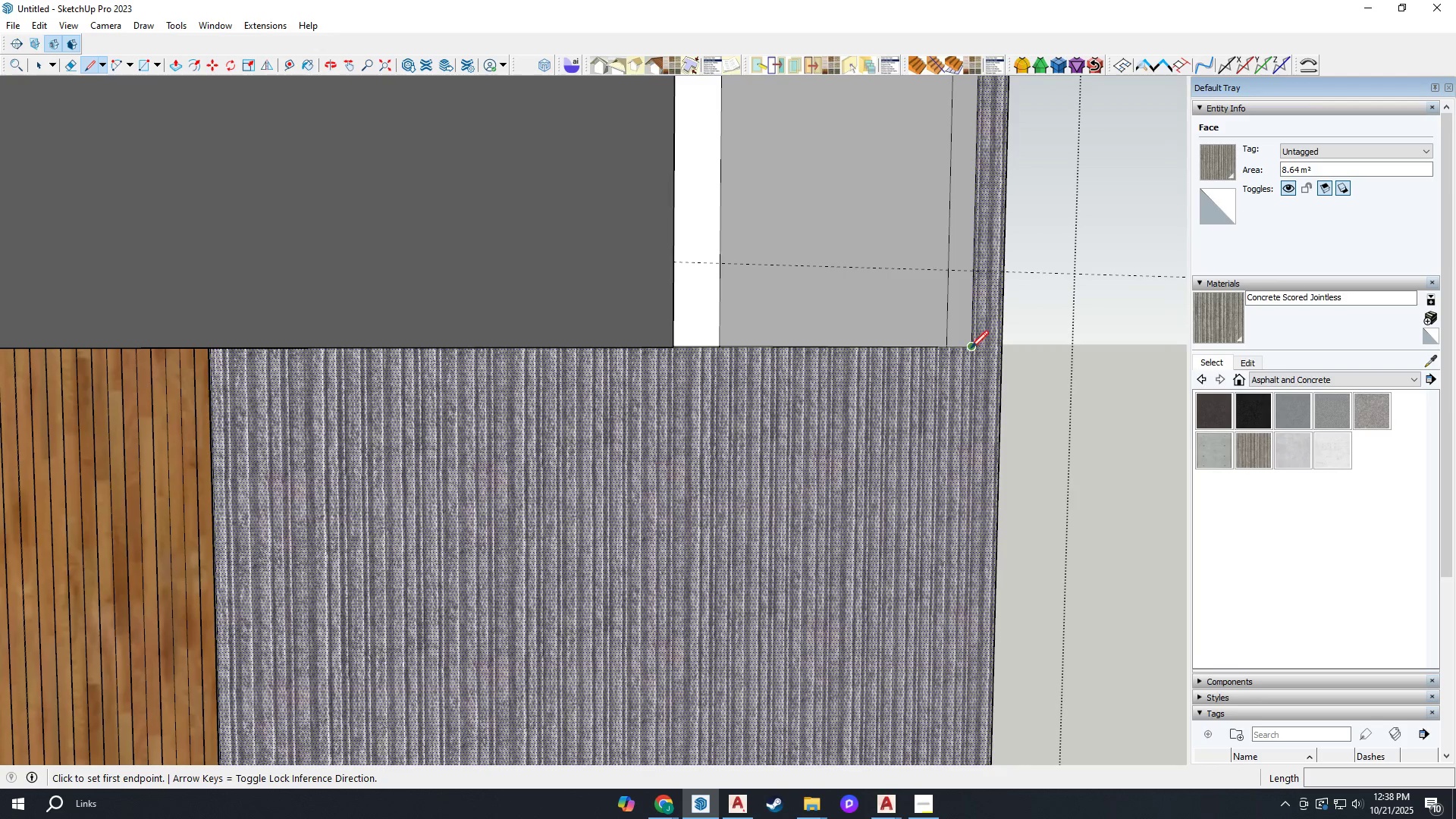 
left_click([971, 348])
 